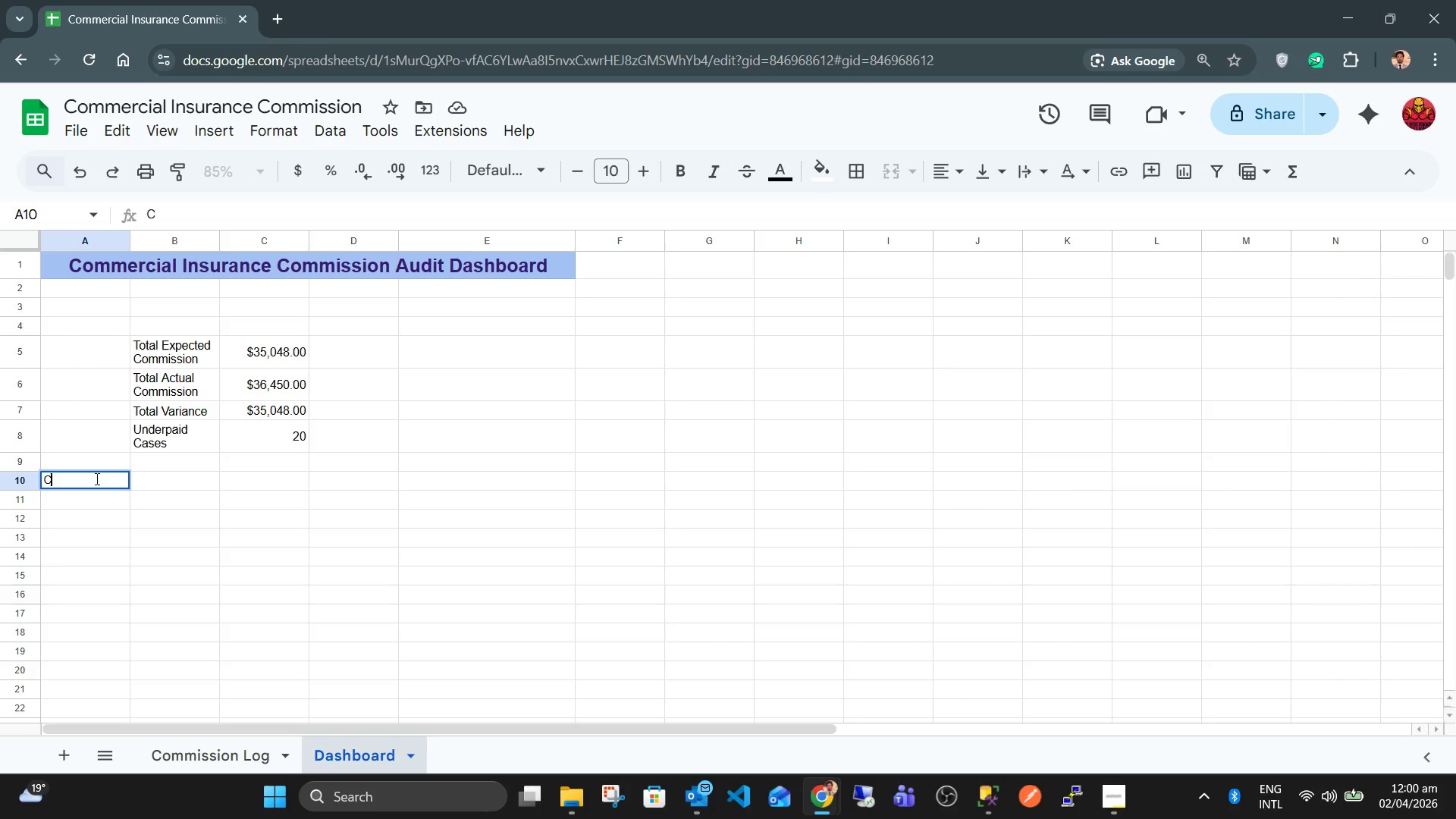 
key(ArrowDown)
 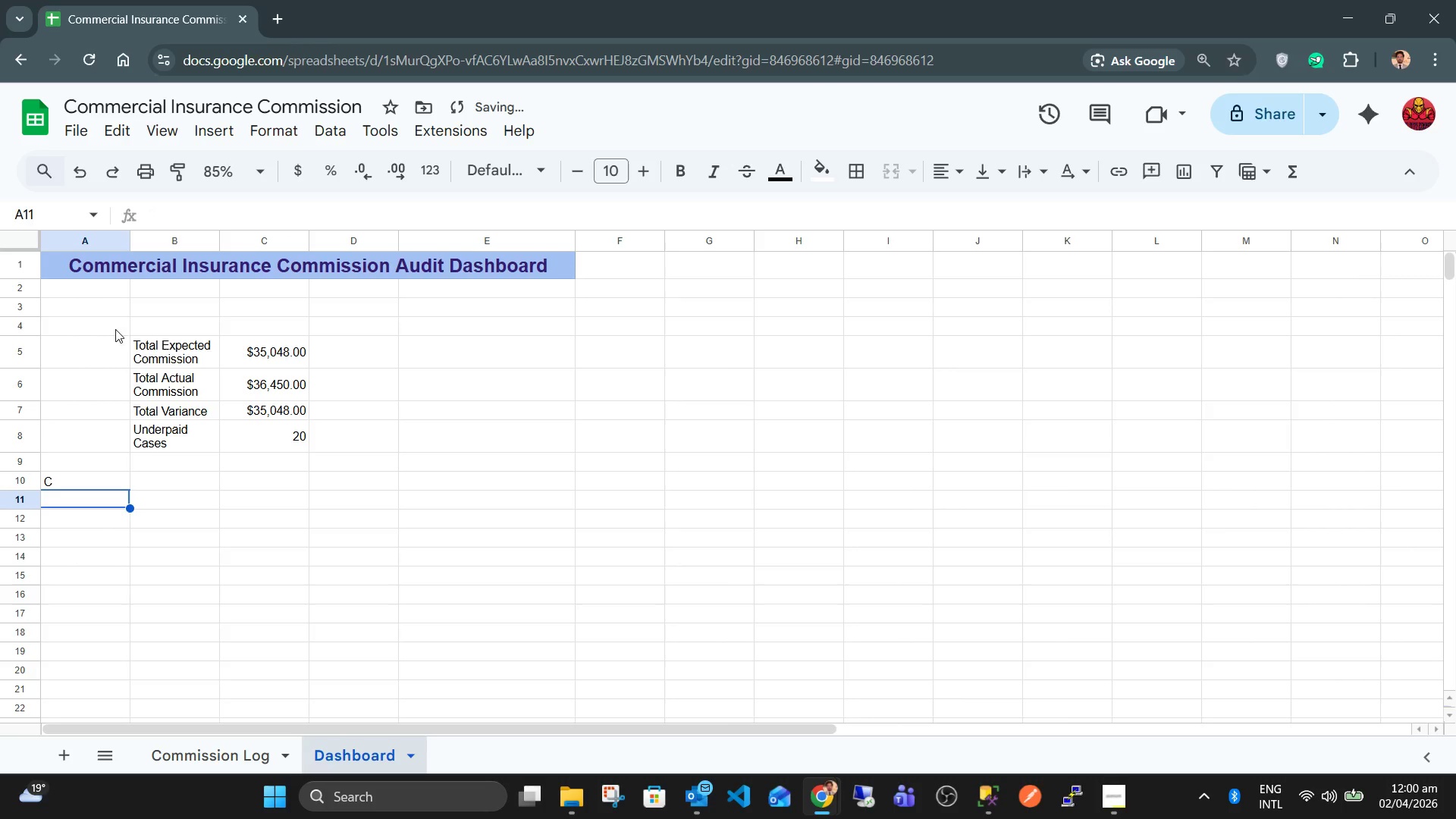 
left_click_drag(start_coordinate=[165, 352], to_coordinate=[240, 441])
 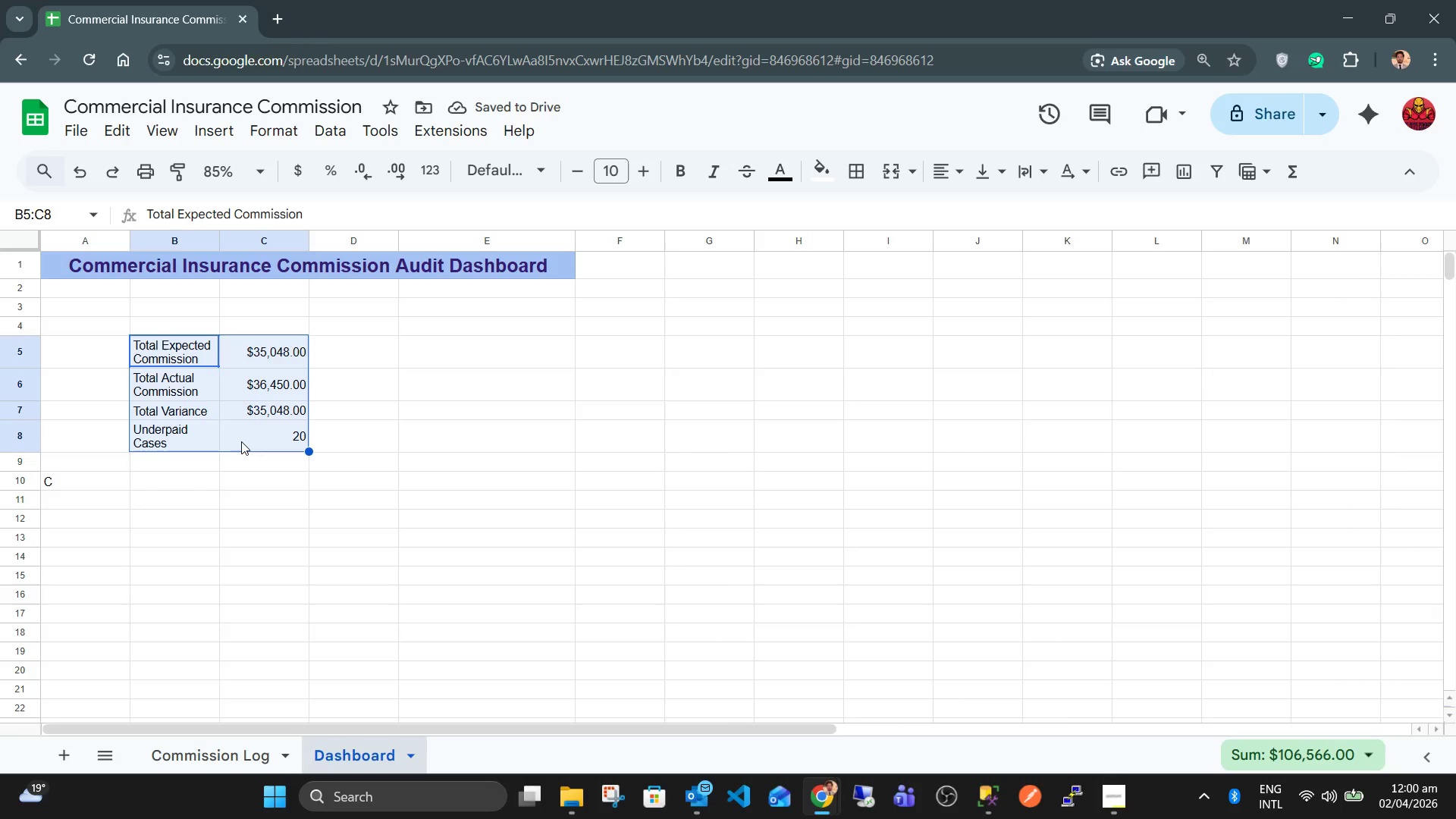 
key(Control+X)
 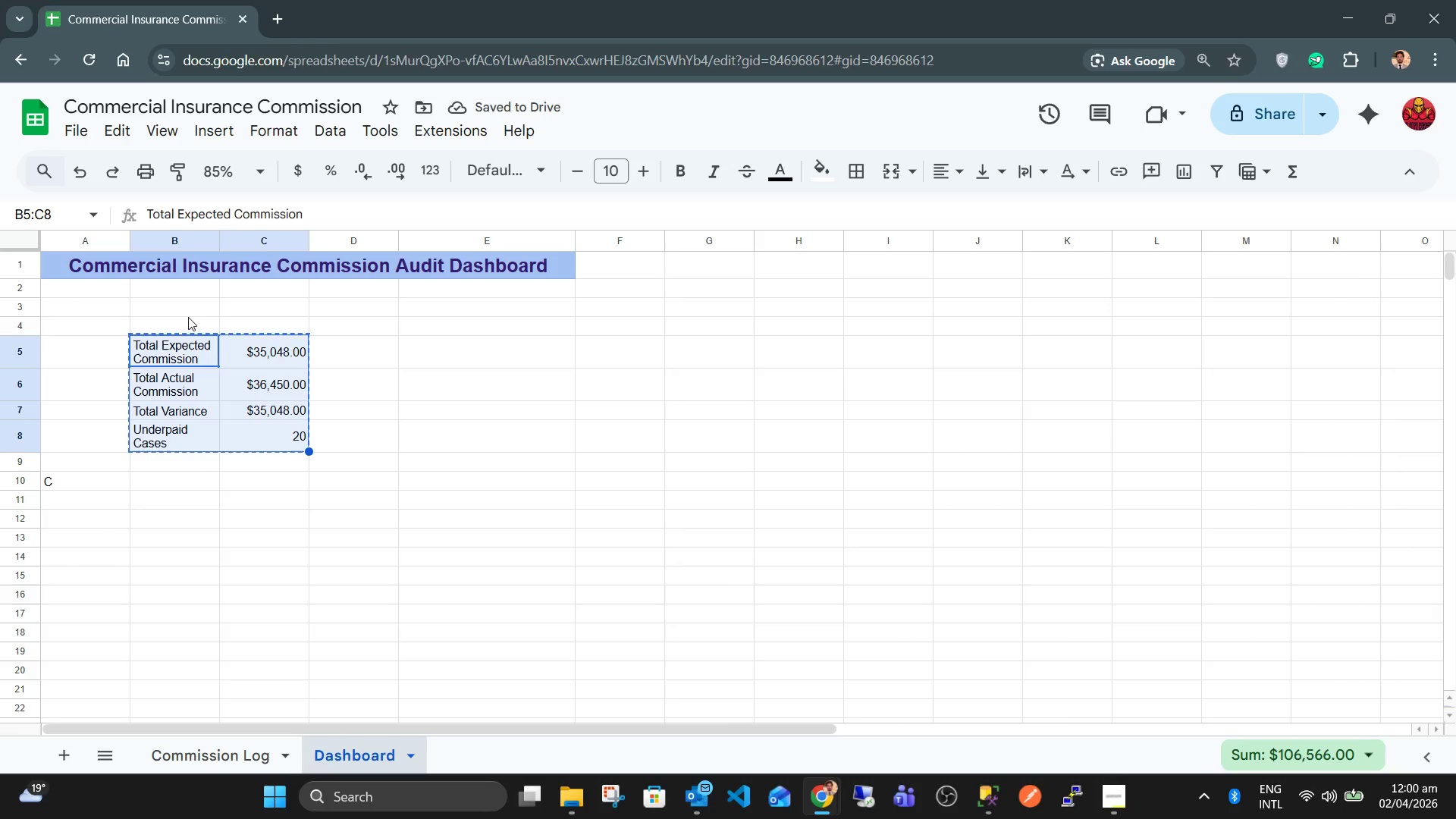 
left_click([187, 320])
 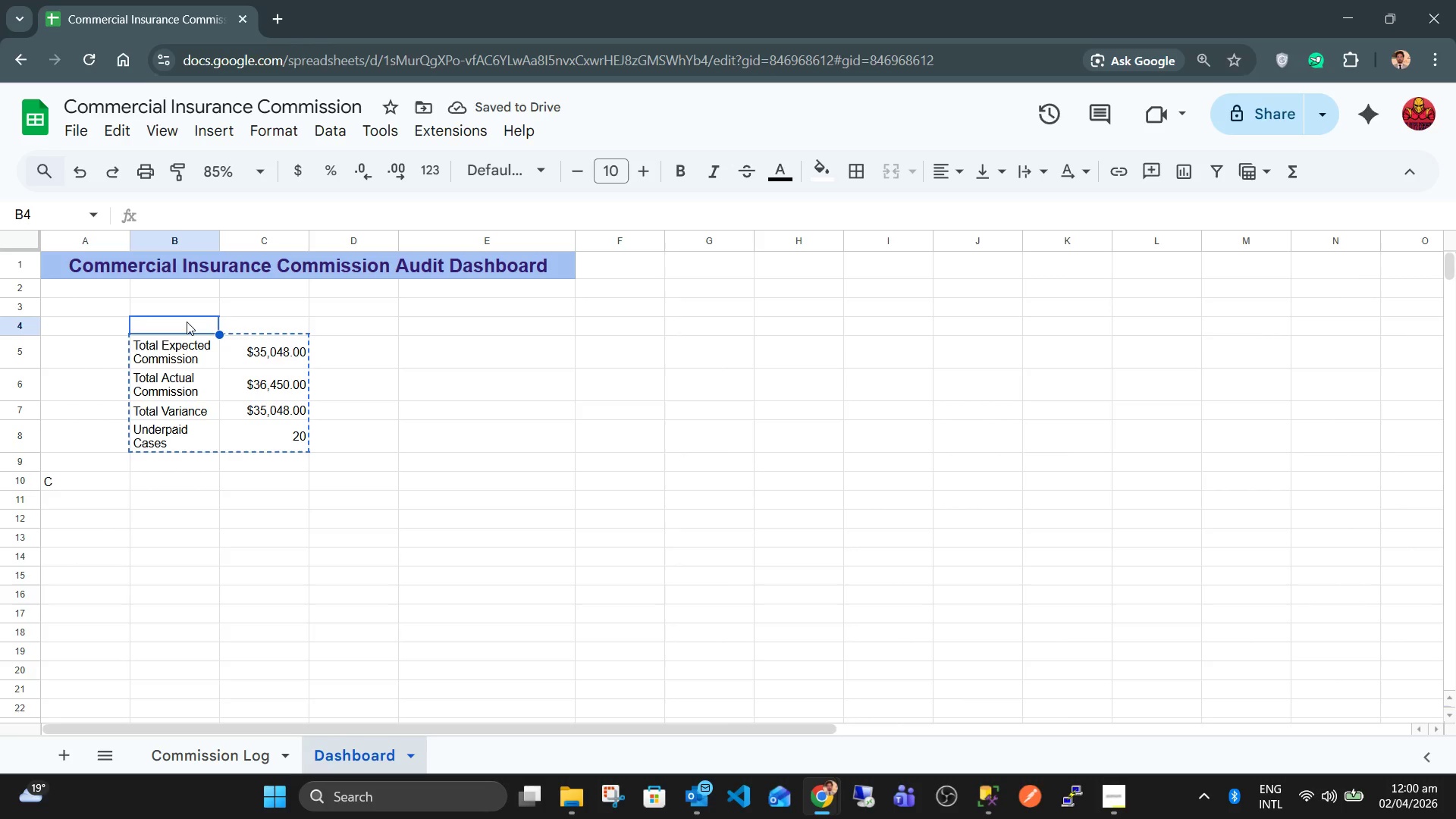 
key(Control+V)
 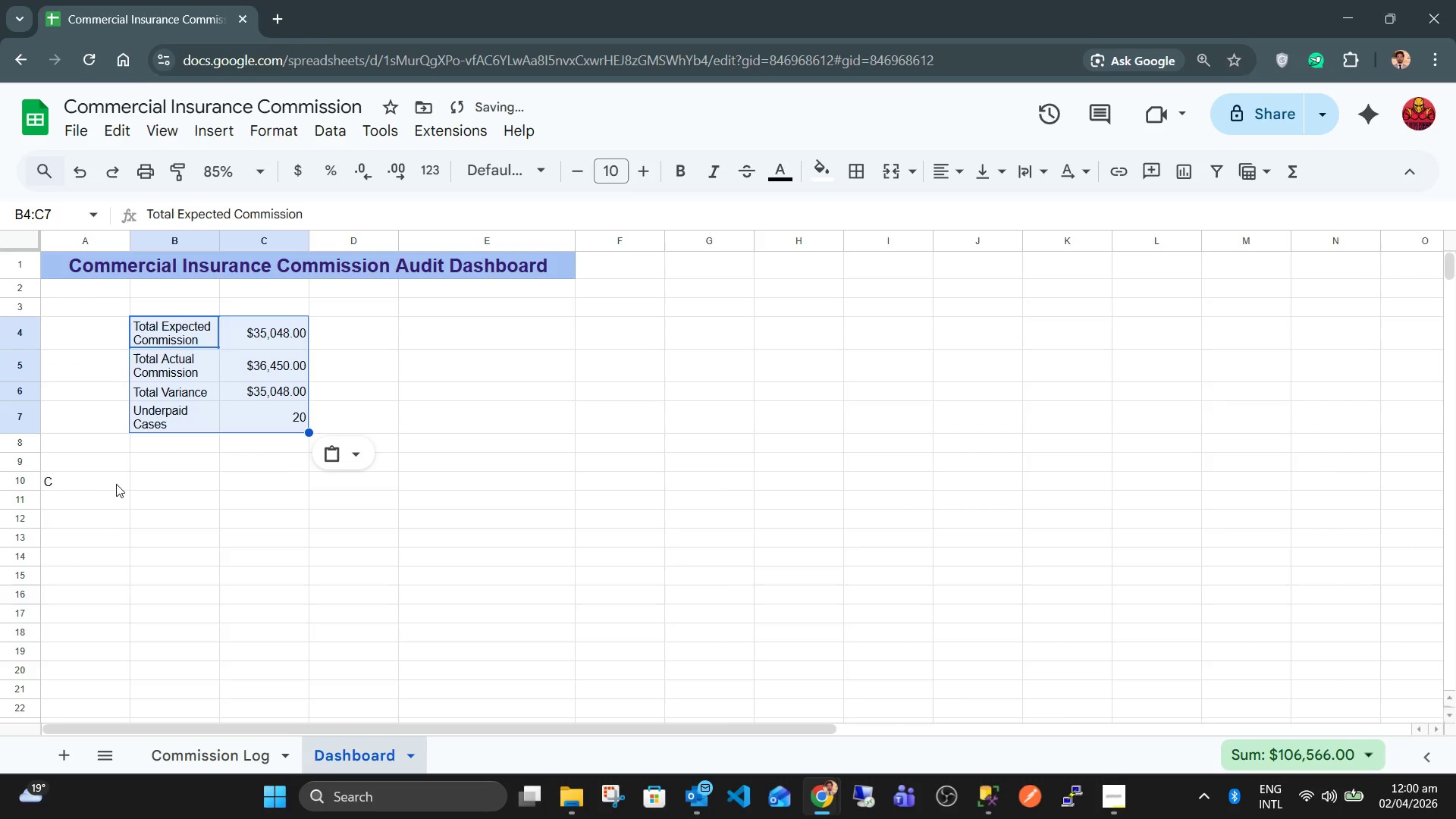 
left_click([103, 483])
 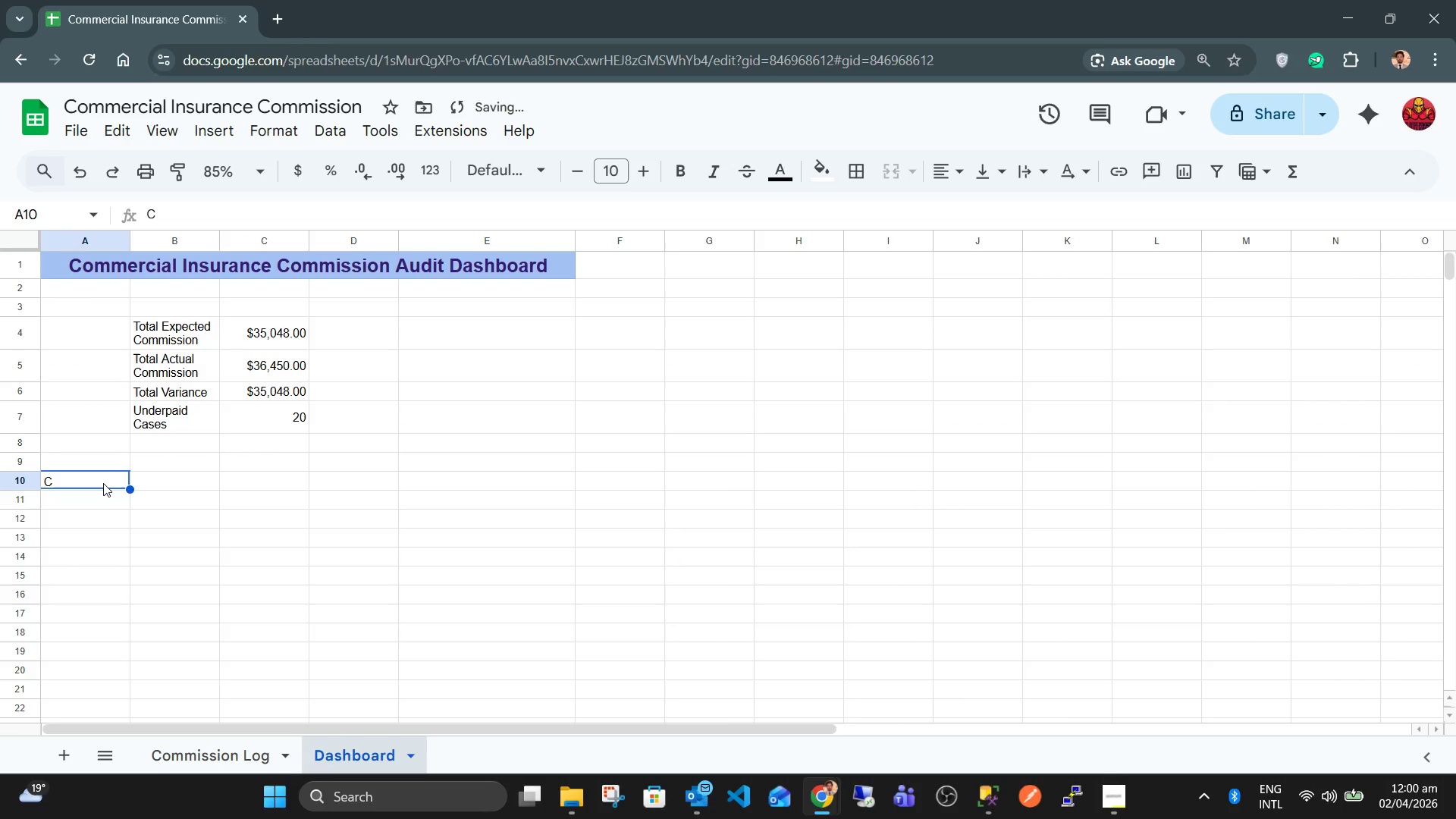 
key(Backspace)
 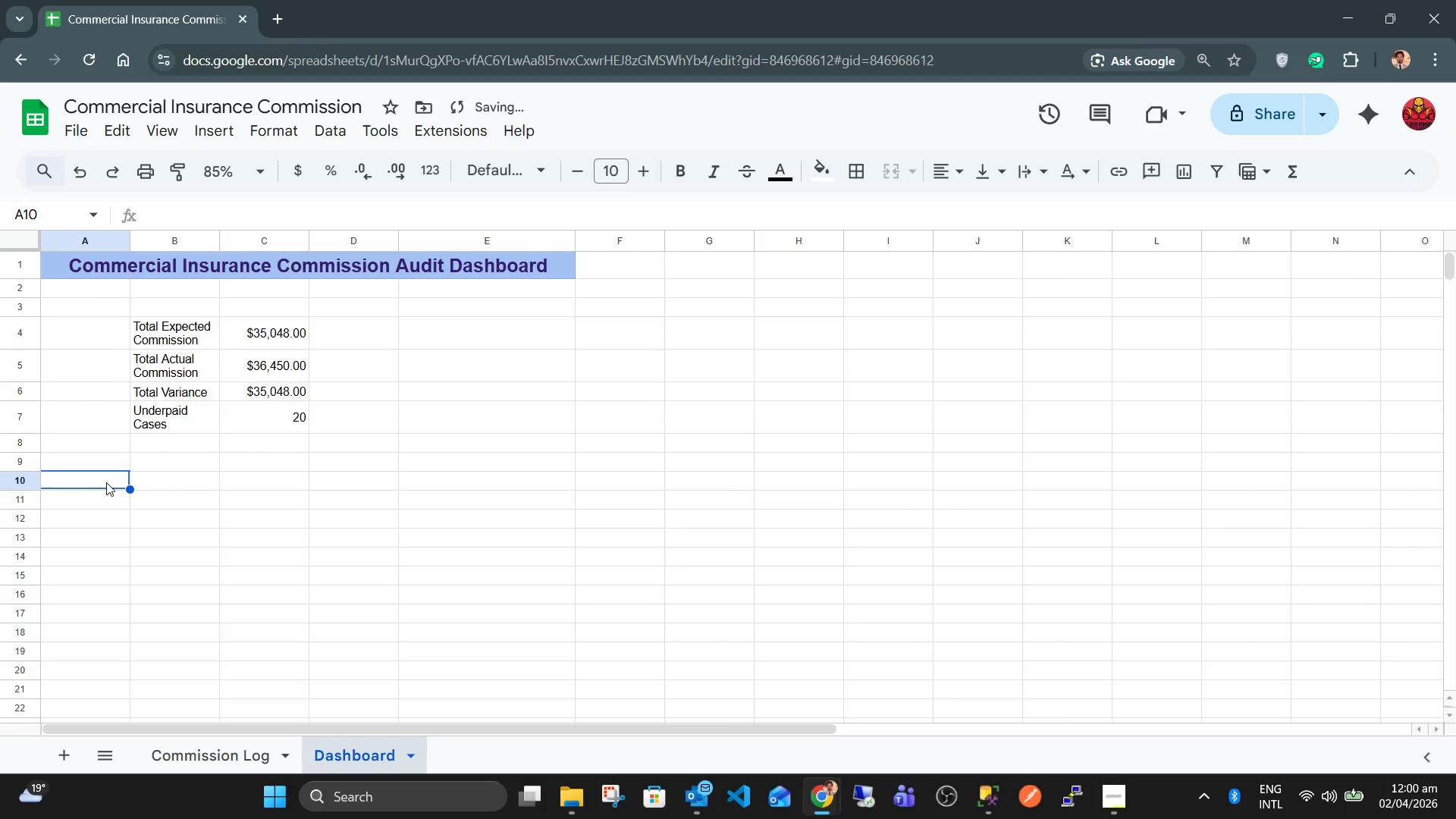 
left_click([106, 482])
 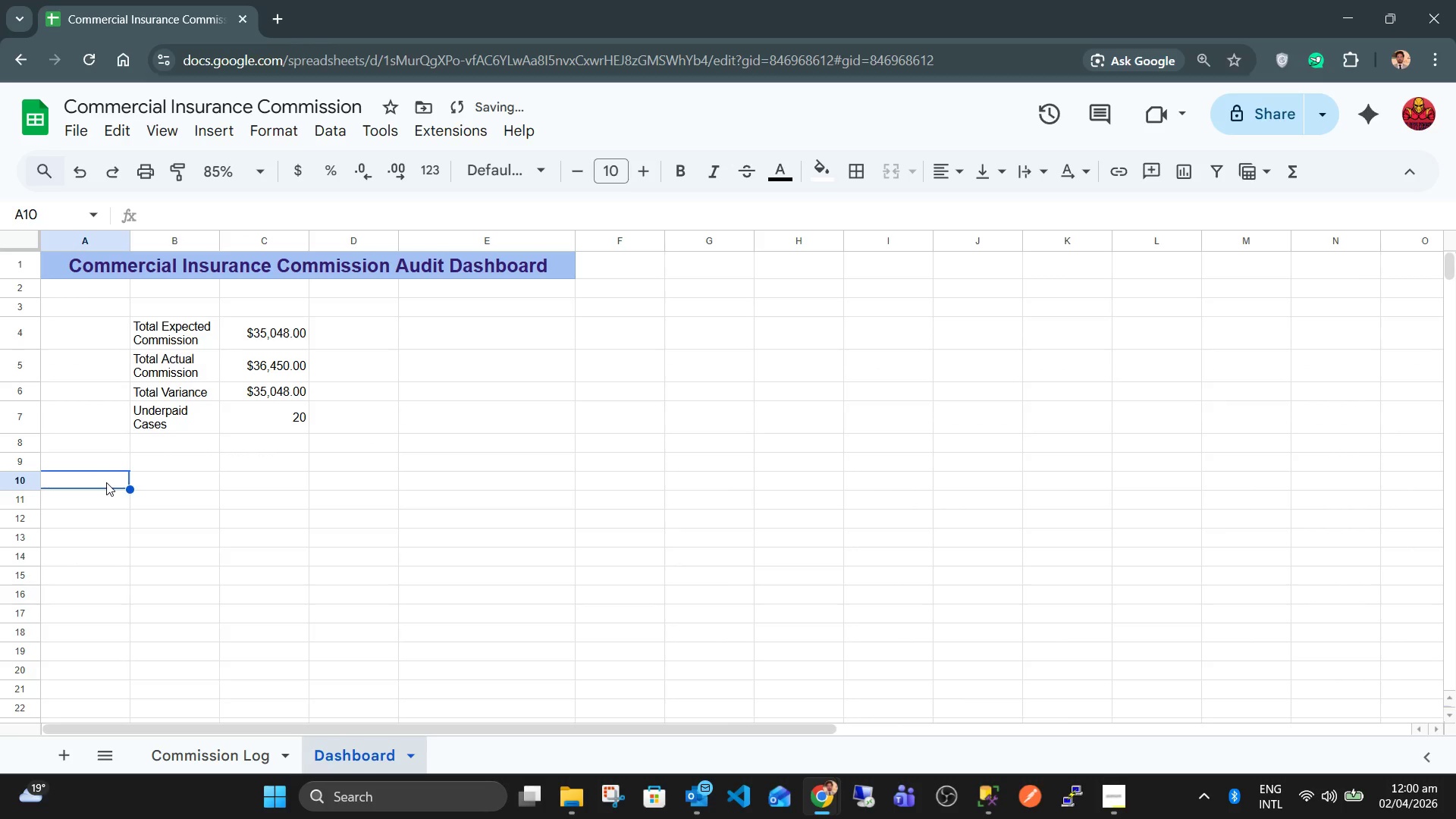 
left_click([106, 482])
 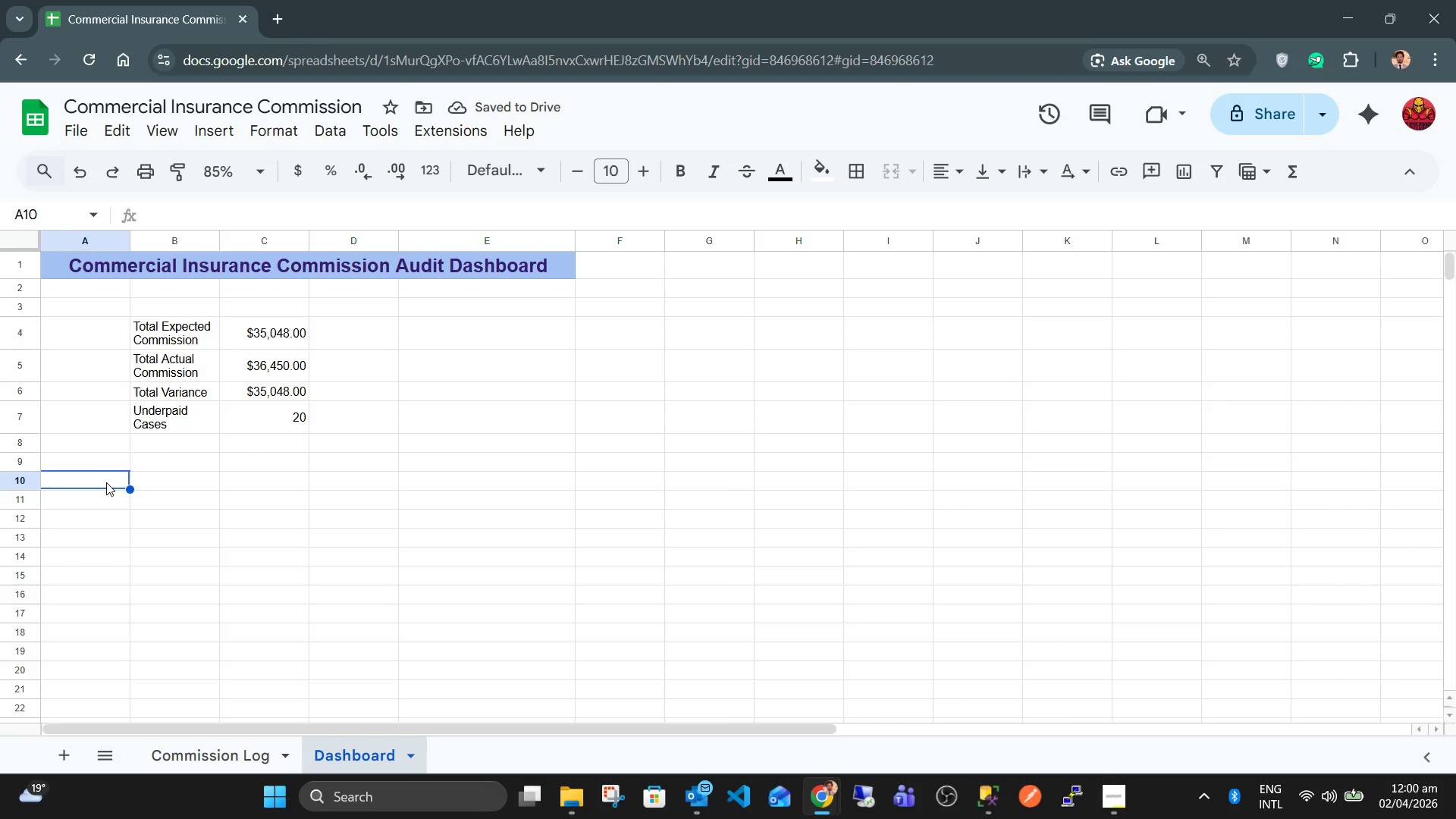 
type(Carrier)
key(Tab)
type(Total Expected)
key(Tab)
type(Total Actual)
key(Tab)
type(Total Variance)
 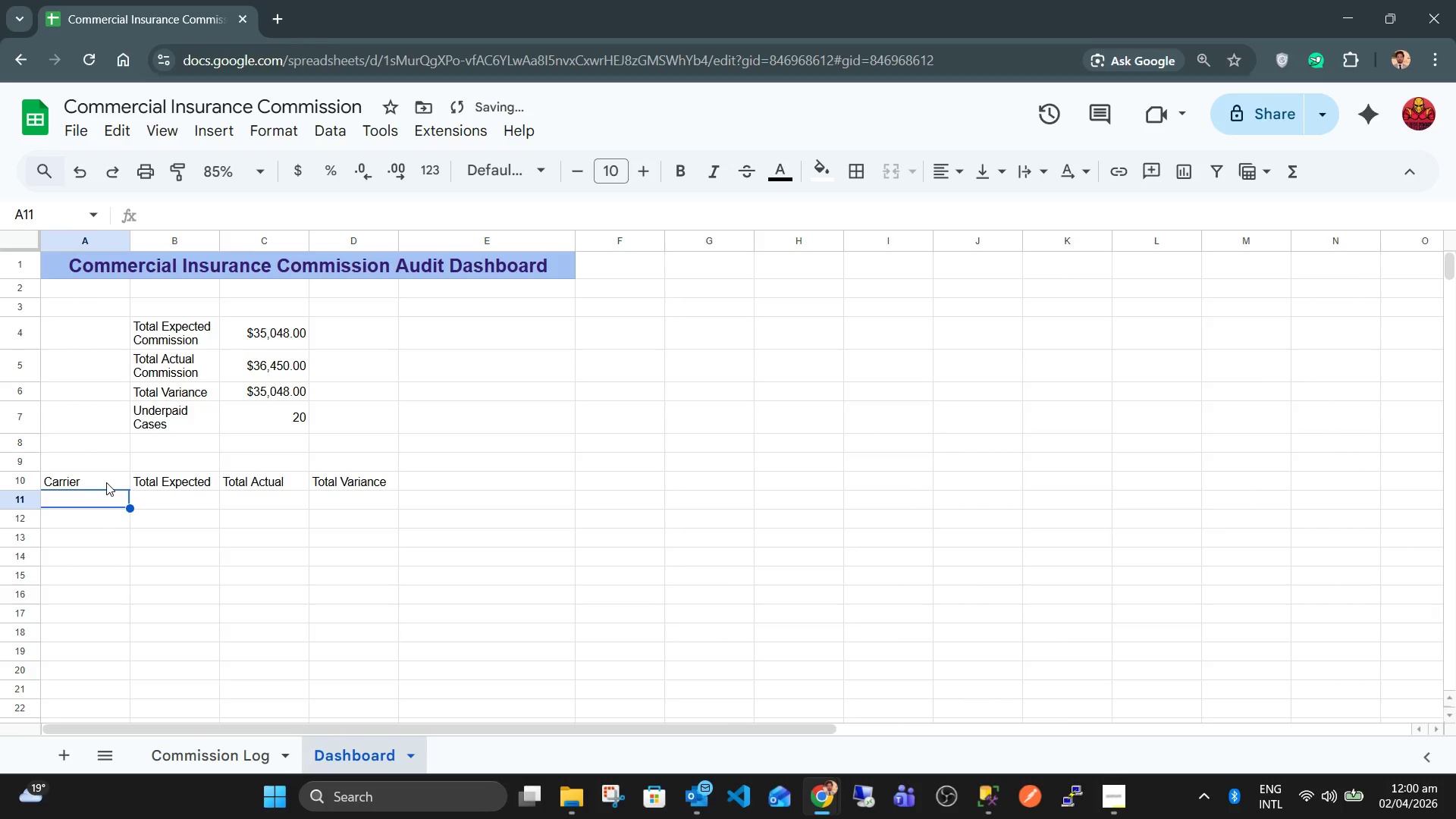 
 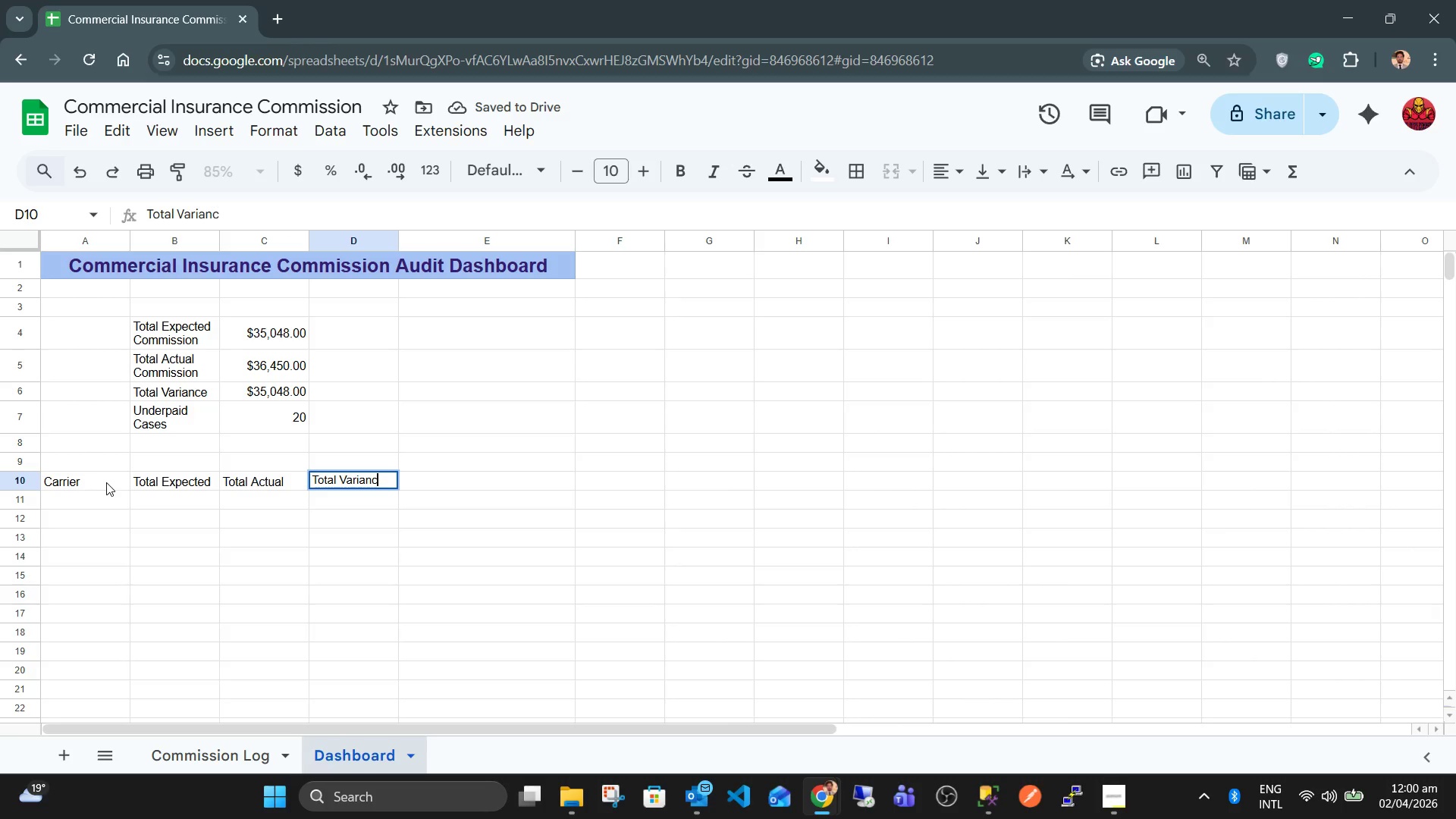 
key(Enter)
 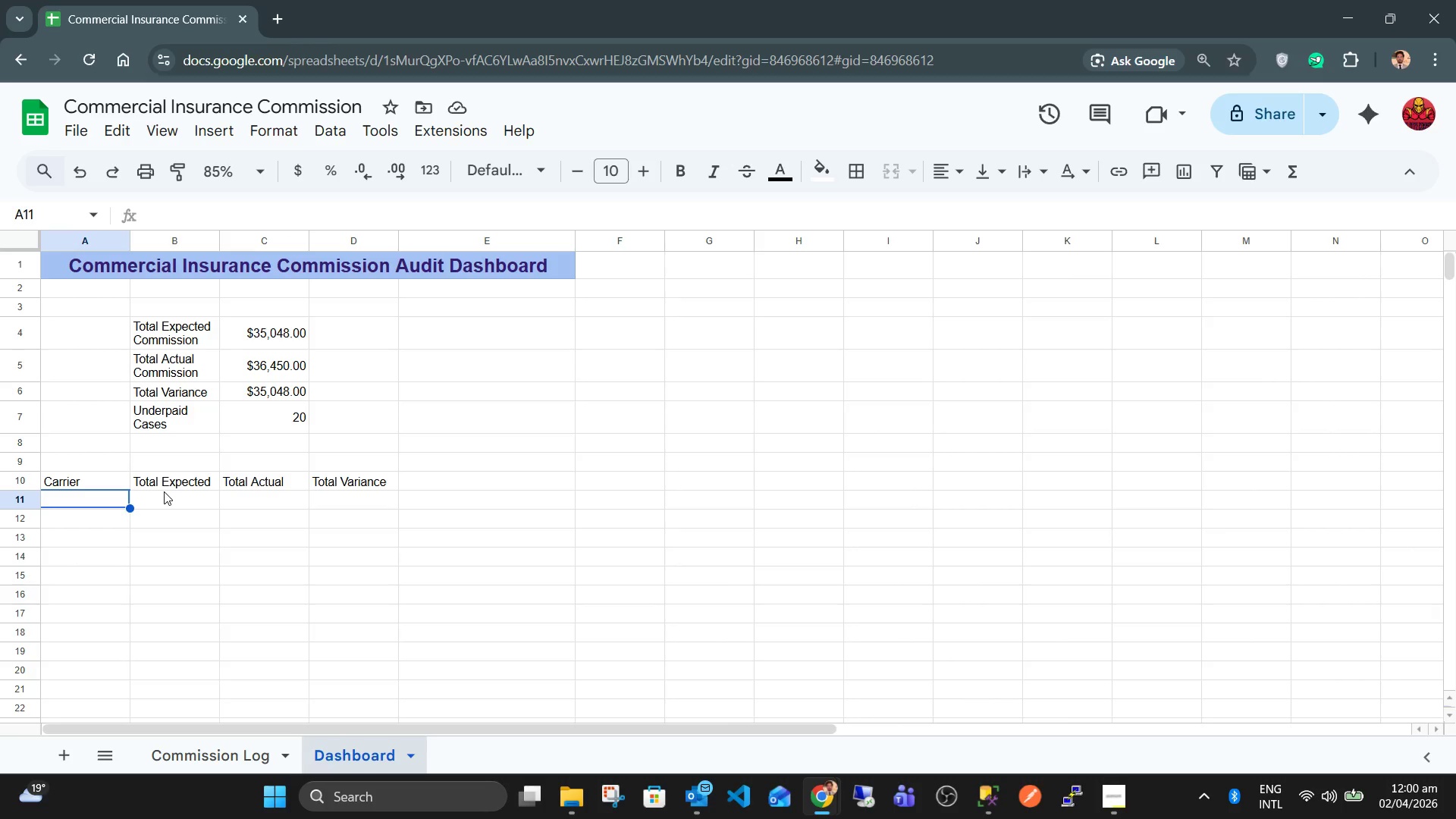 
wait(11.84)
 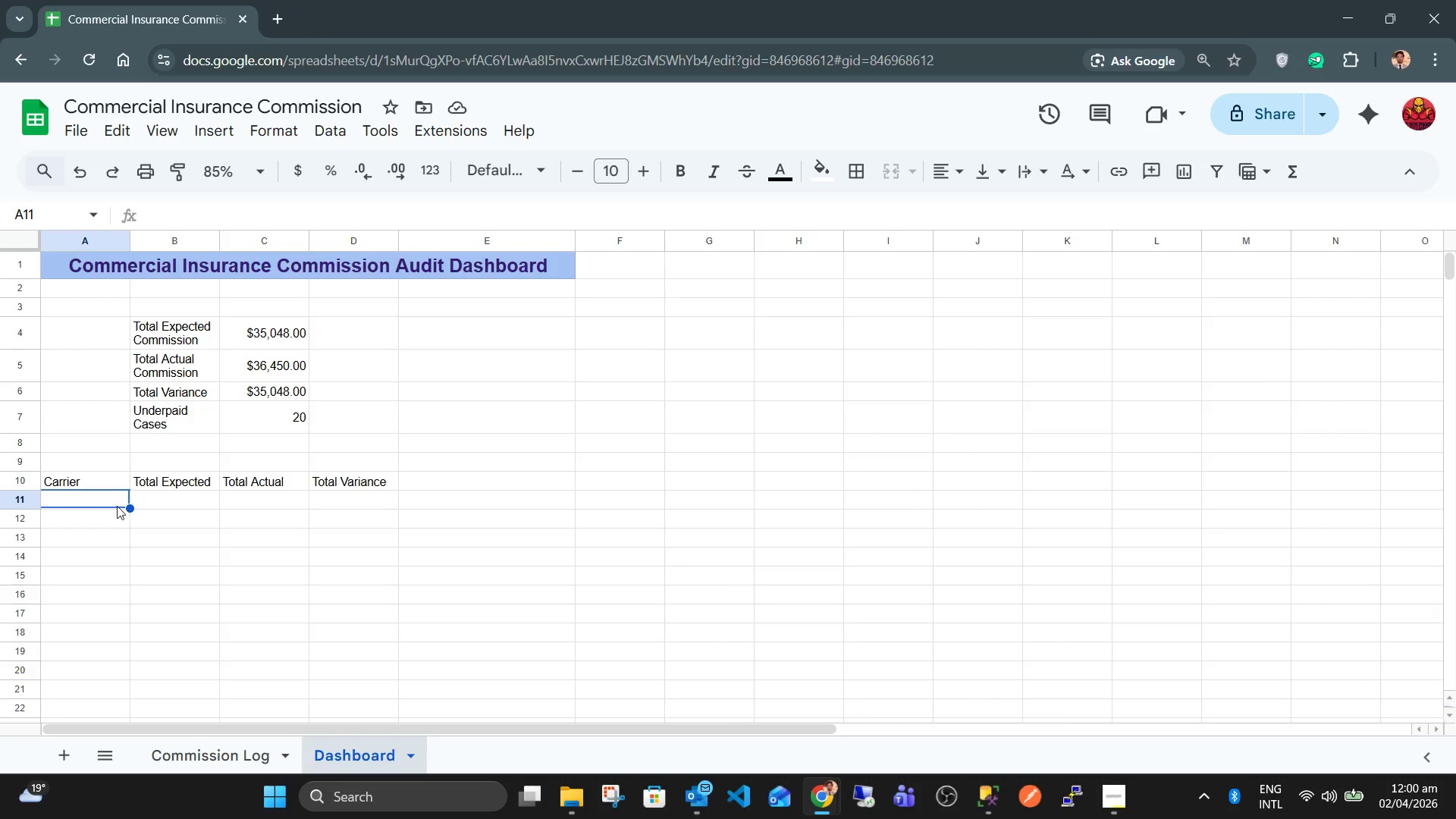 
type(Blue )
key(Backspace)
type(Circle)
key(Tab)
 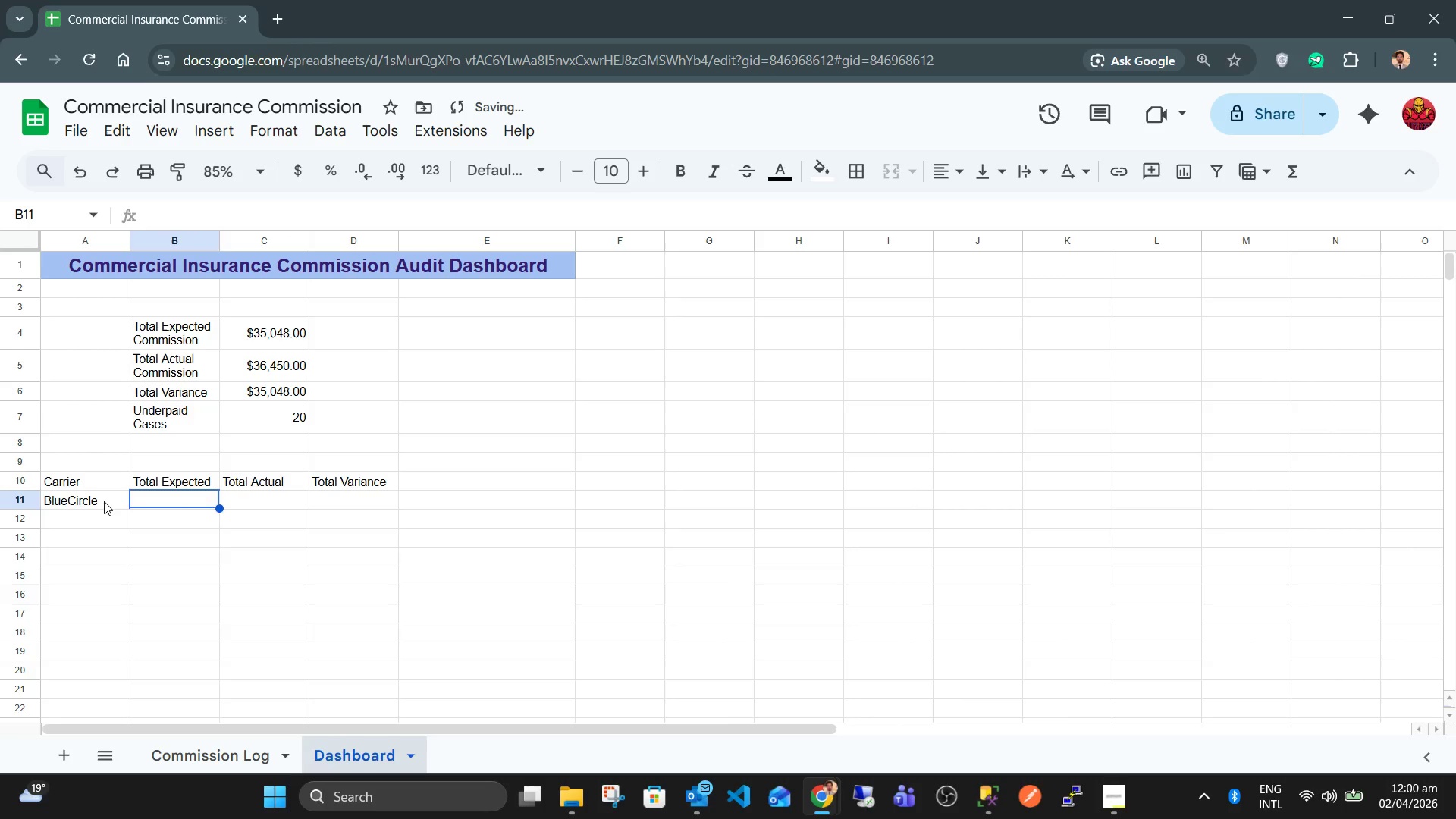 
key(ArrowLeft)
 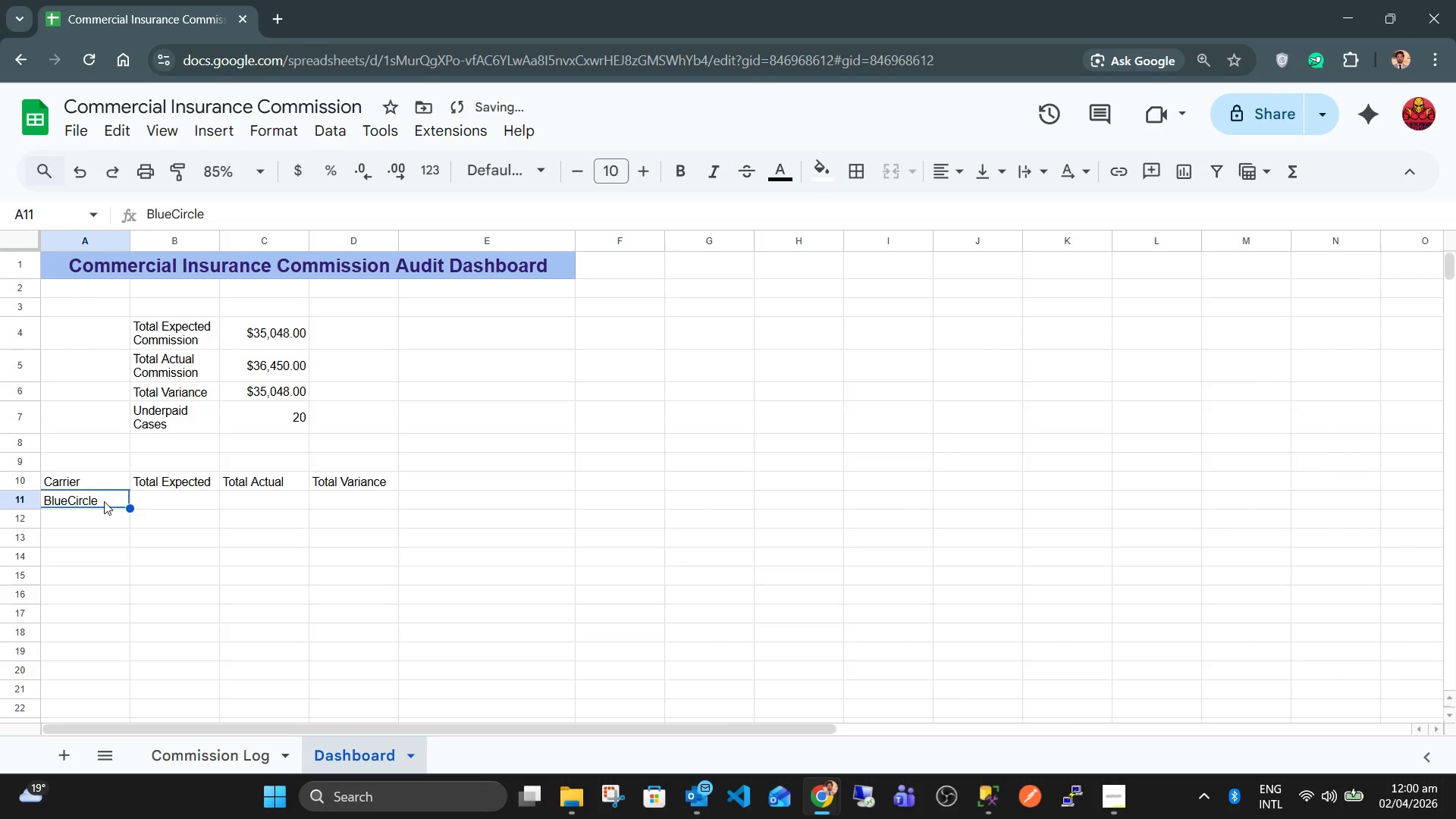 
key(ArrowDown)
 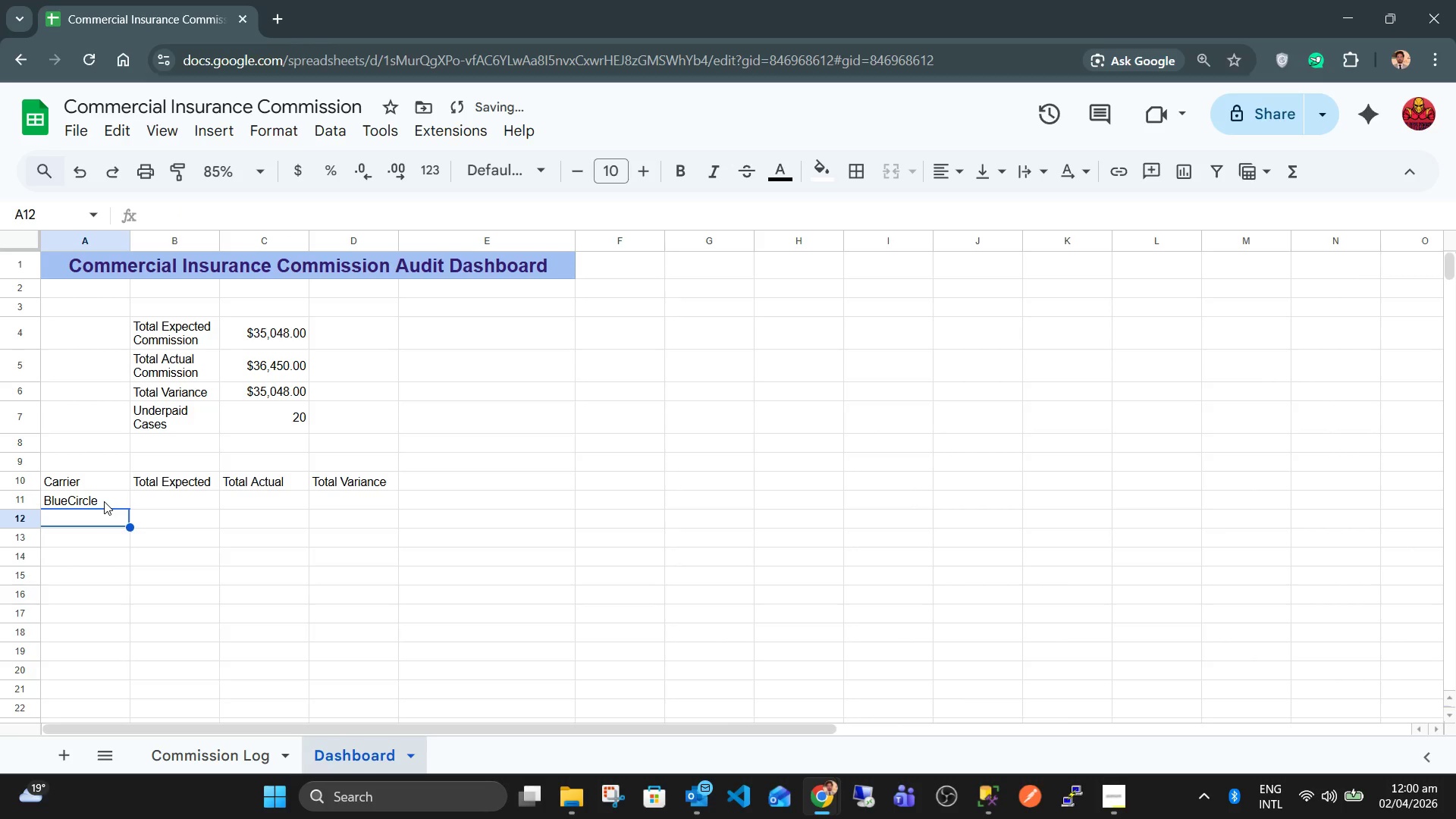 
type(NorthLife)
key(Tab)
 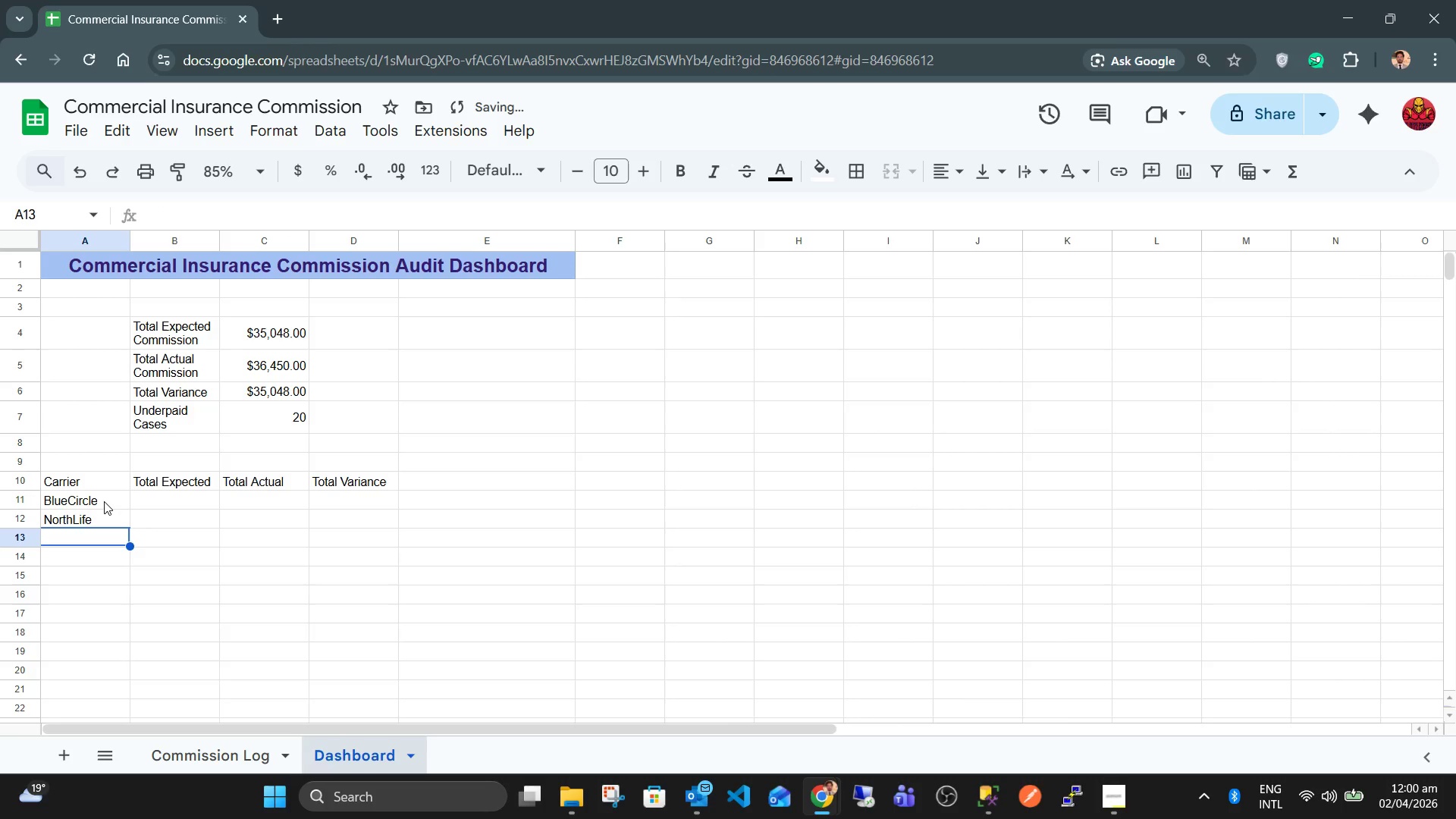 
 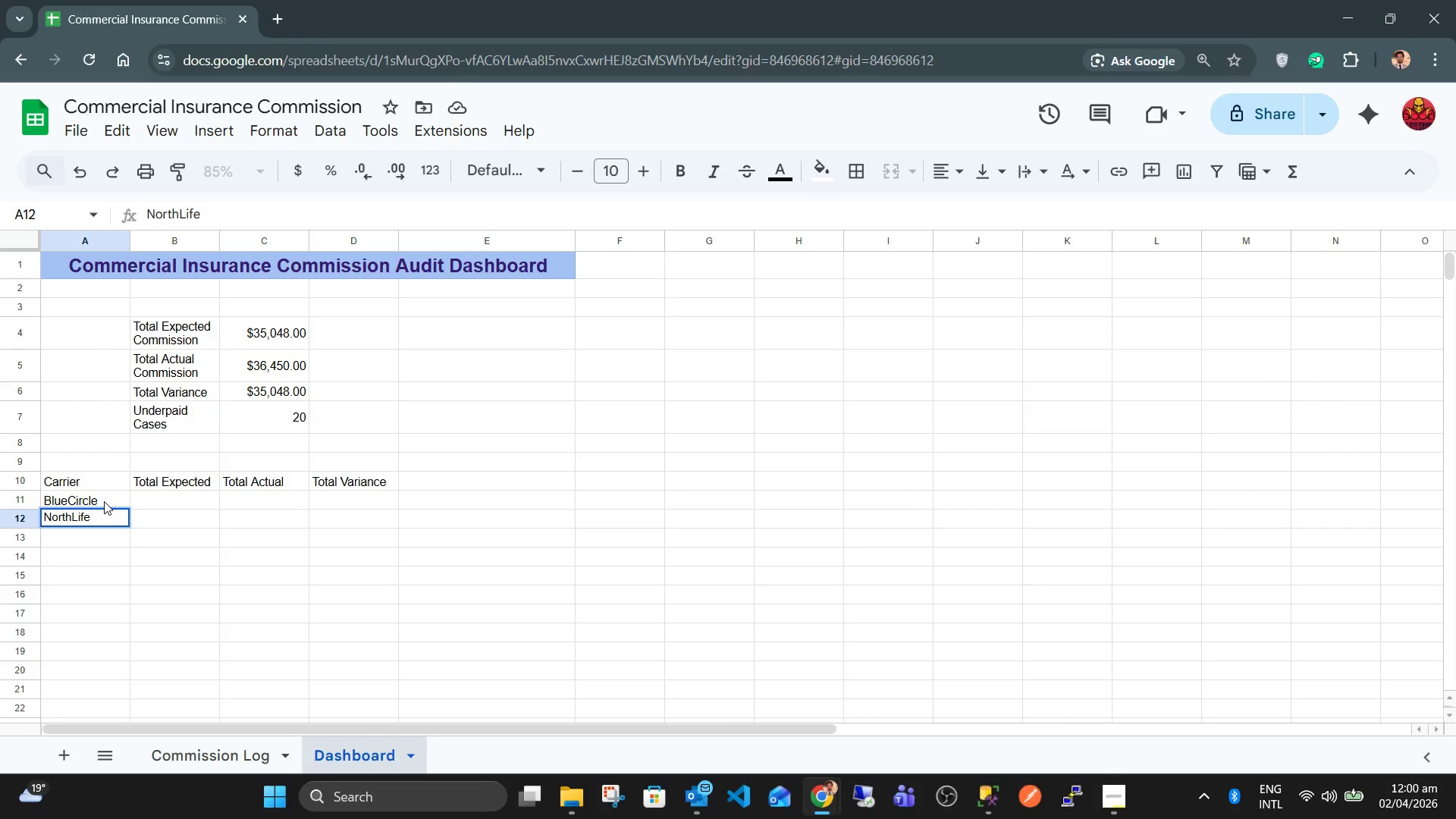 
key(ArrowDown)
 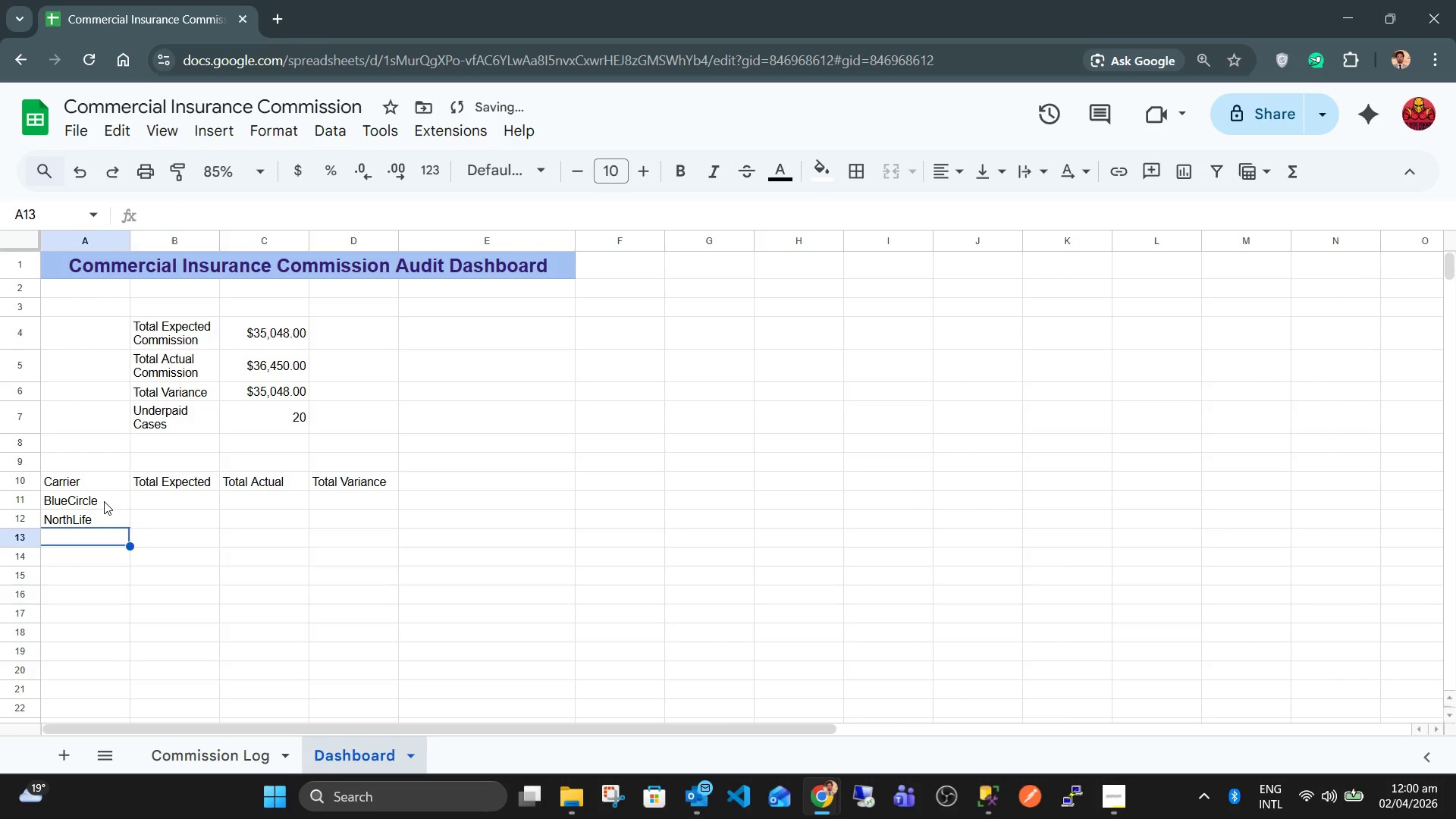 
key(ArrowLeft)
 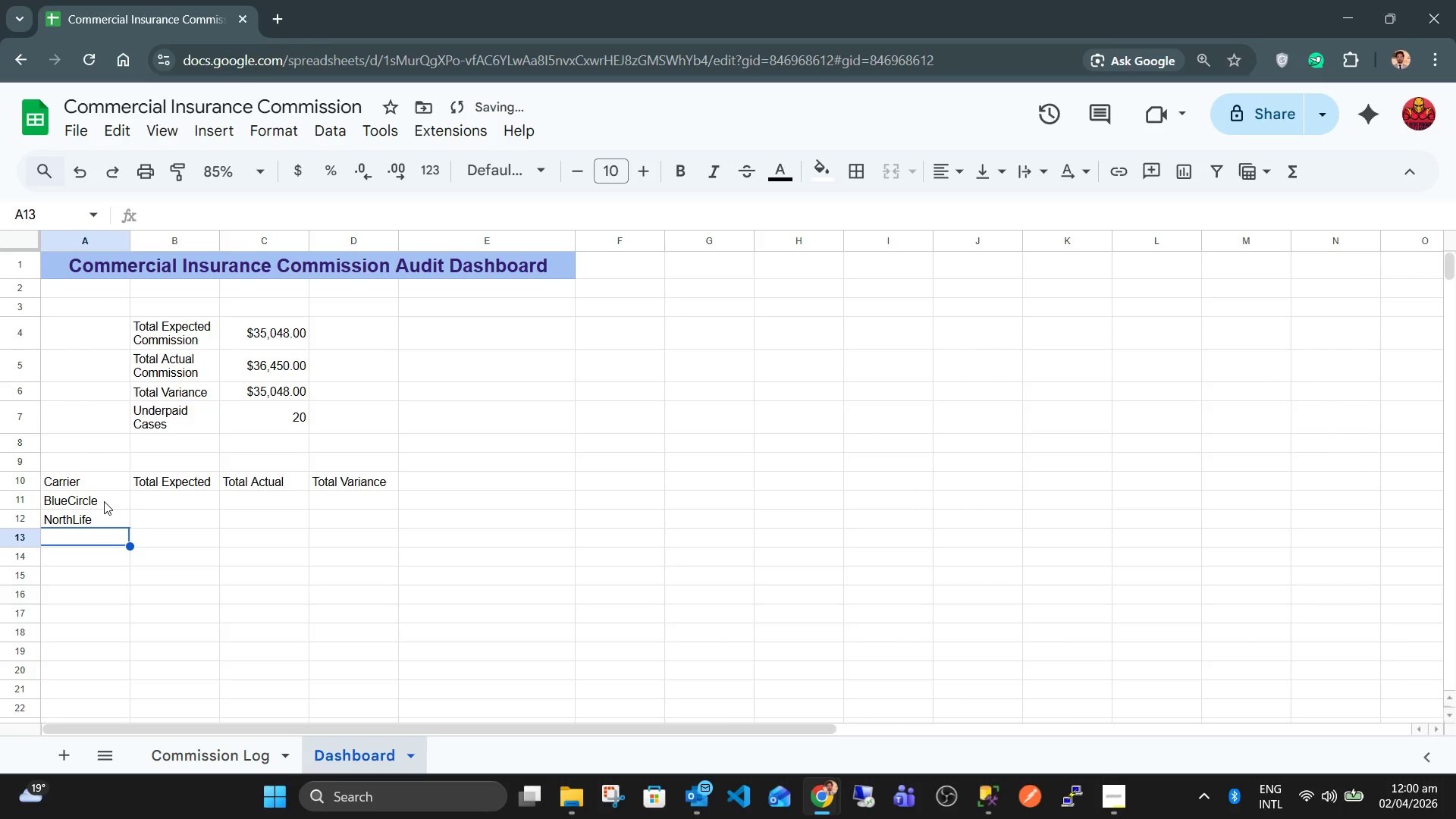 
type(ZenHealth)
key(Tab)
 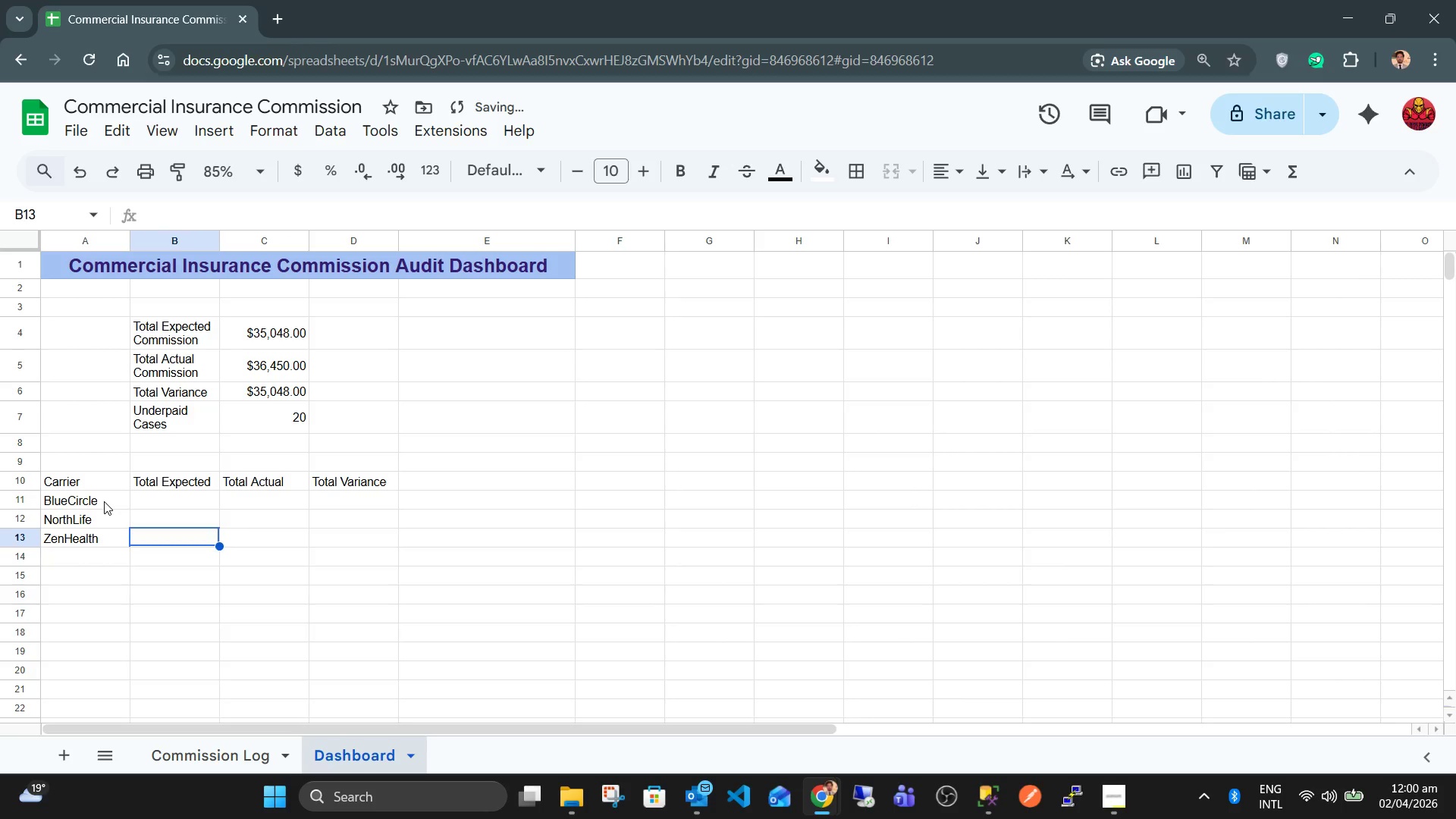 
key(ArrowUp)
 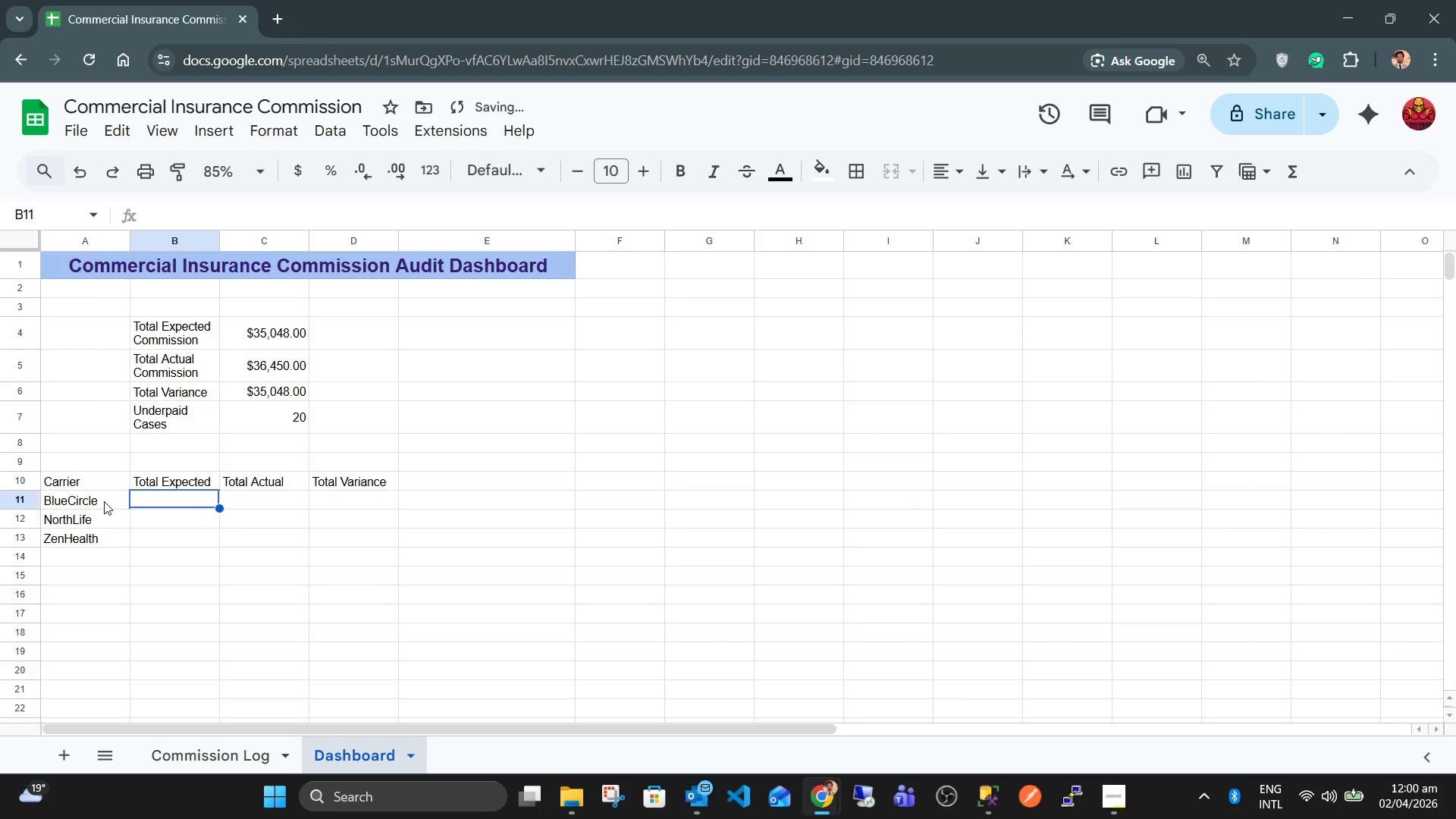 
key(ArrowUp)
 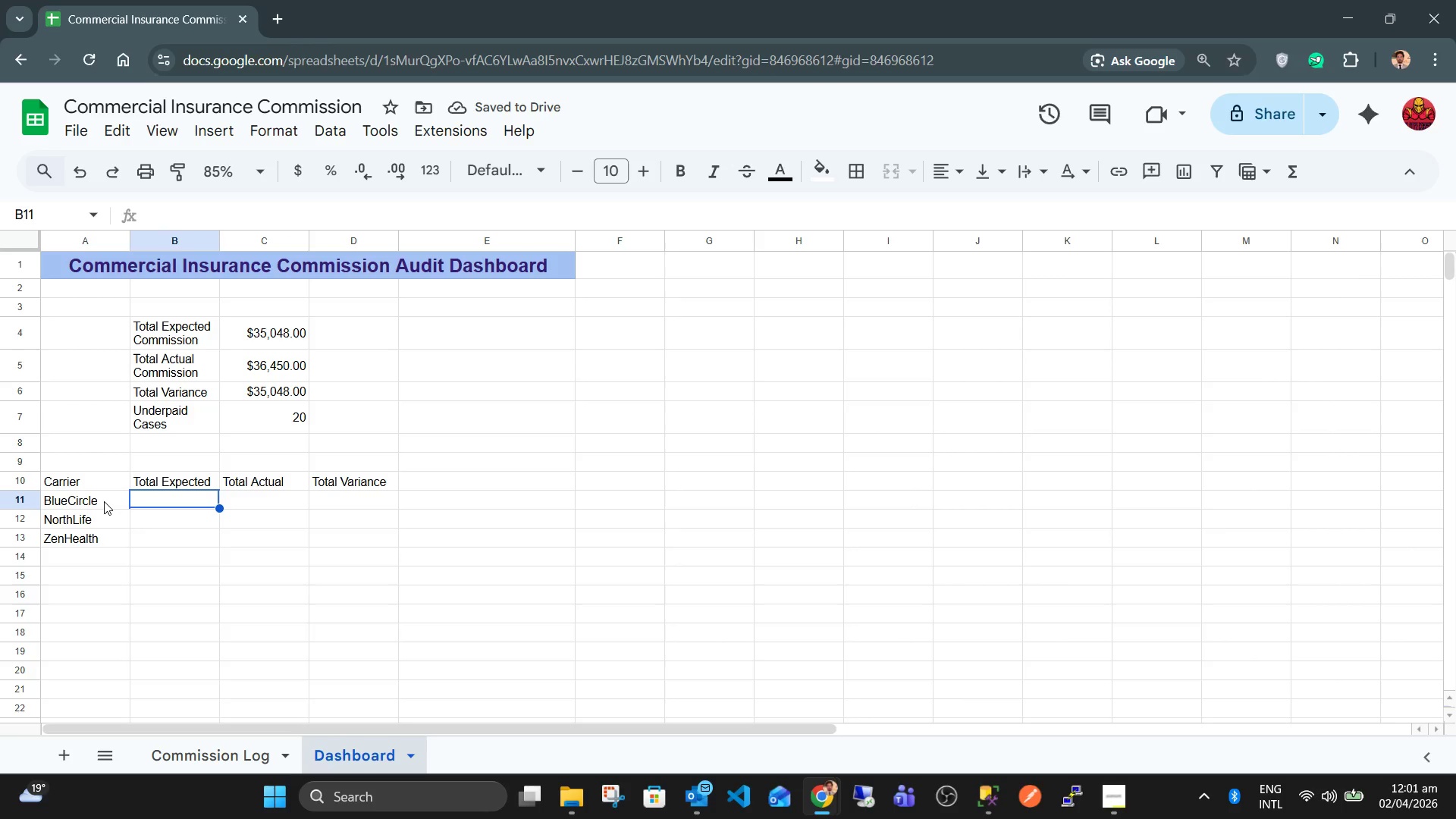 
type(=SUM)
 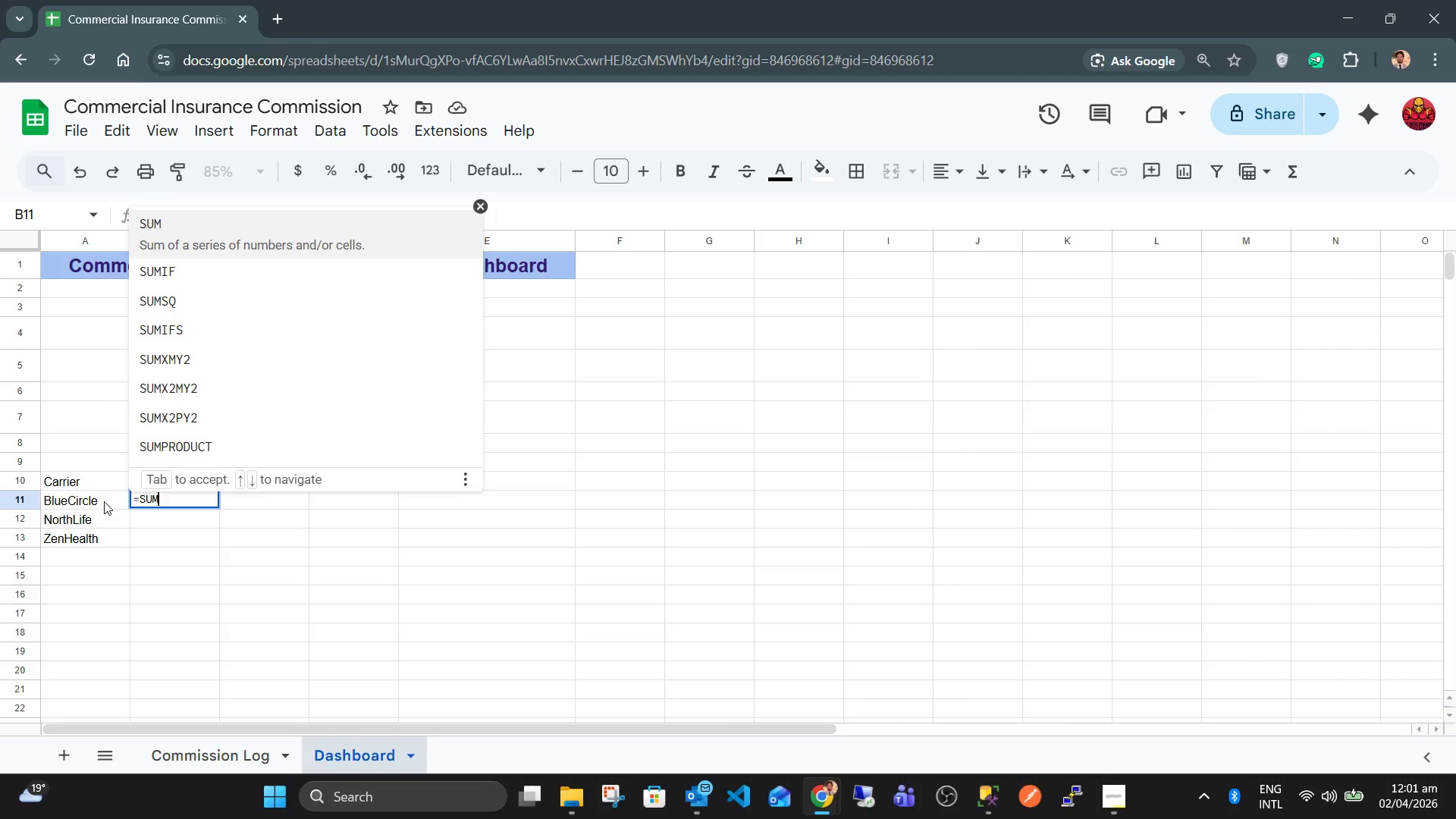 
key(ArrowDown)
 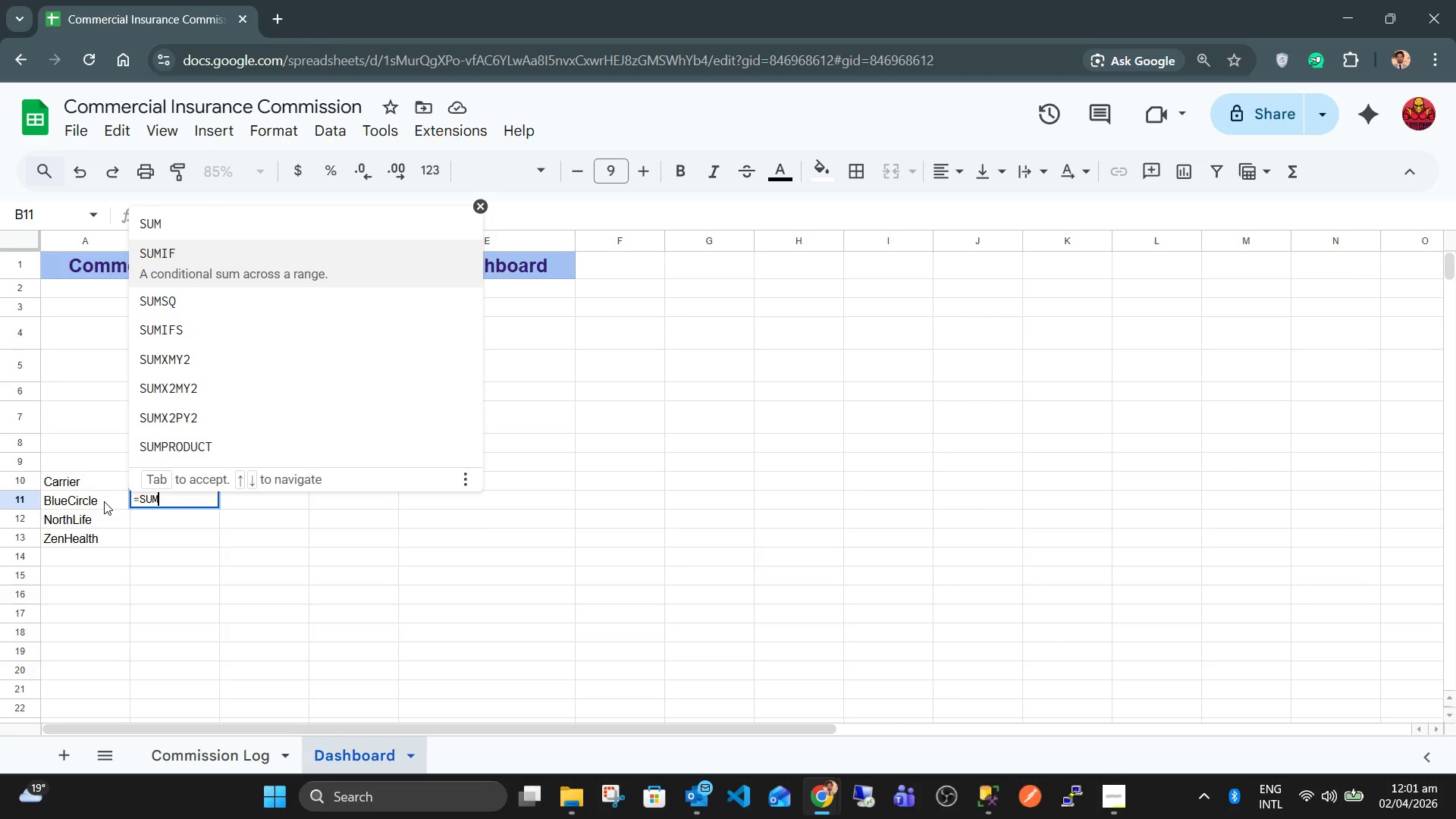 
key(Tab)
 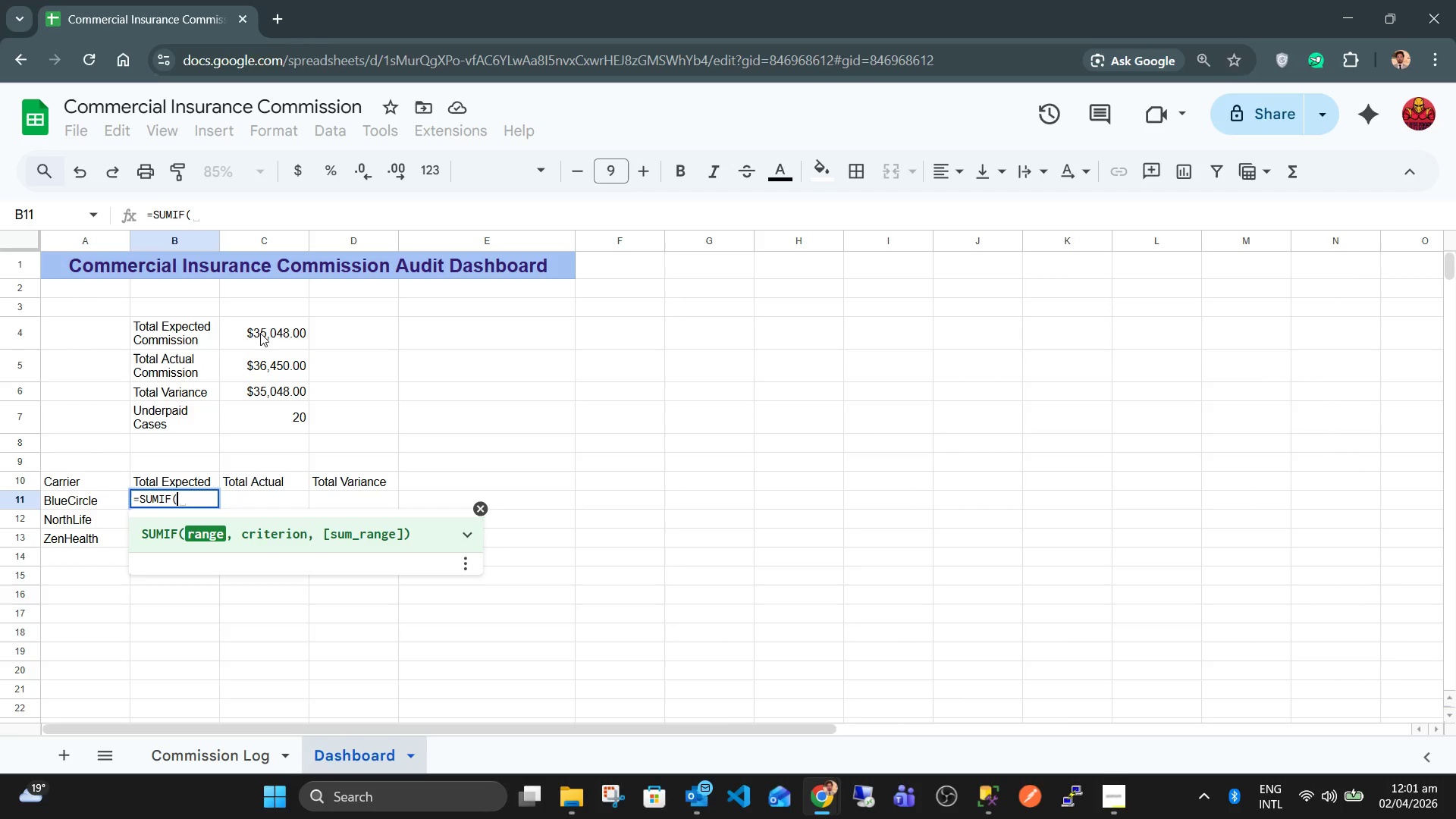 
wait(20.3)
 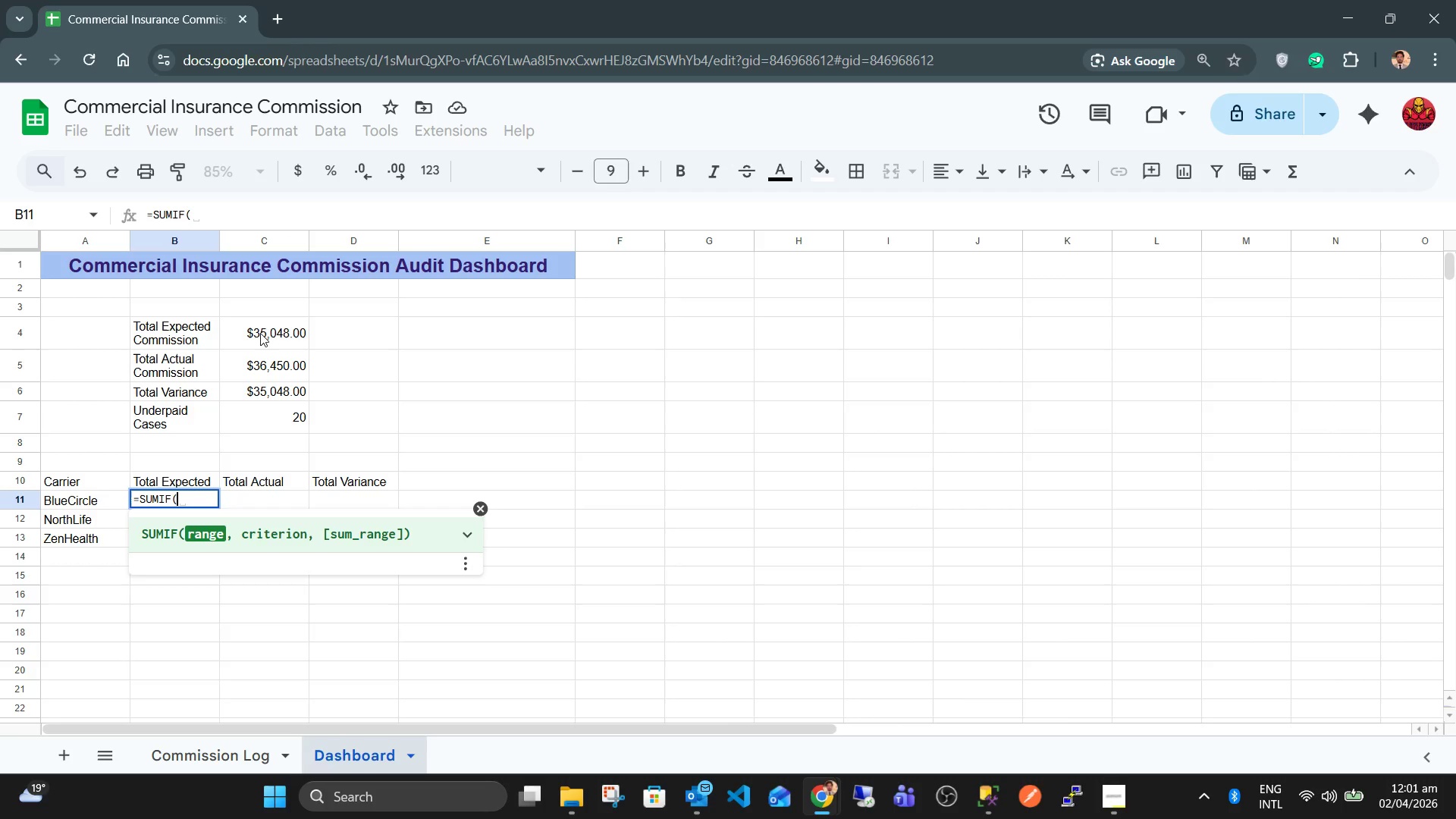 
left_click_drag(start_coordinate=[158, 315], to_coordinate=[168, 330])
 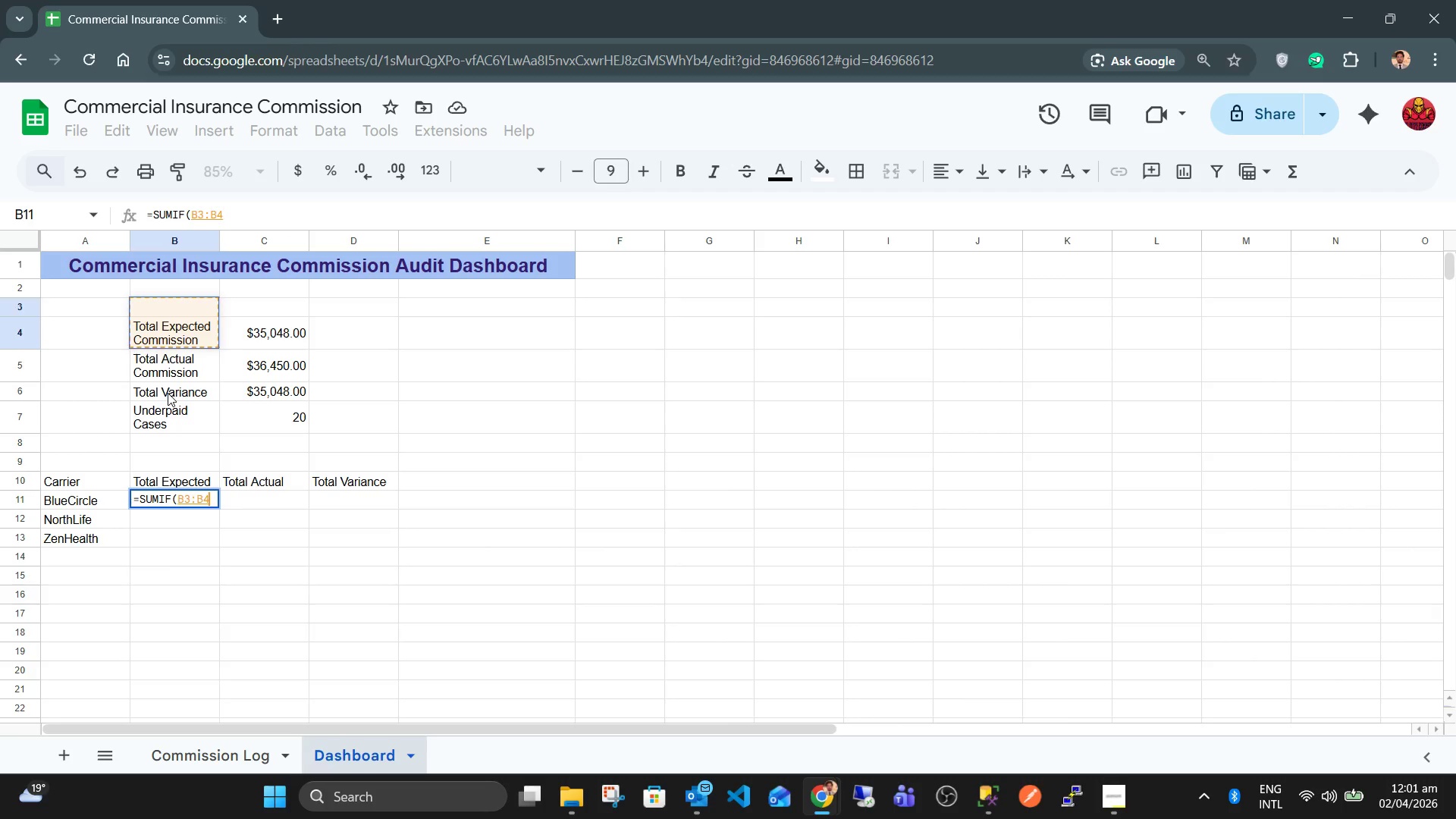 
left_click([168, 393])
 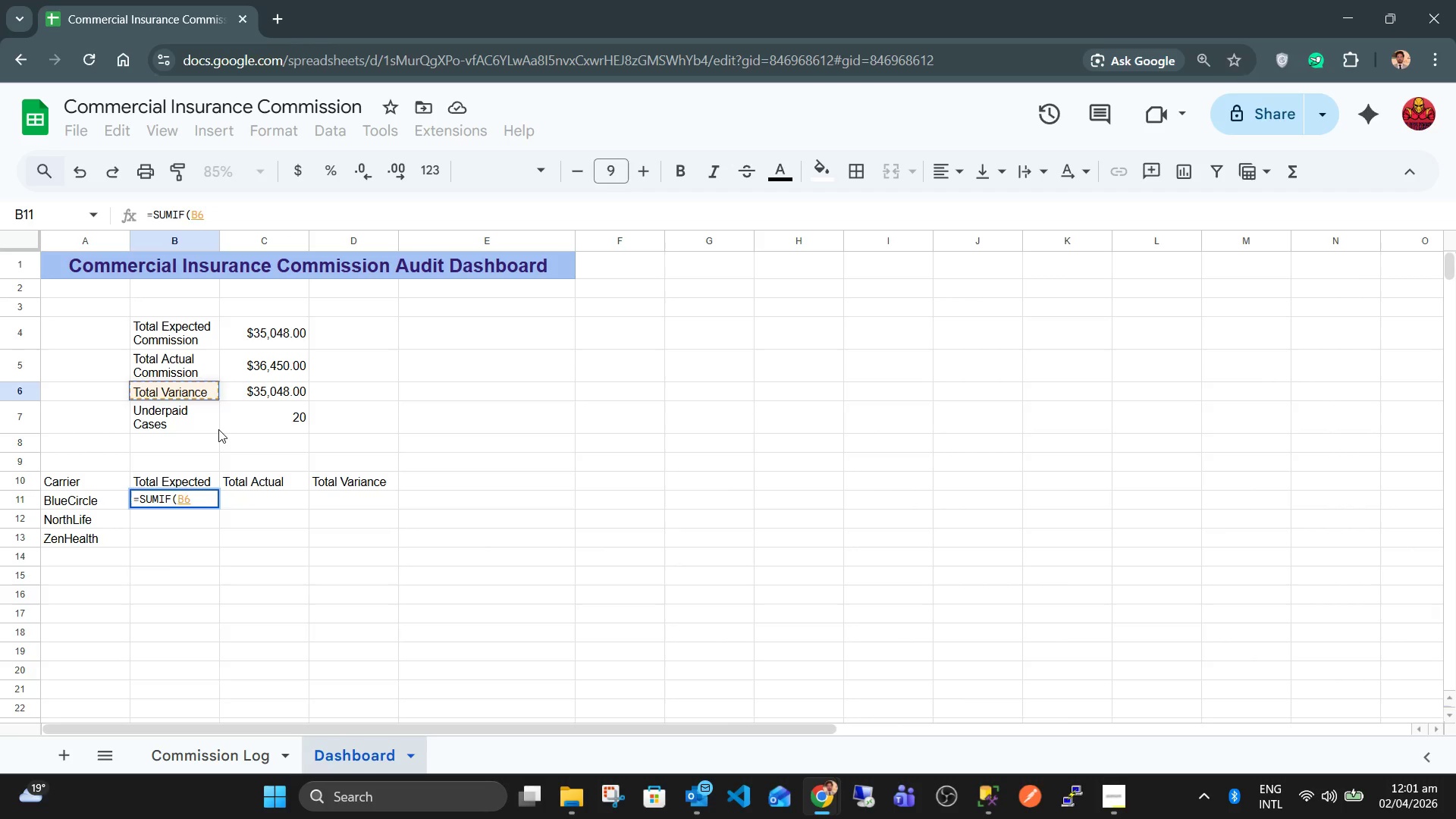 
key(Escape)
 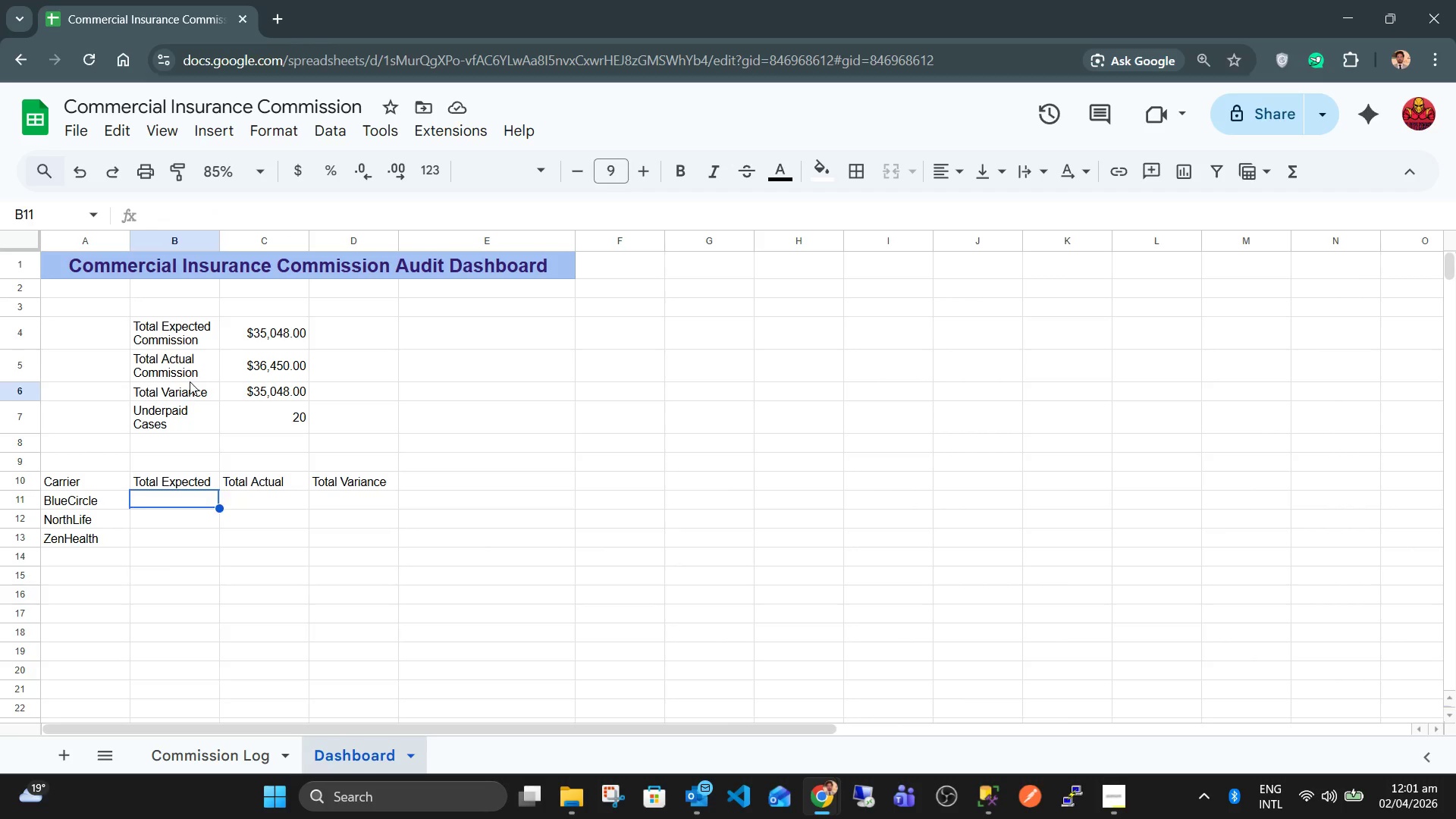 
left_click([190, 381])
 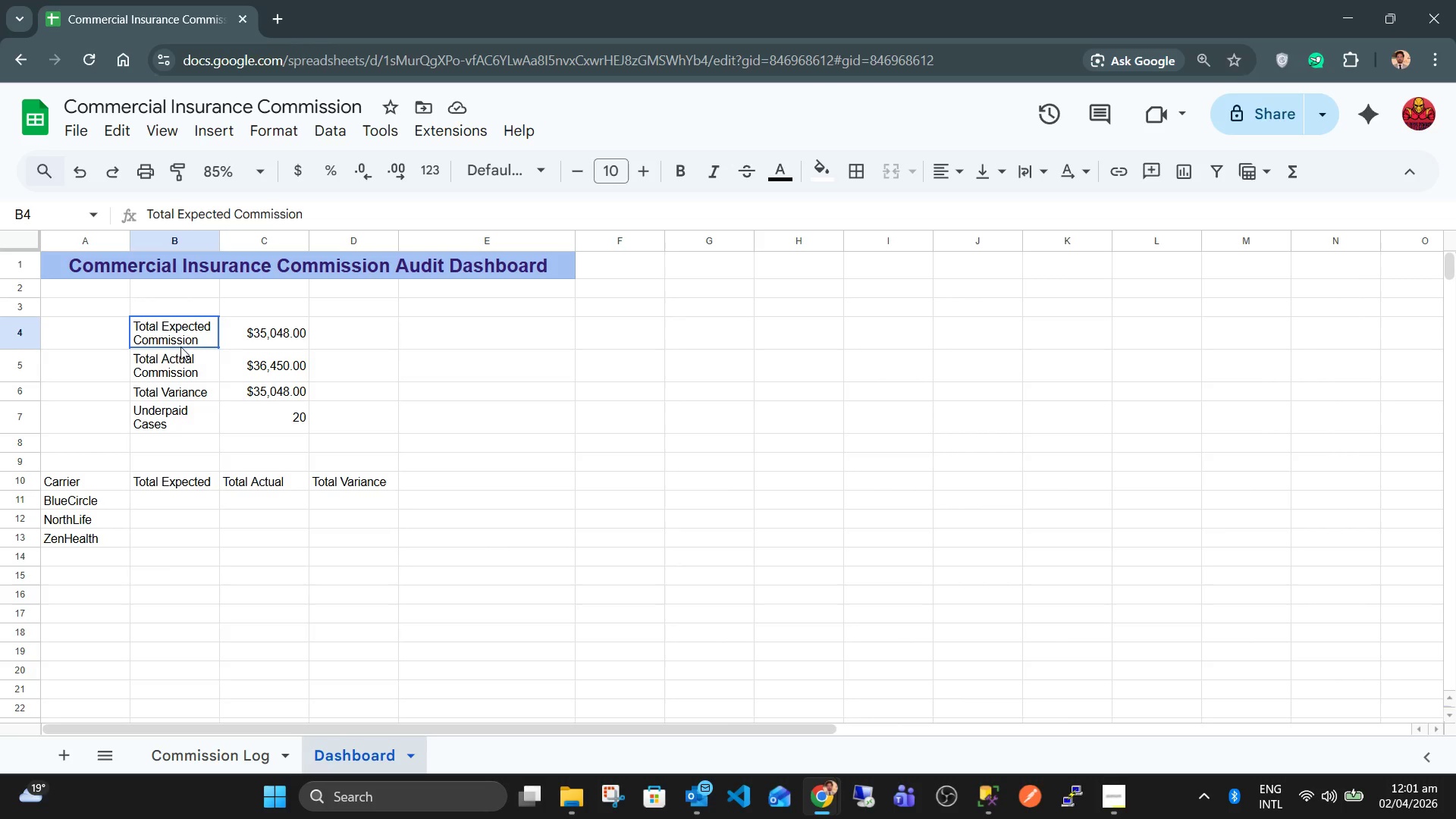 
left_click_drag(start_coordinate=[172, 333], to_coordinate=[278, 408])
 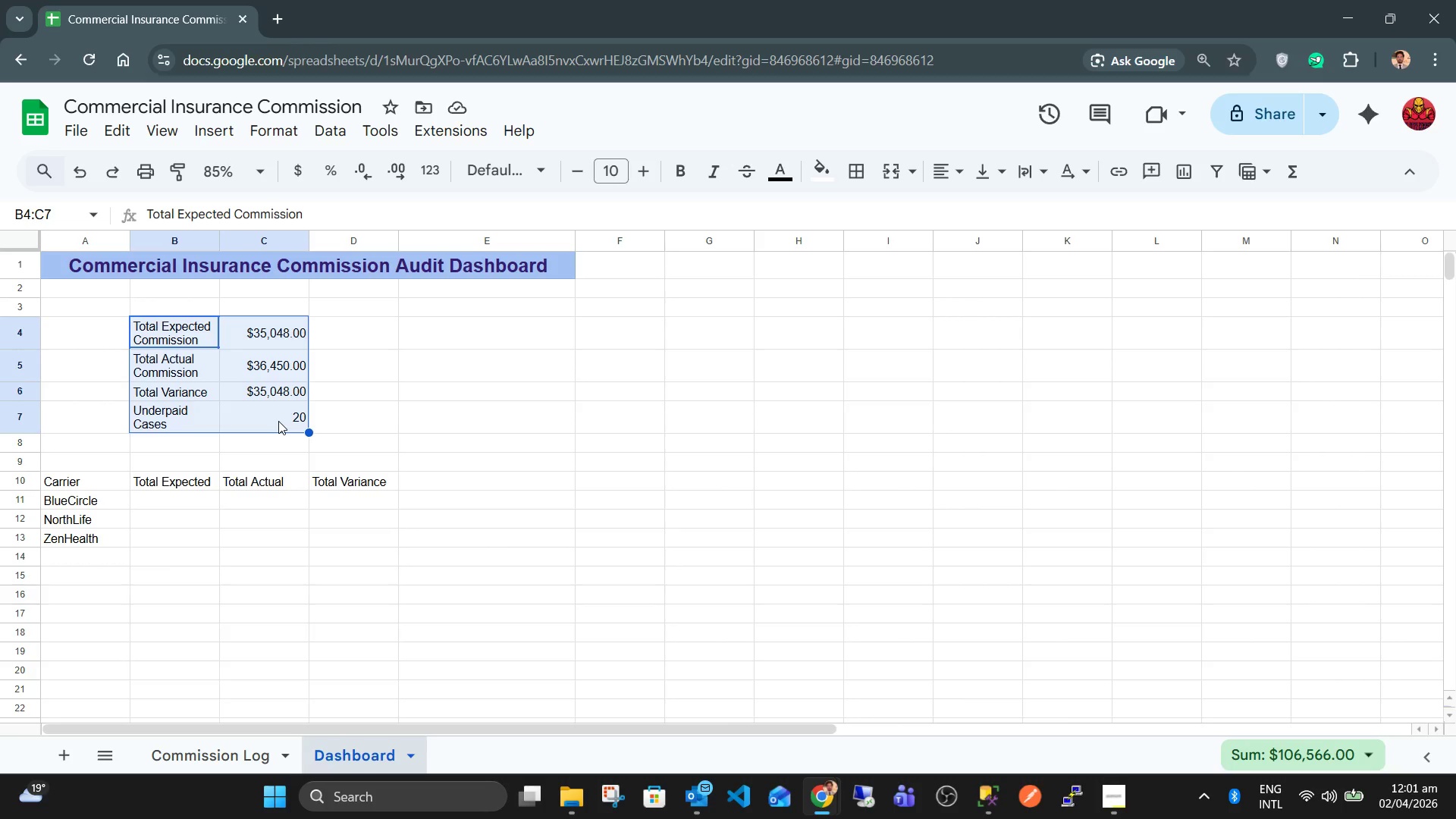 
key(Control+X)
 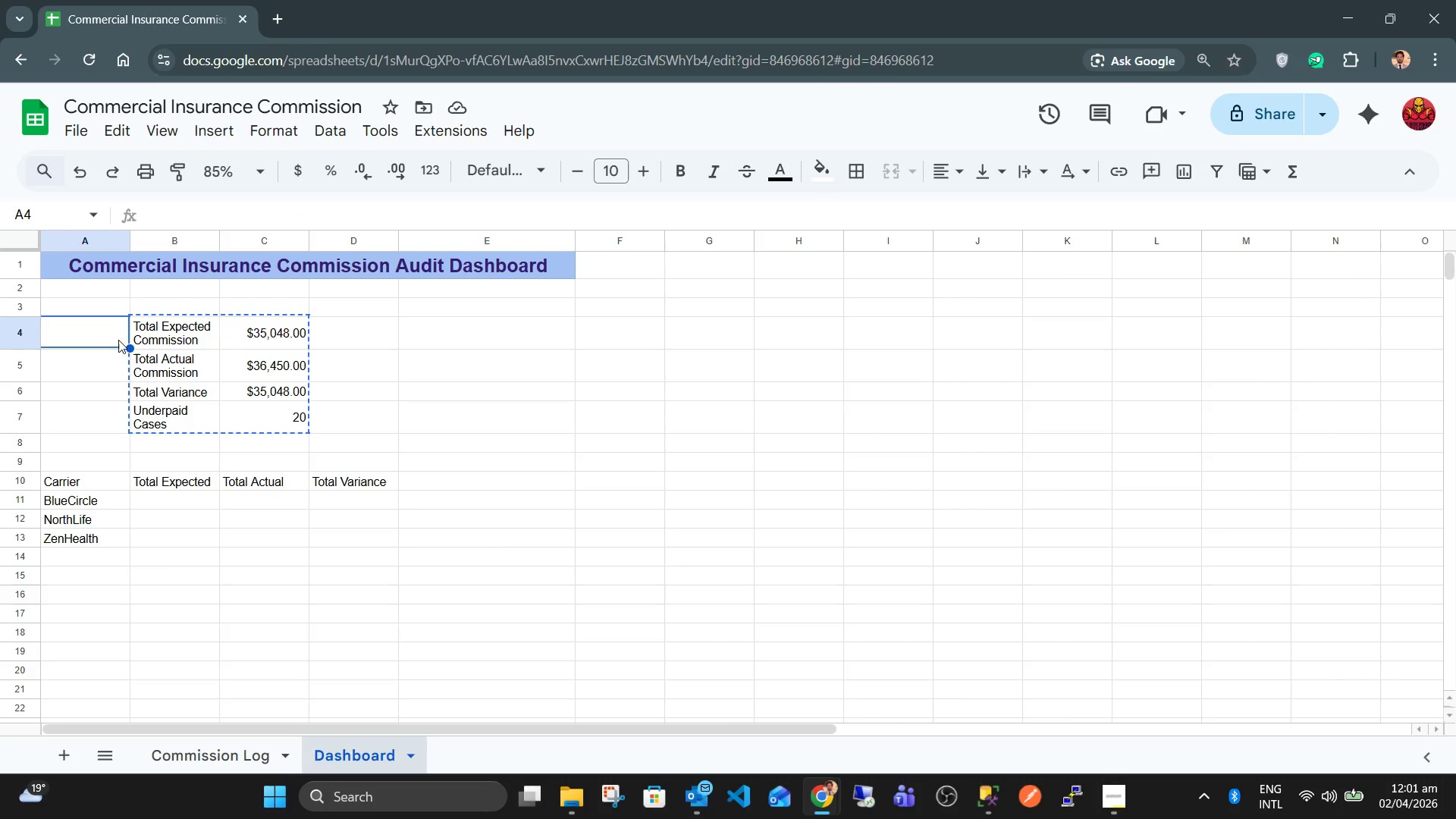 
key(Control+V)
 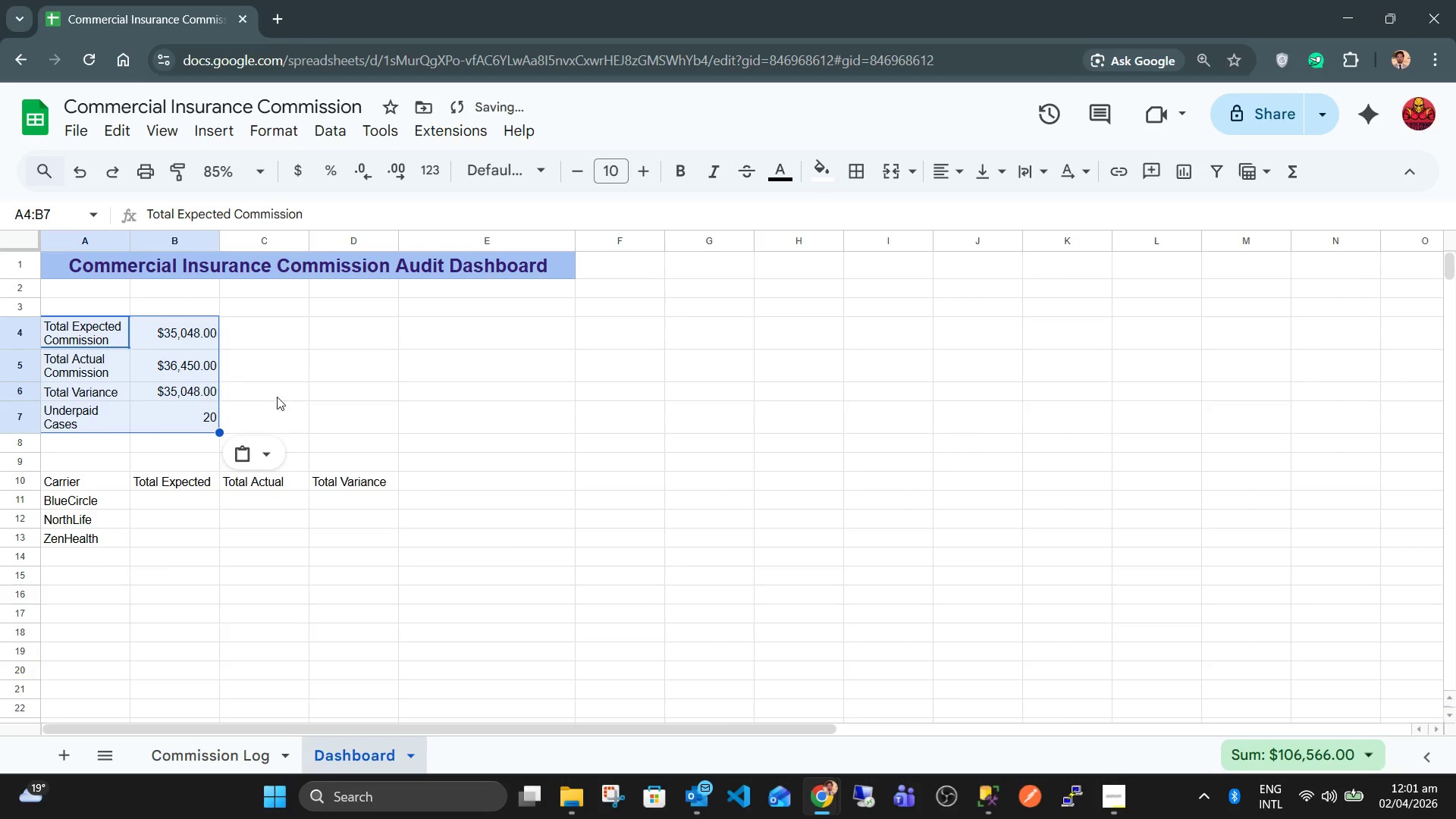 
left_click([334, 397])
 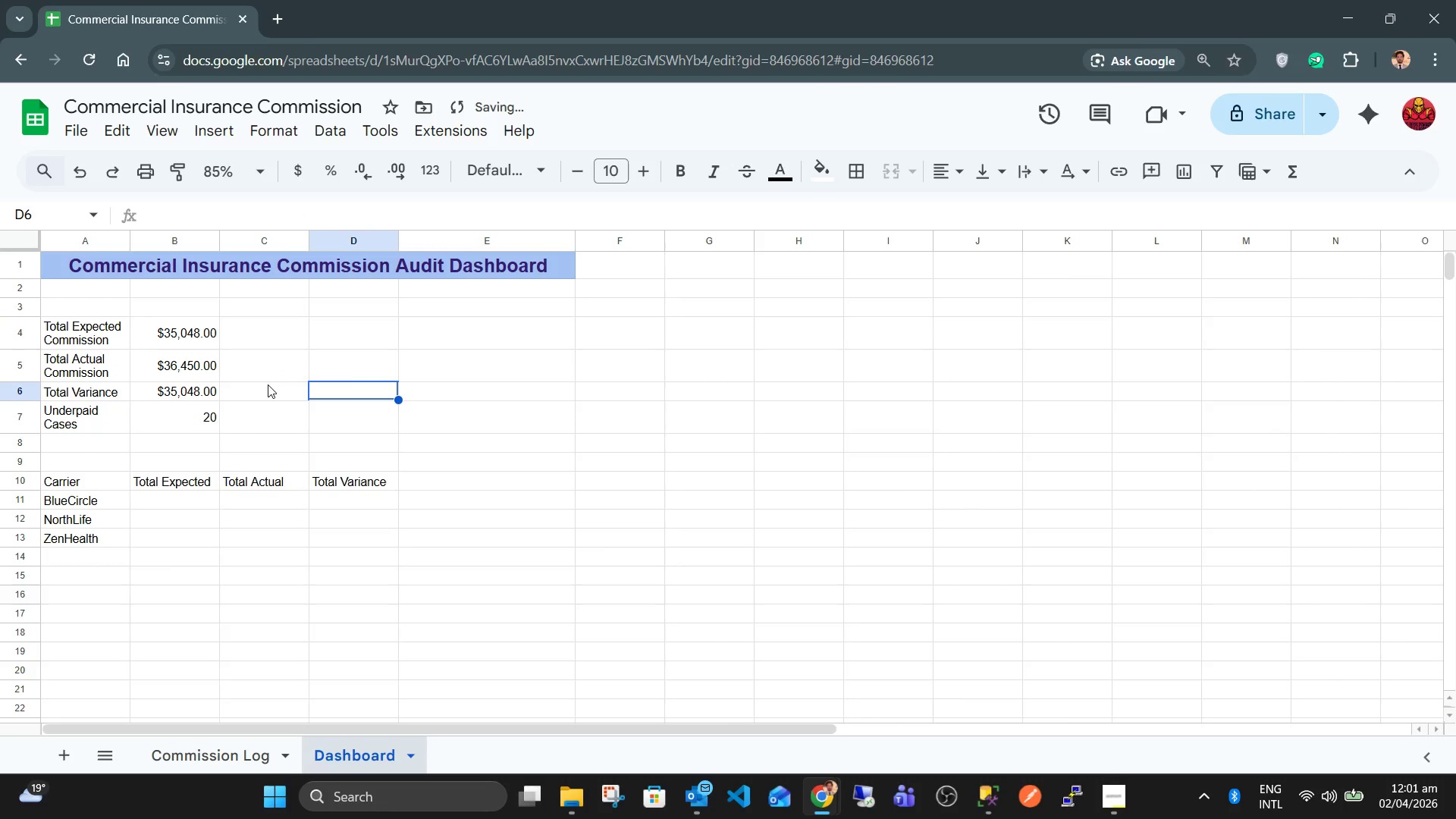 
key(Escape)
 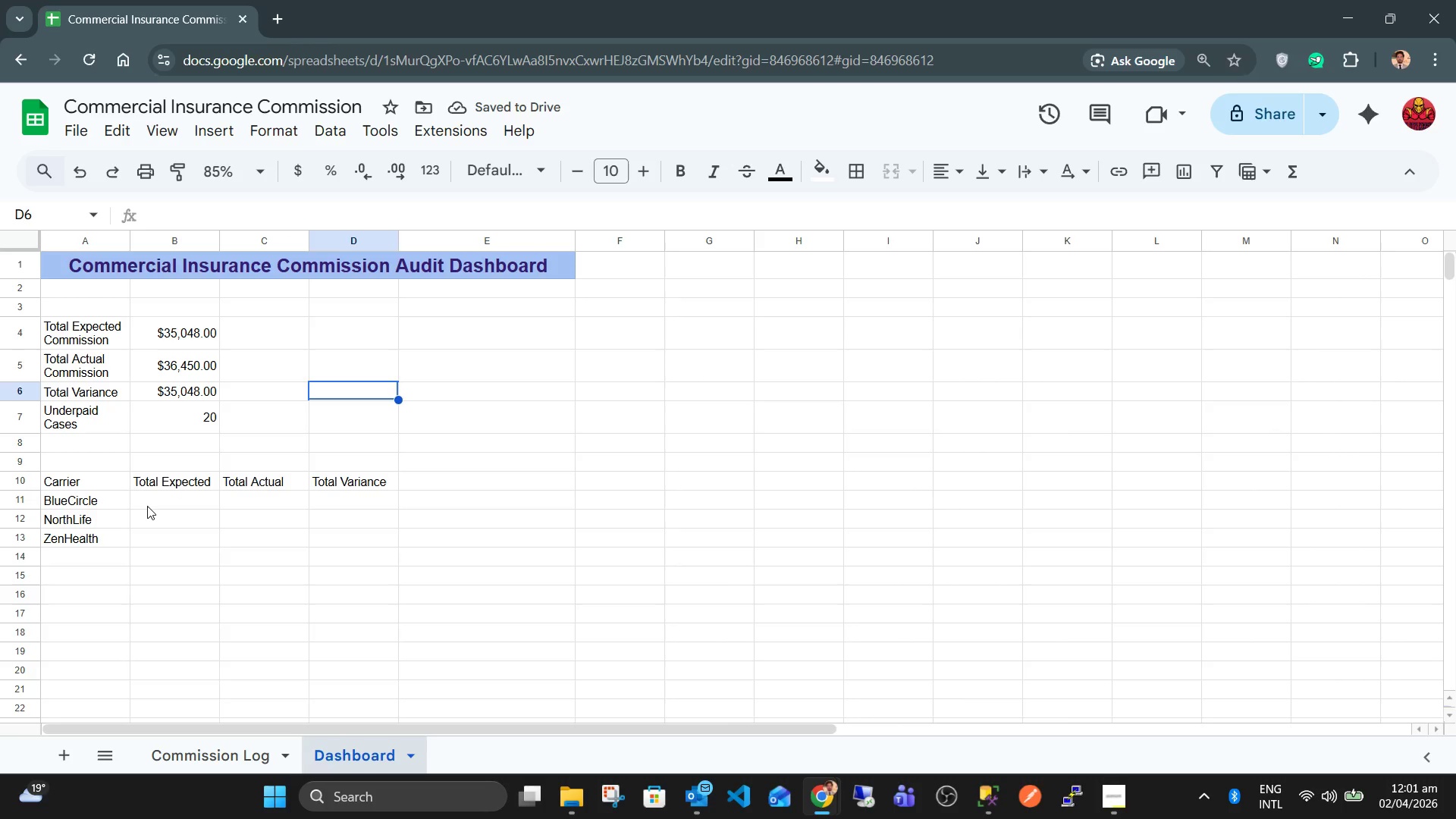 
left_click([147, 506])
 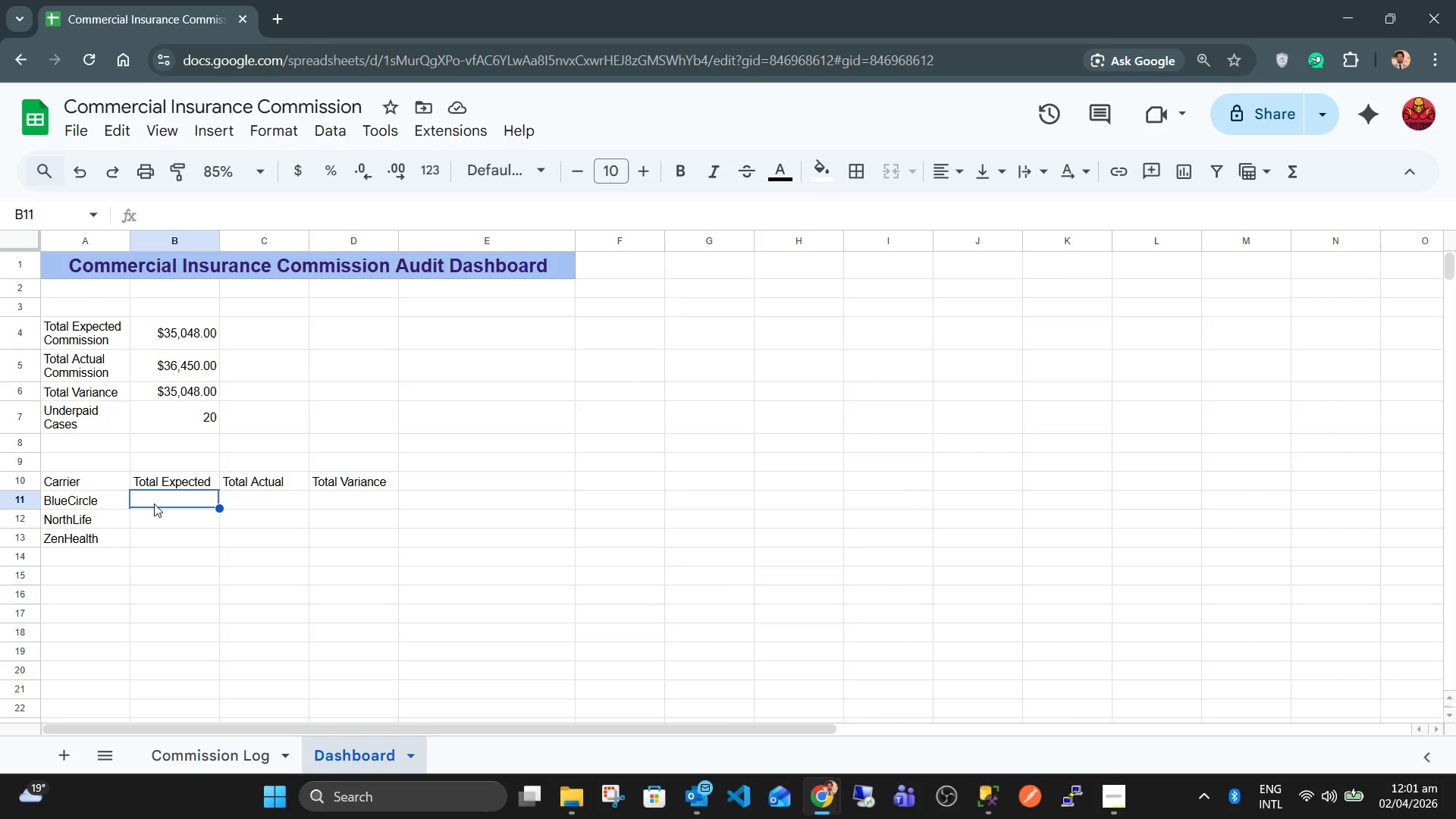 
type(=SUM)
 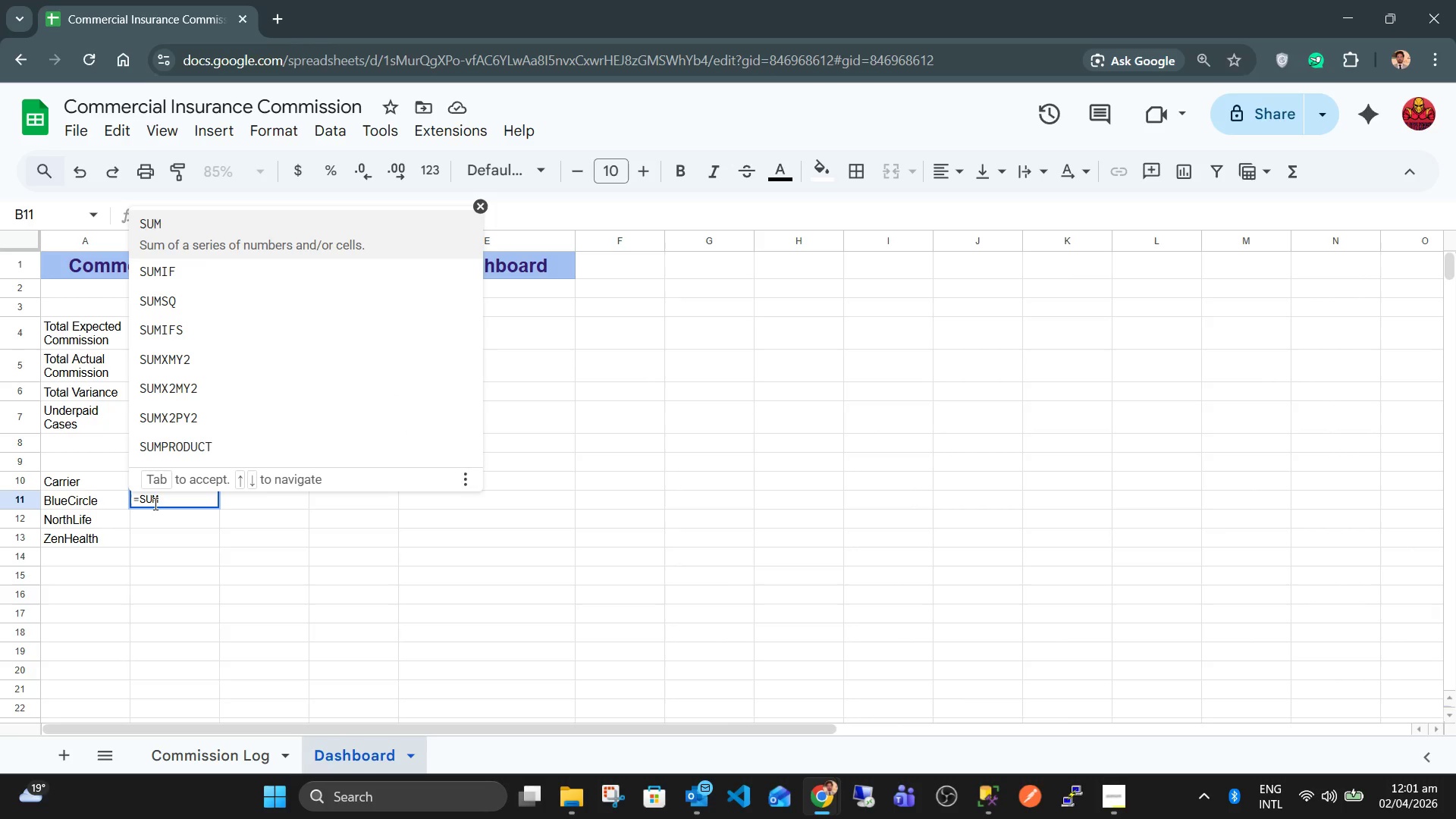 
key(ArrowDown)
 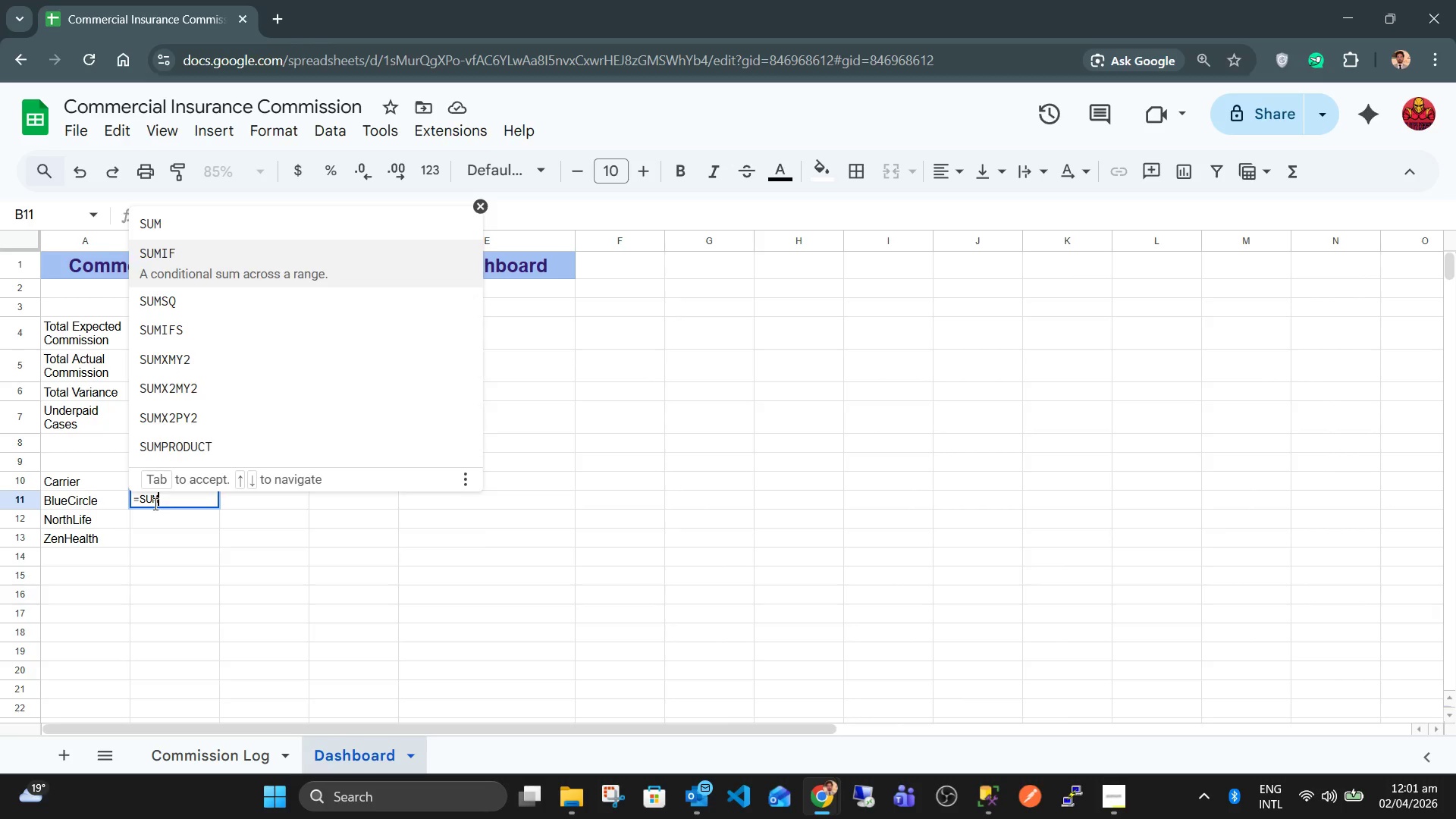 
key(Tab)
 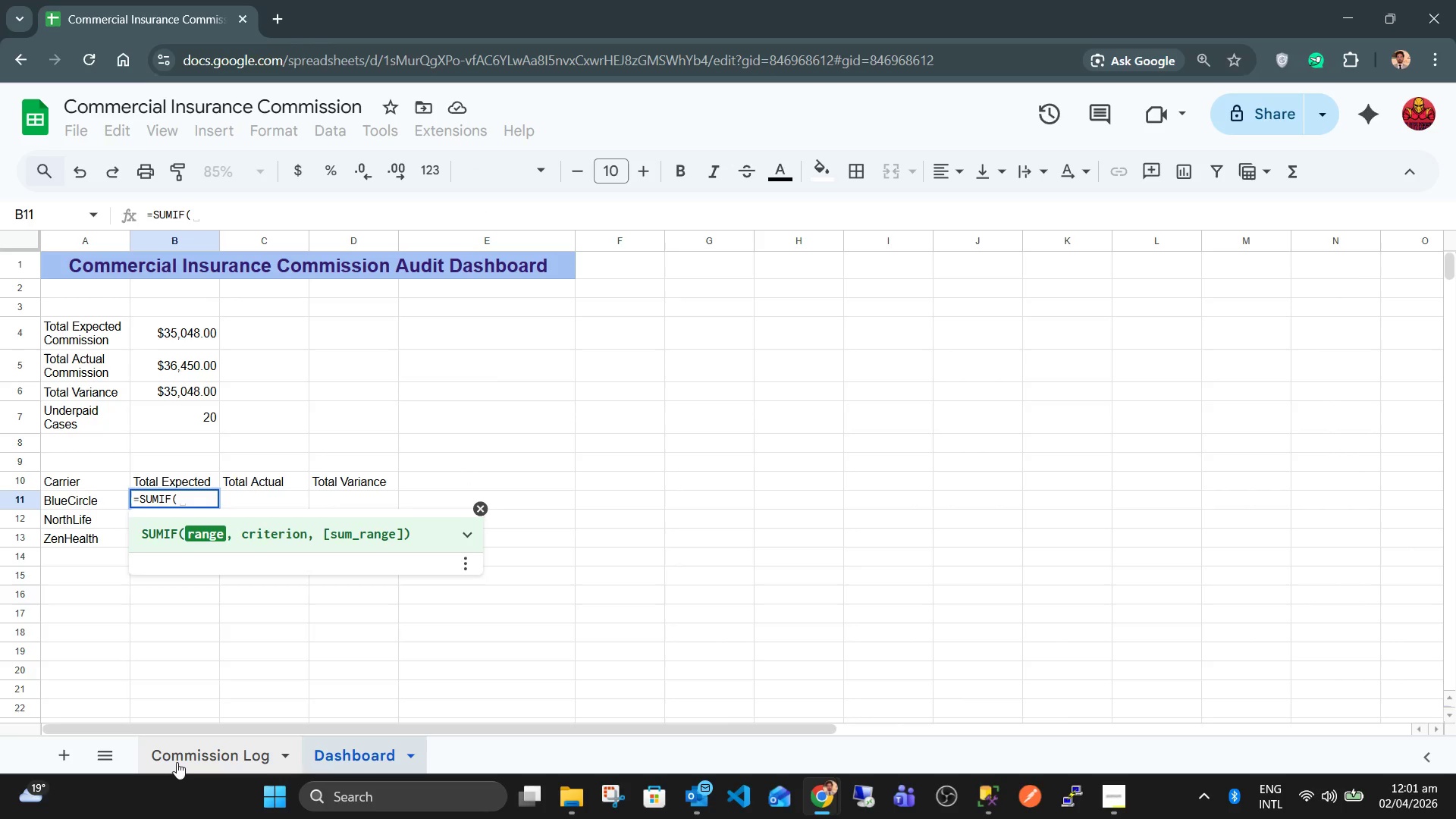 
left_click([177, 762])
 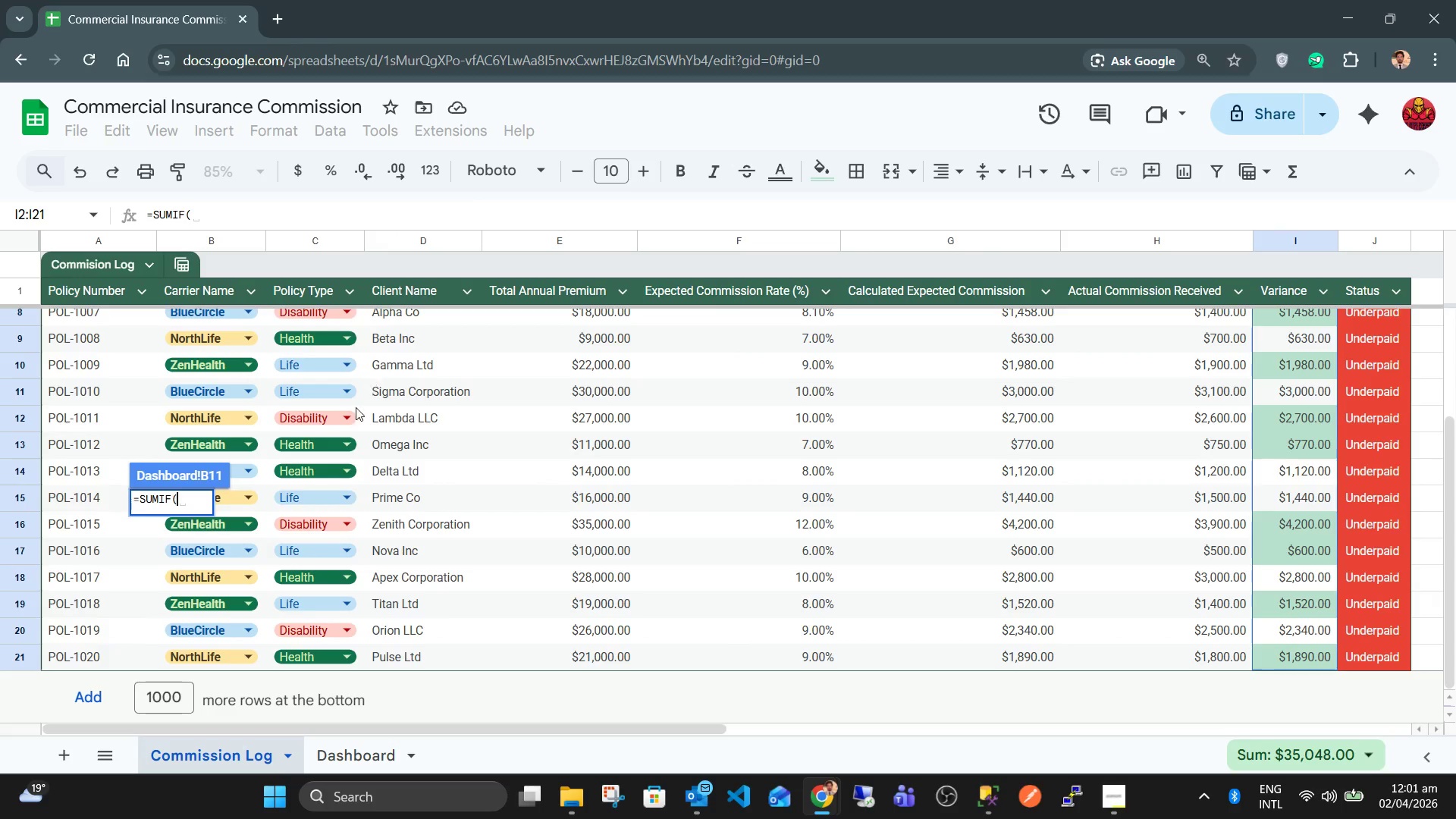 
scroll: coordinate [355, 436], scroll_direction: up, amount: 9.0
 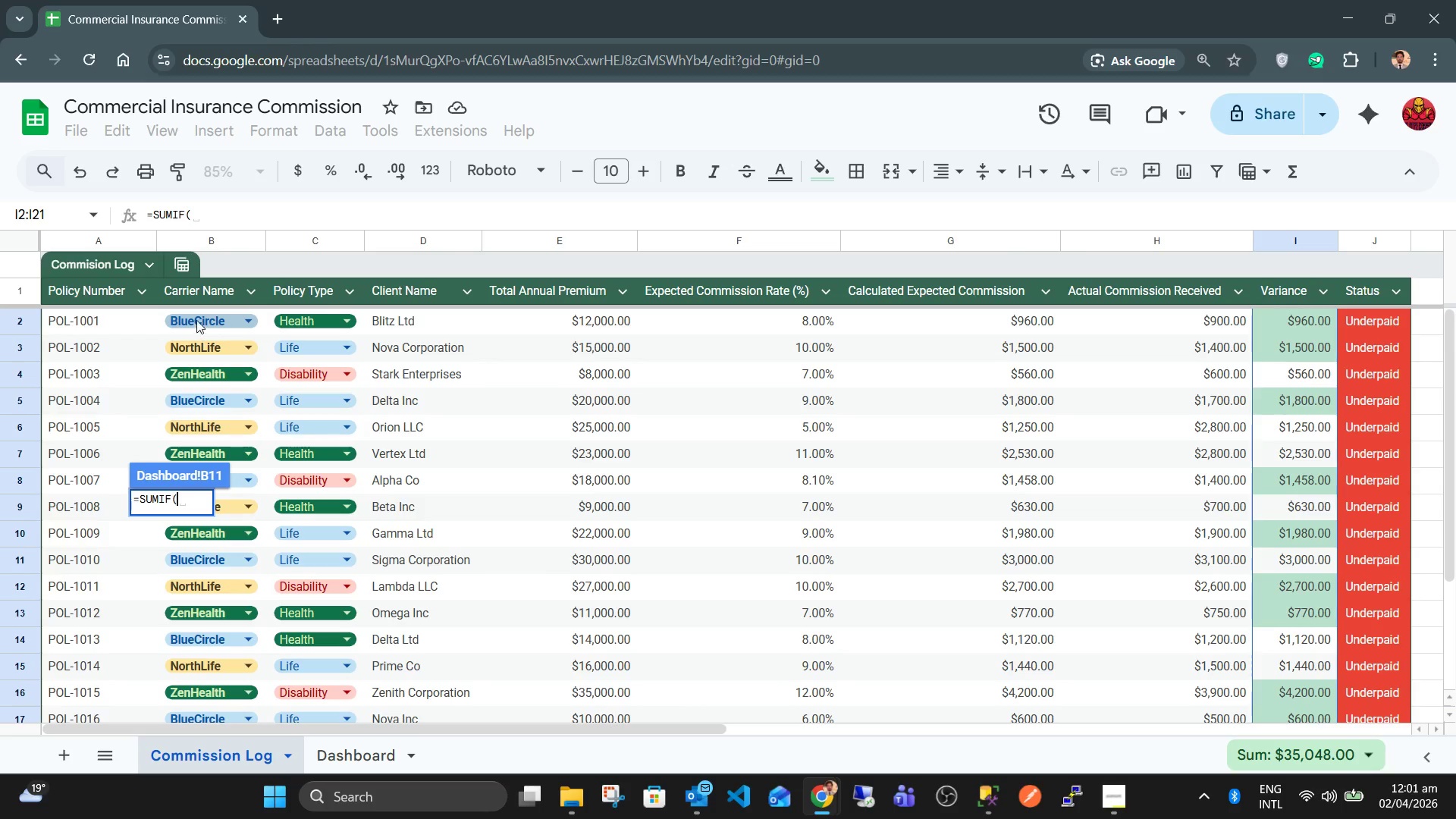 
left_click([196, 319])
 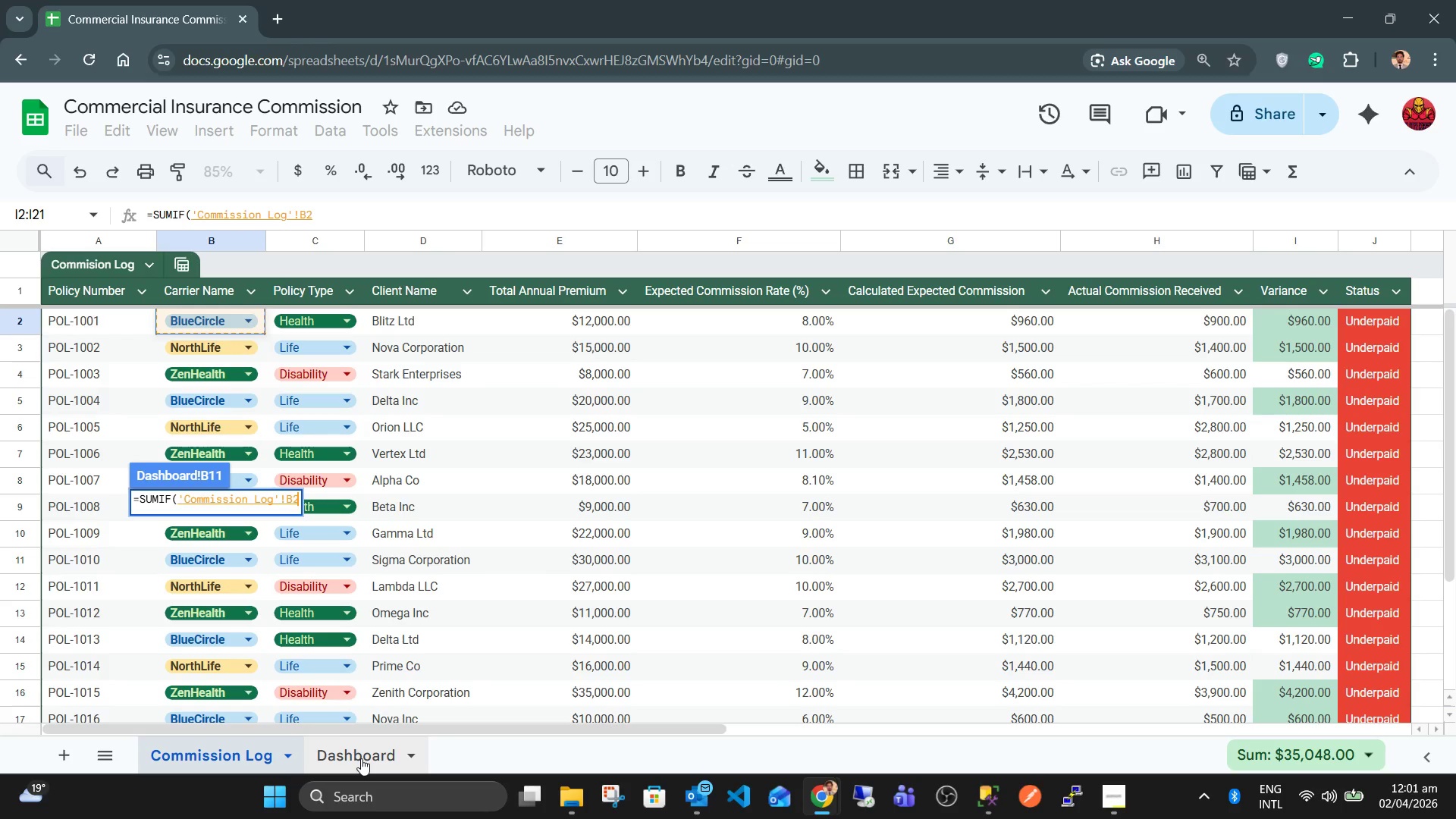 
wait(8.36)
 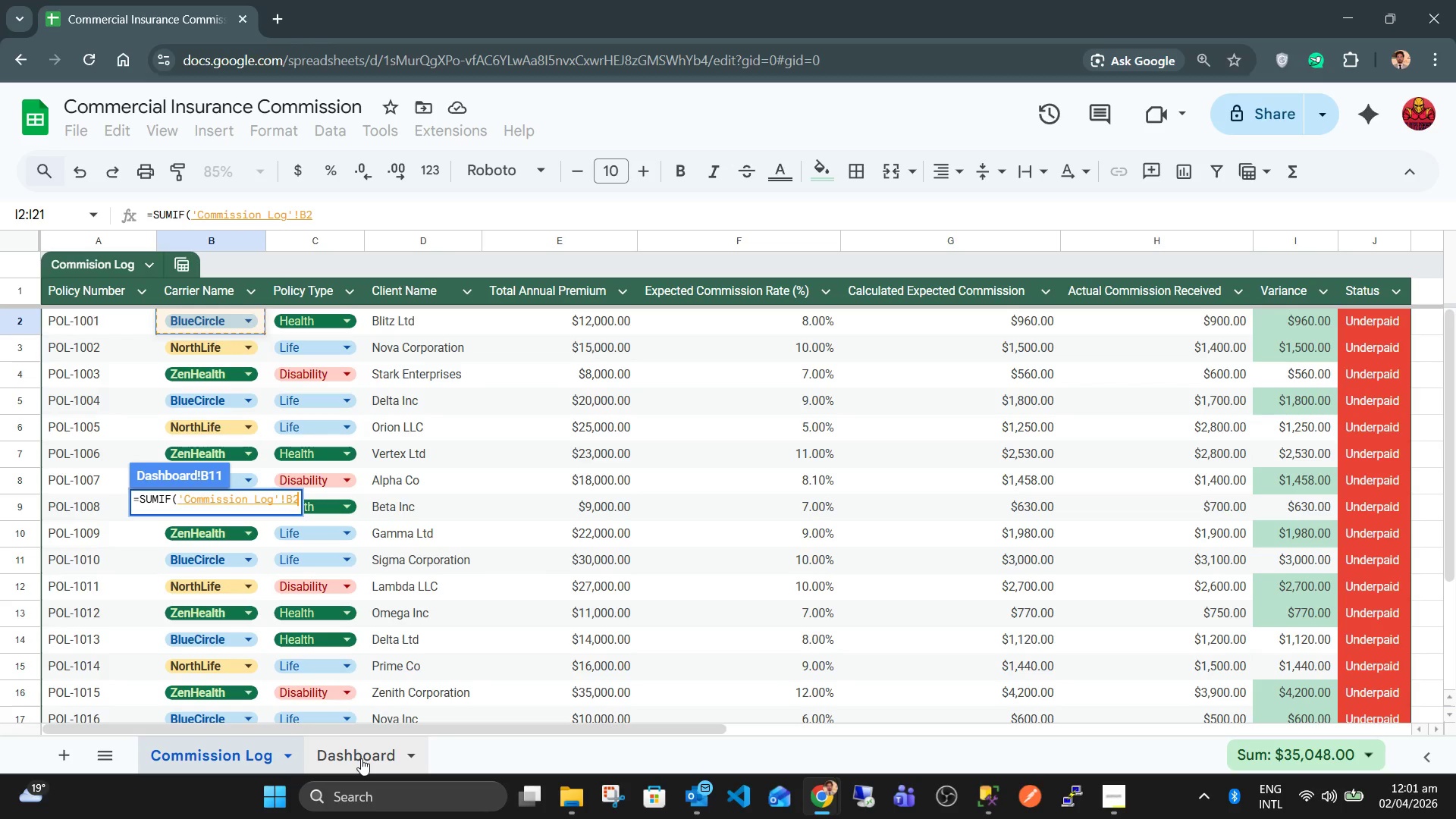 
left_click([222, 291])
 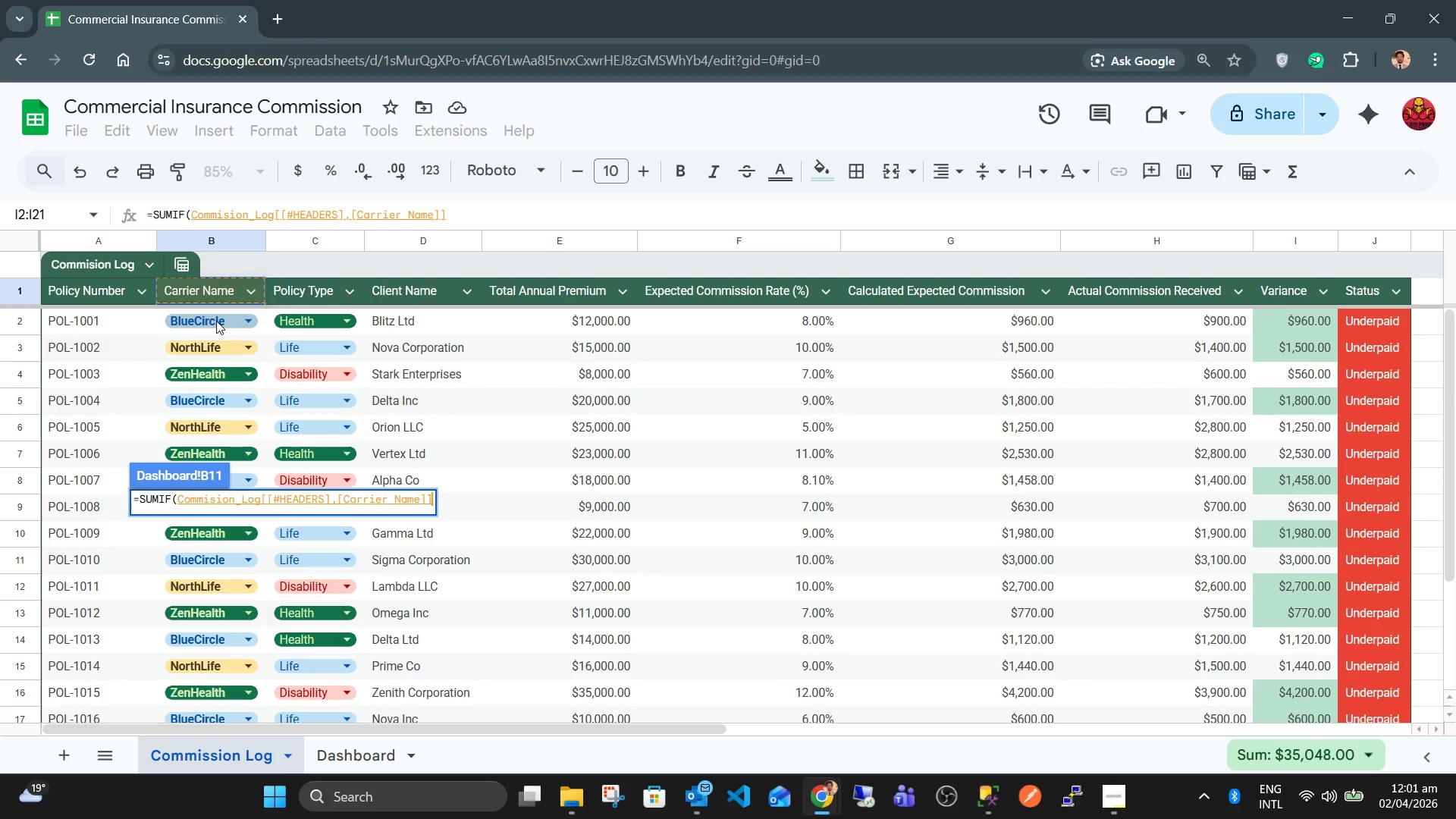 
wait(9.83)
 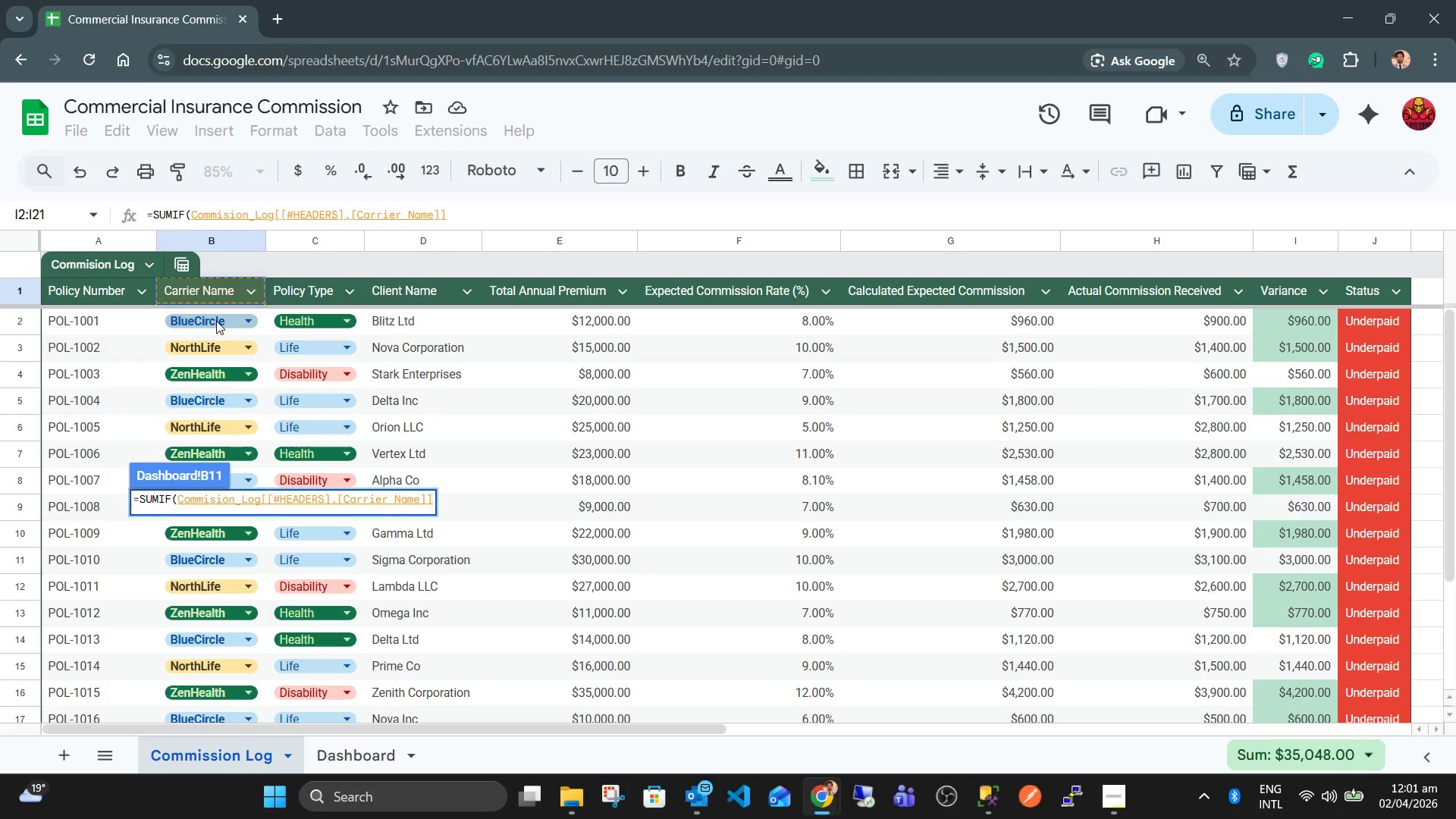 
key(Shift+Semicolon)
 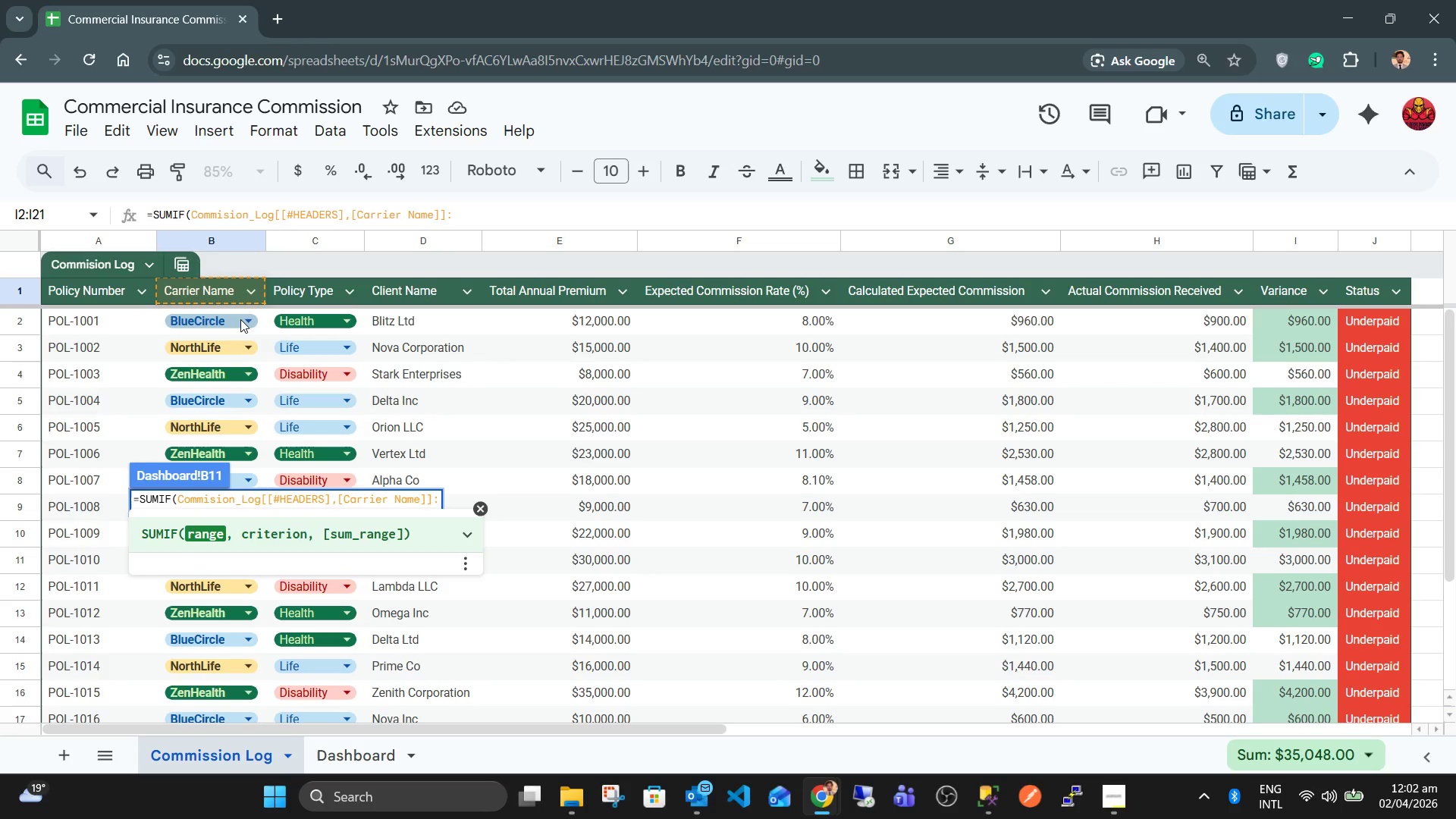 
key(Shift+B)
 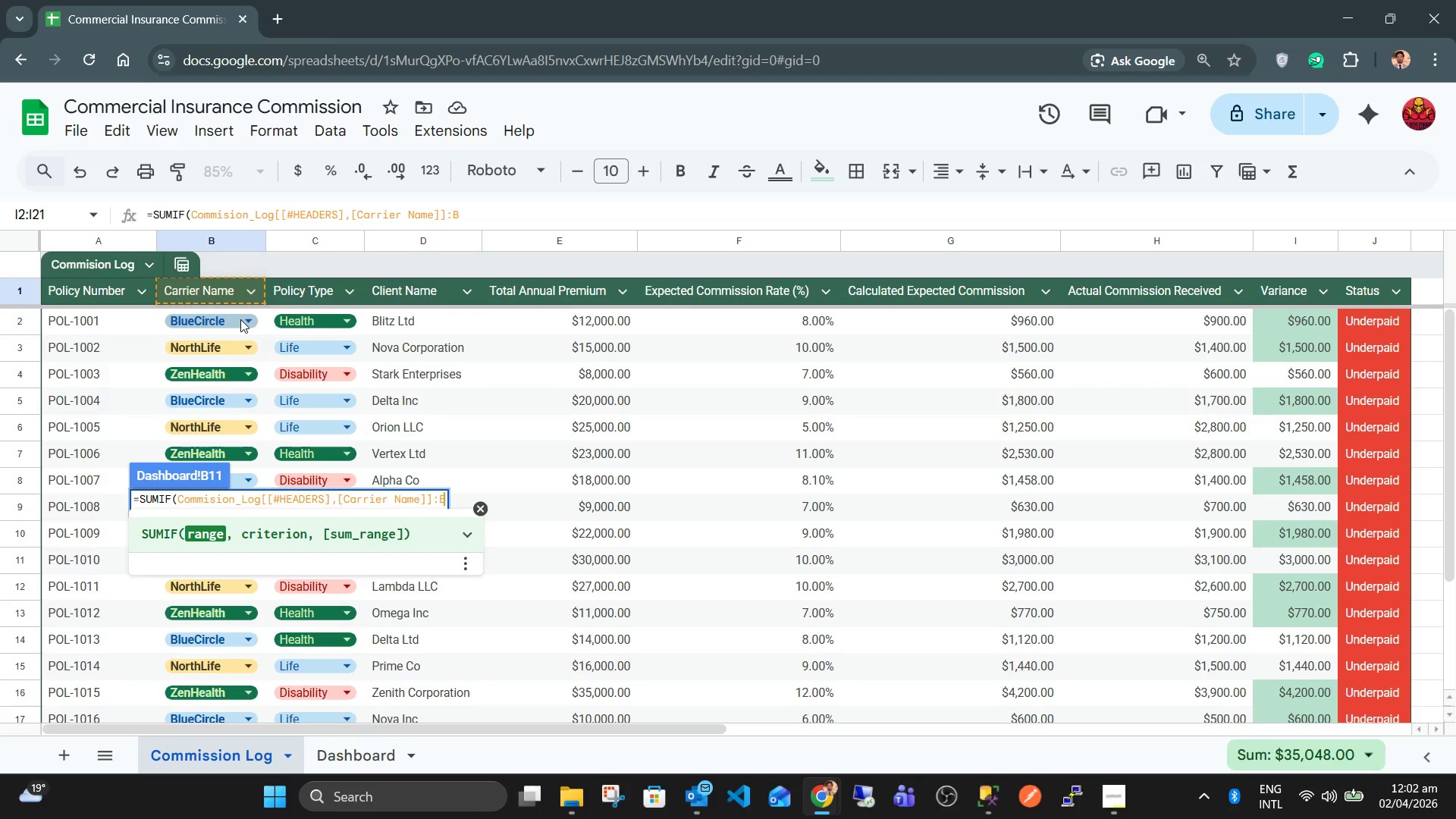 
key(Comma)
 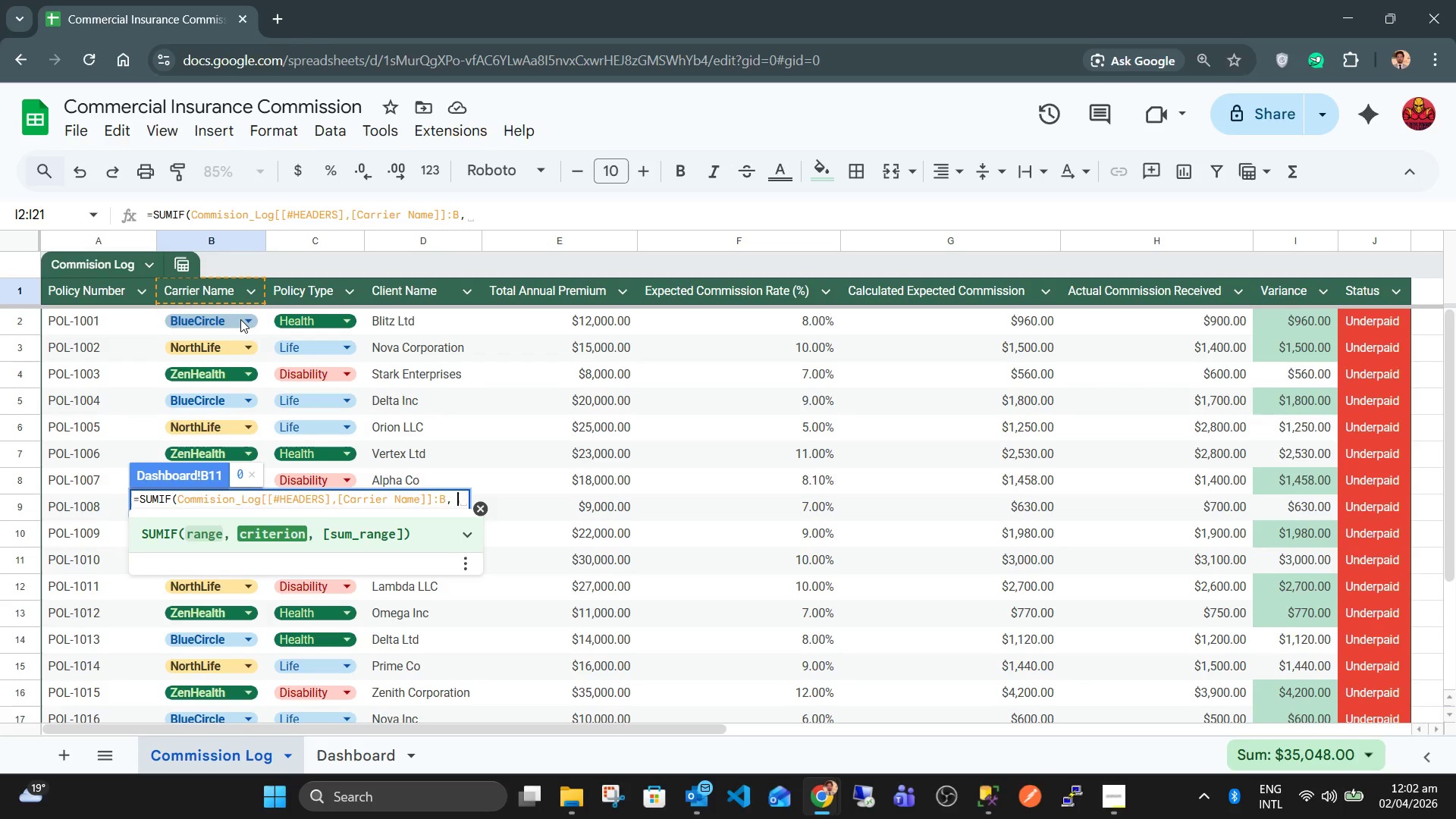 
key(Space)
 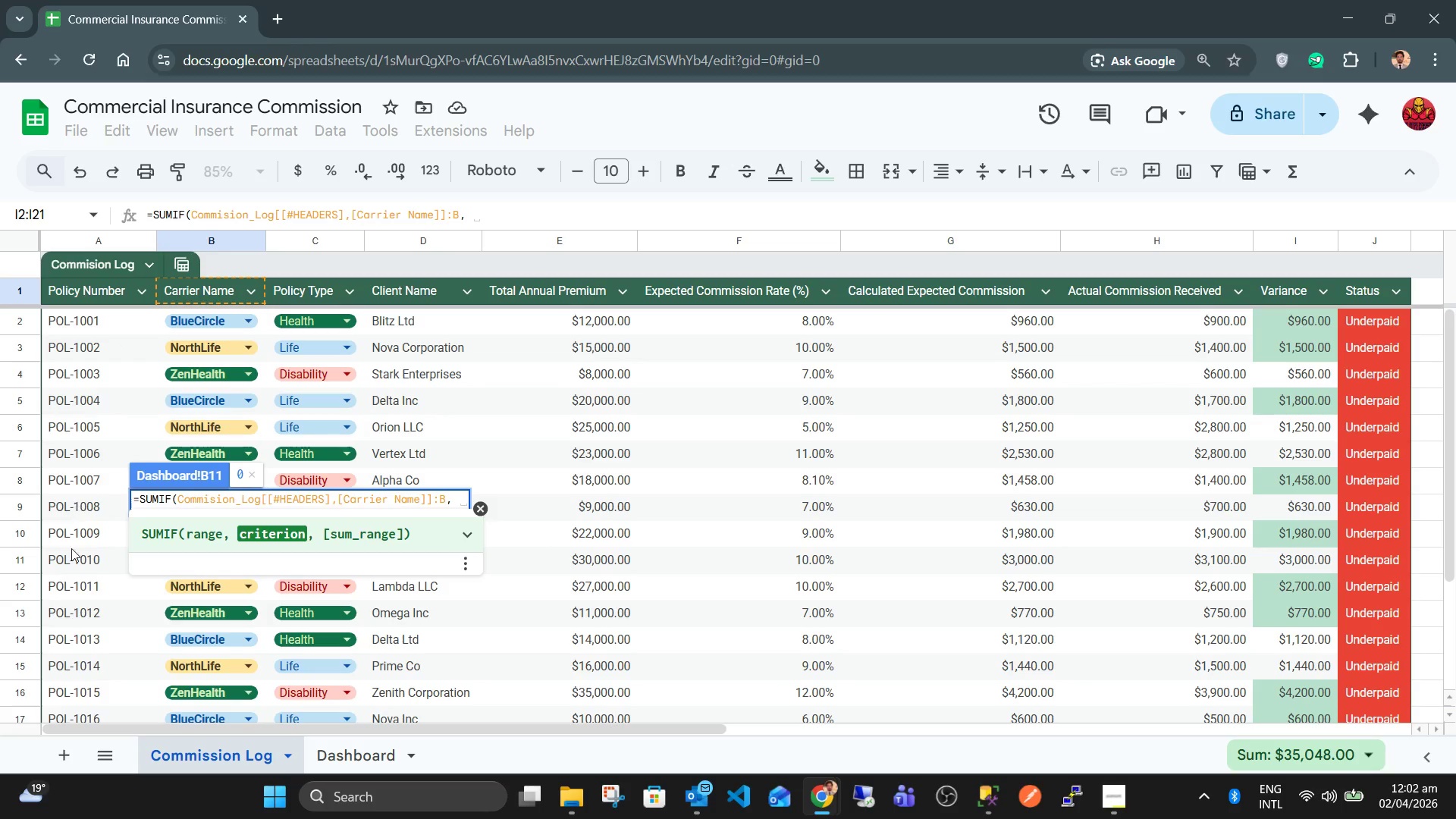 
left_click([355, 755])
 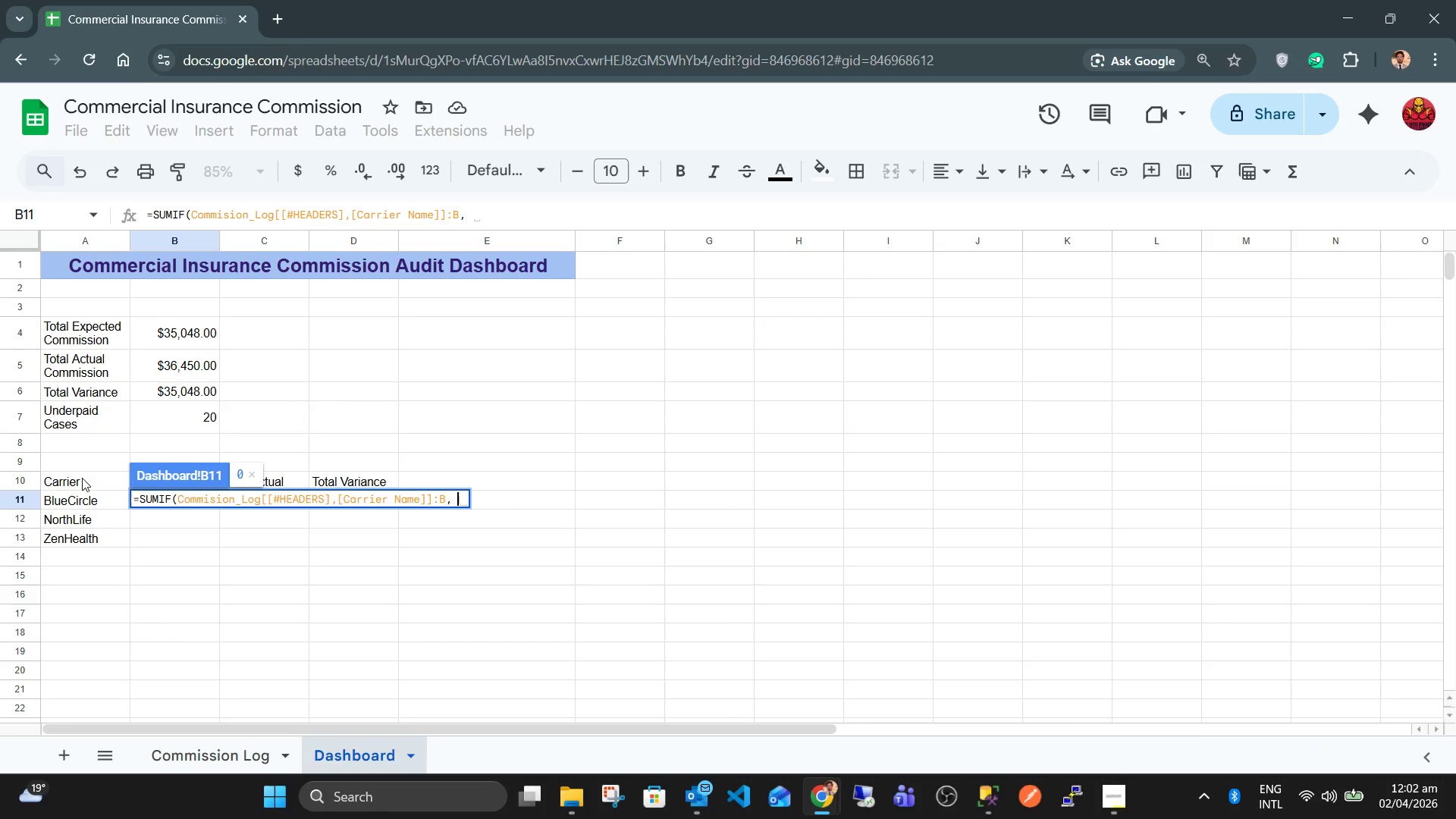 
left_click([75, 504])
 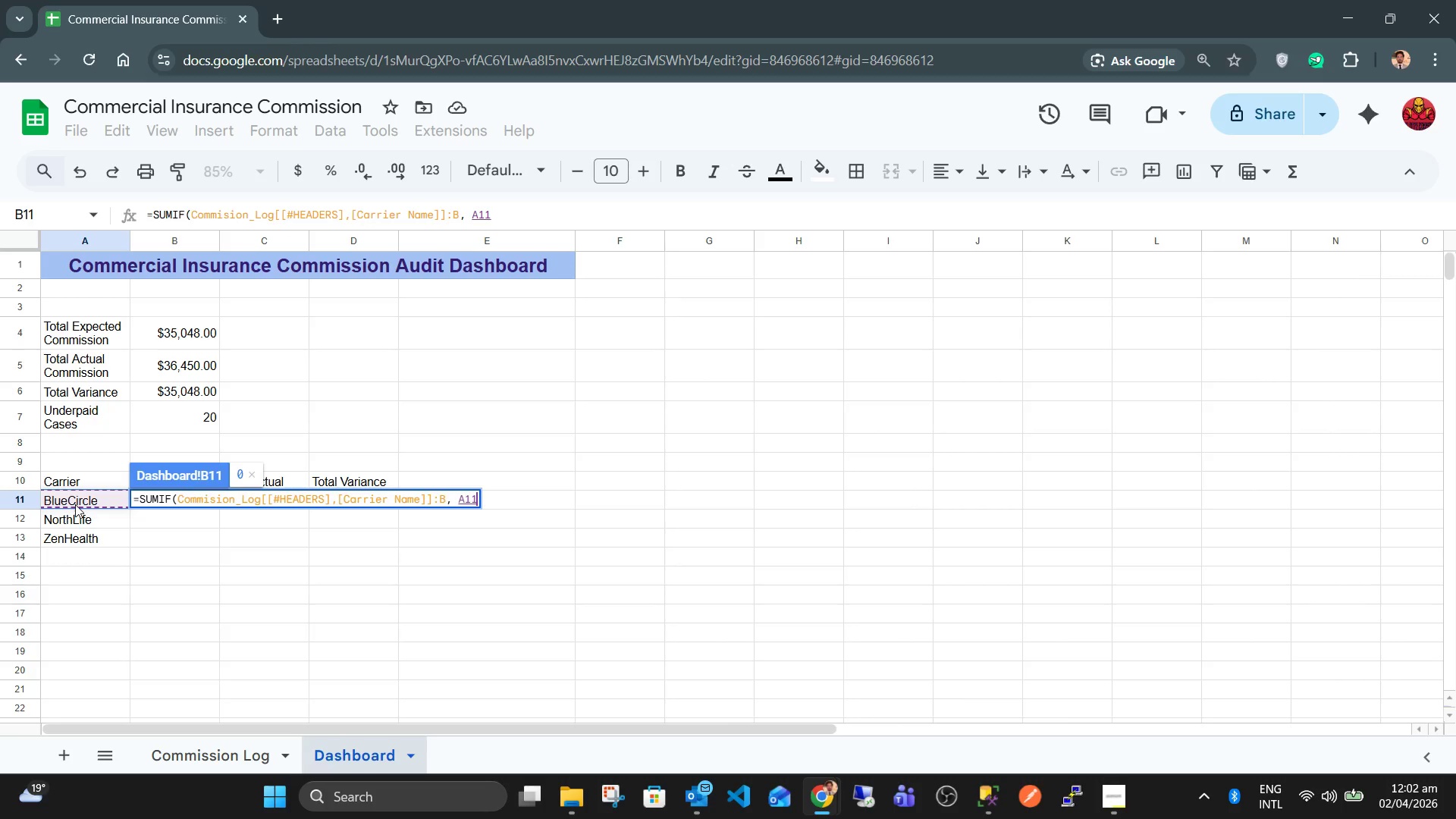 
key(Comma)
 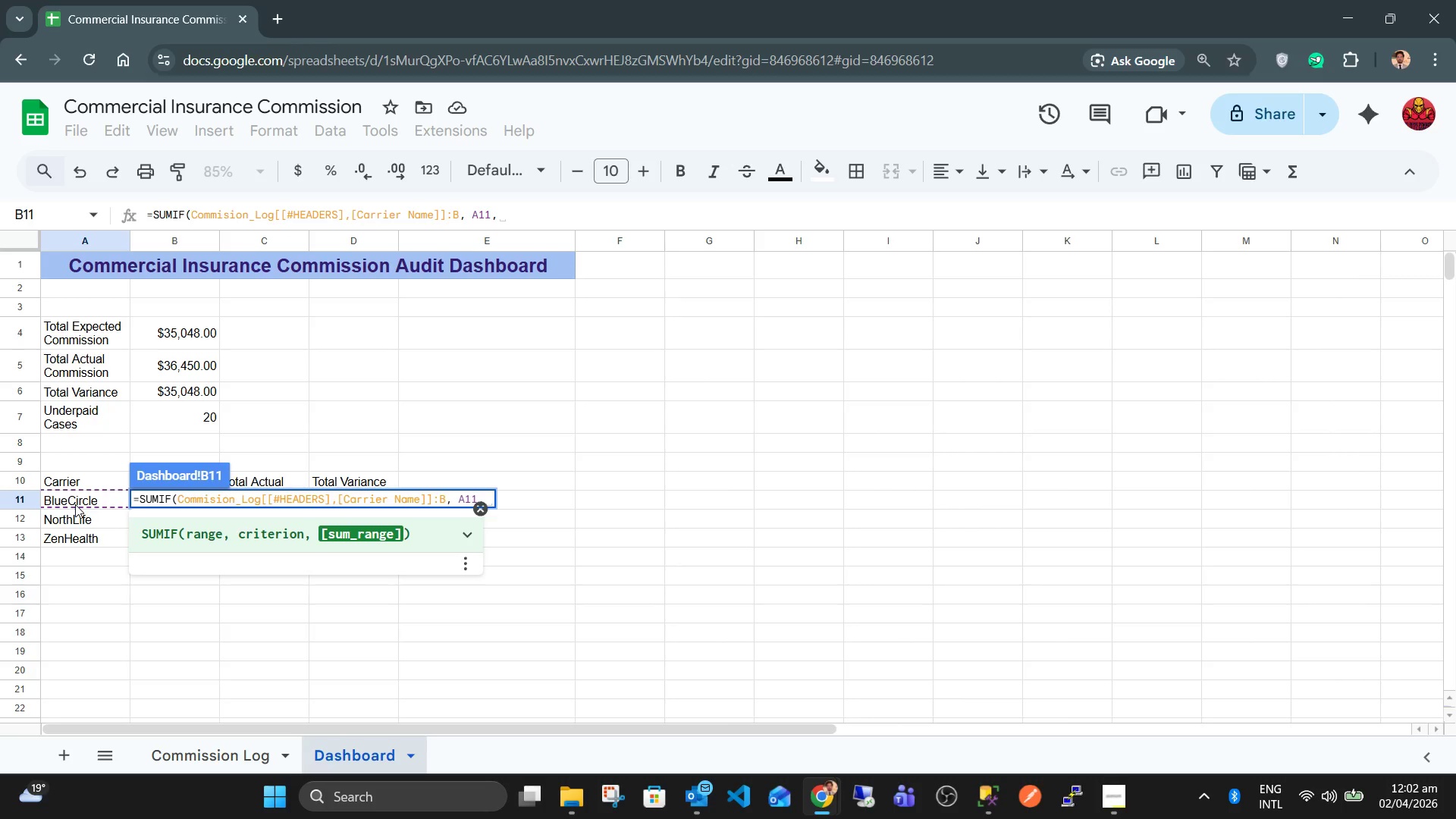 
key(Space)
 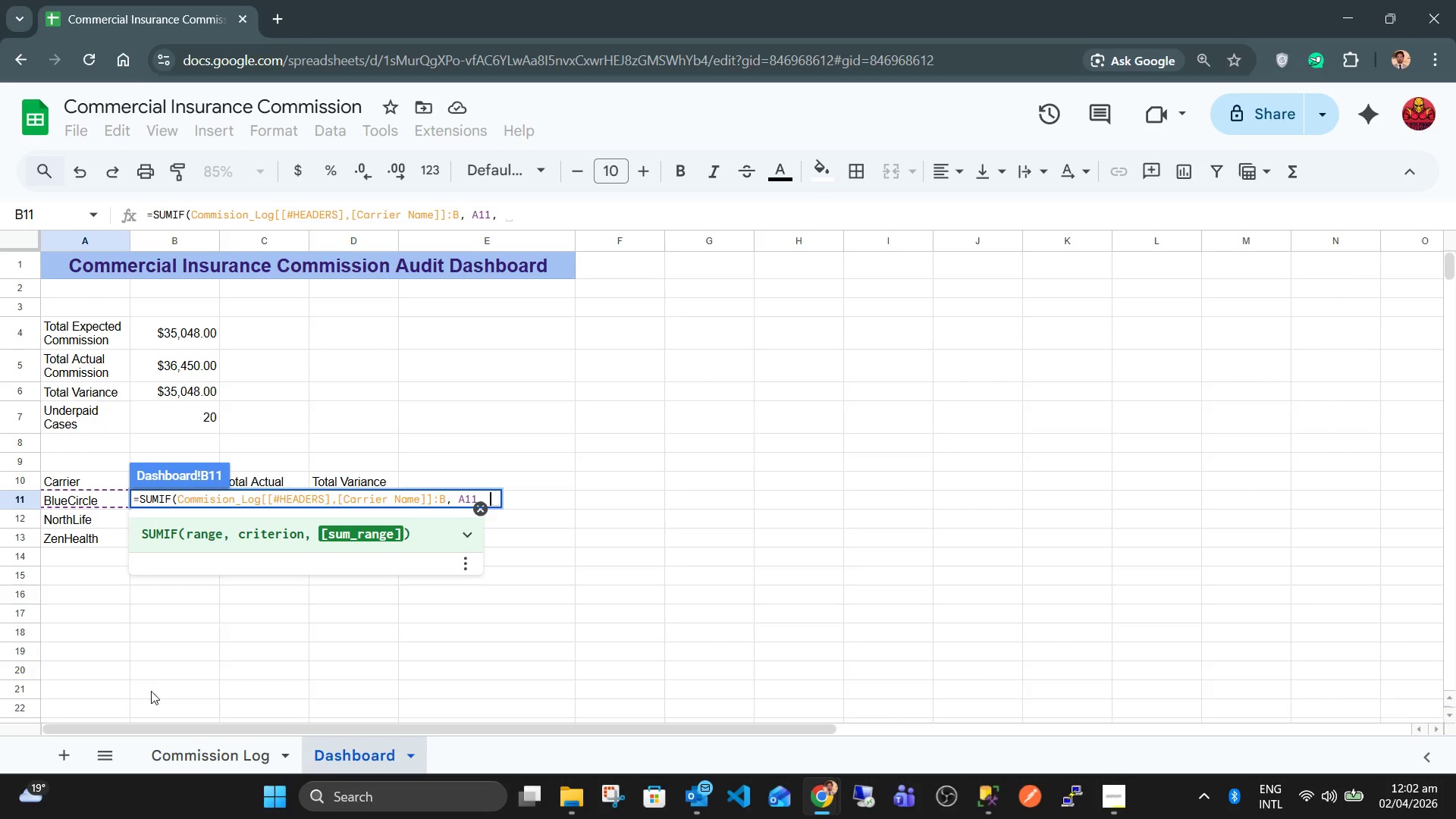 
left_click([182, 752])
 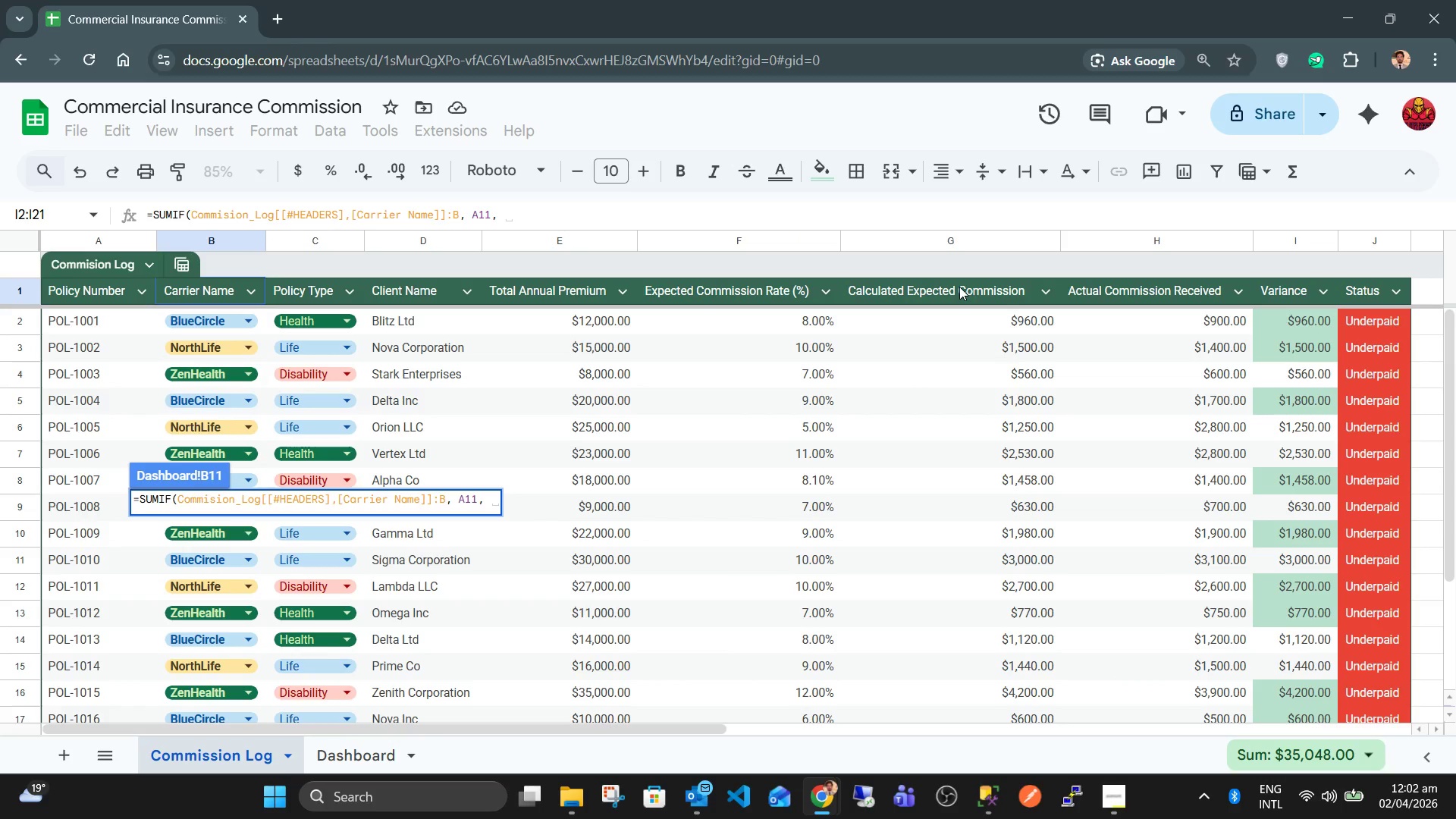 
wait(5.11)
 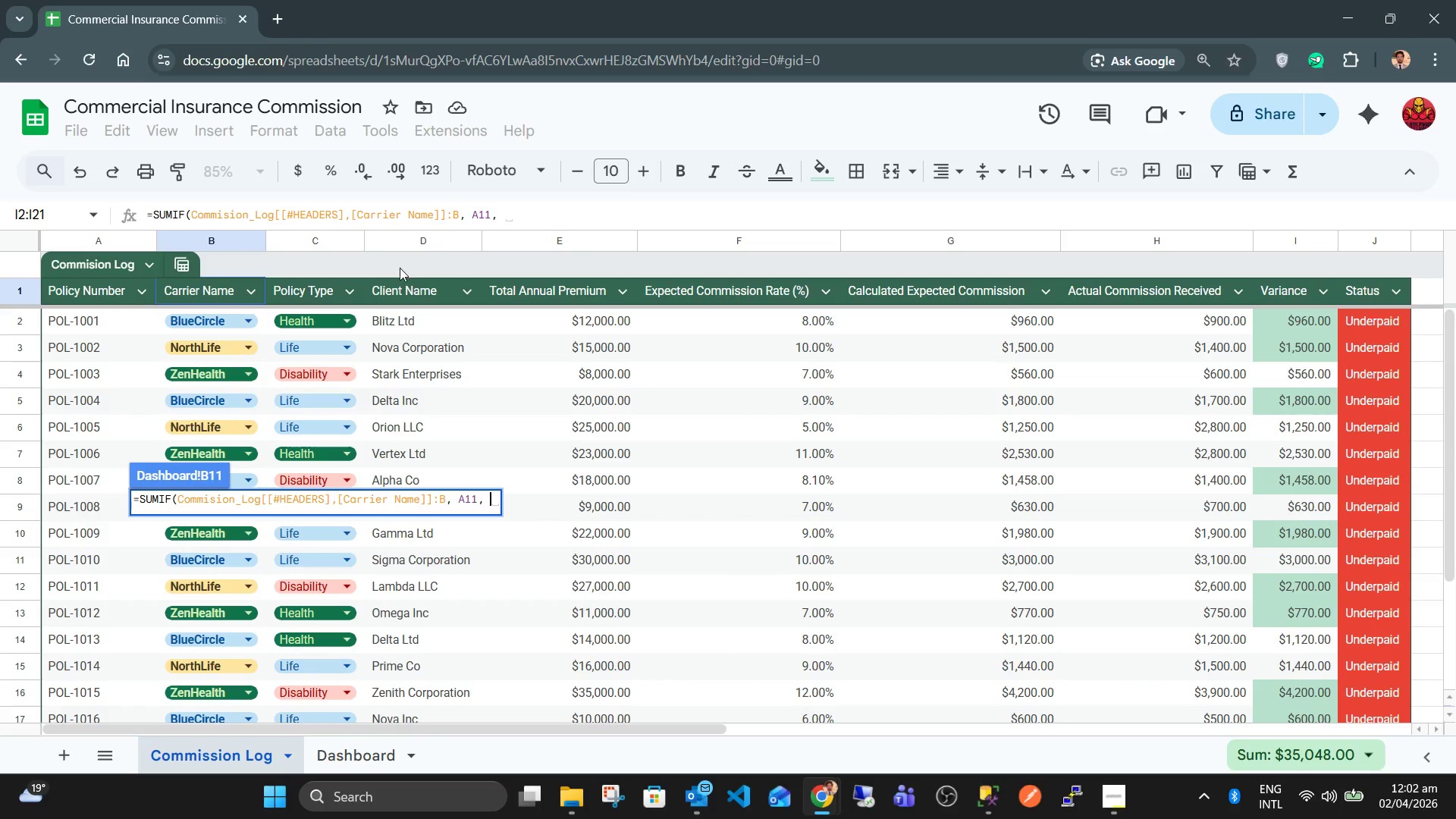 
left_click([959, 287])
 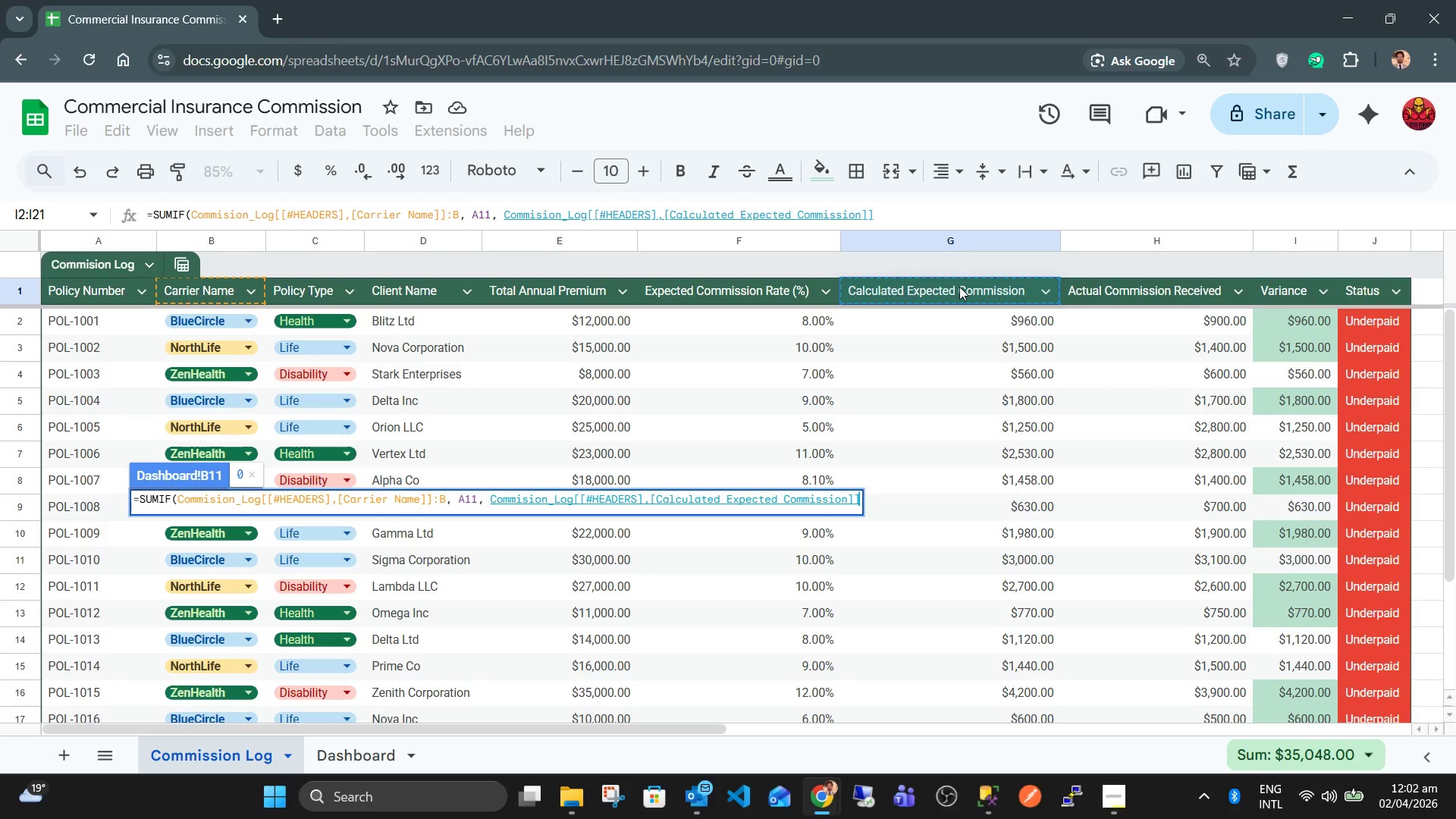 
type(:G))
 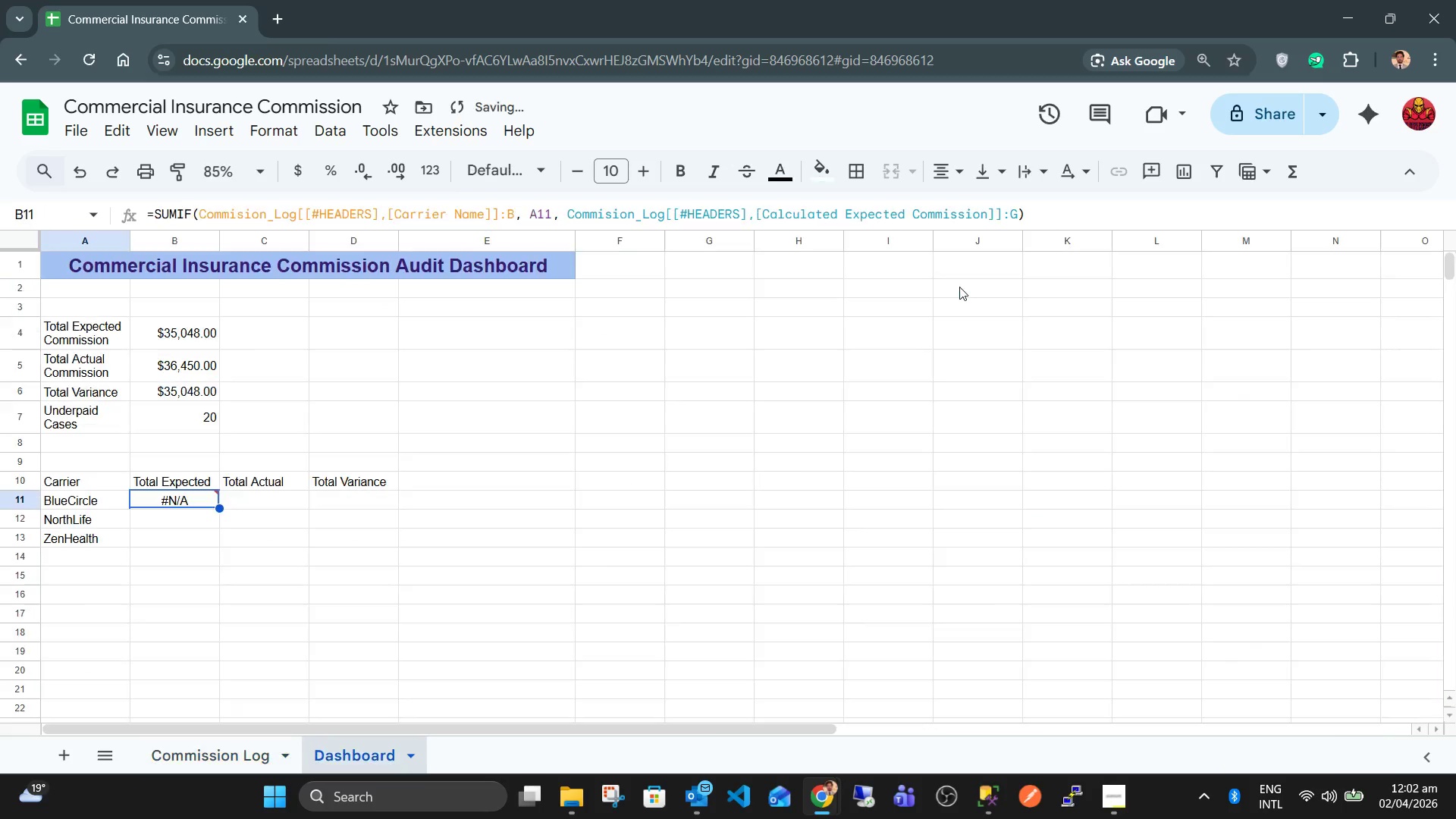 
 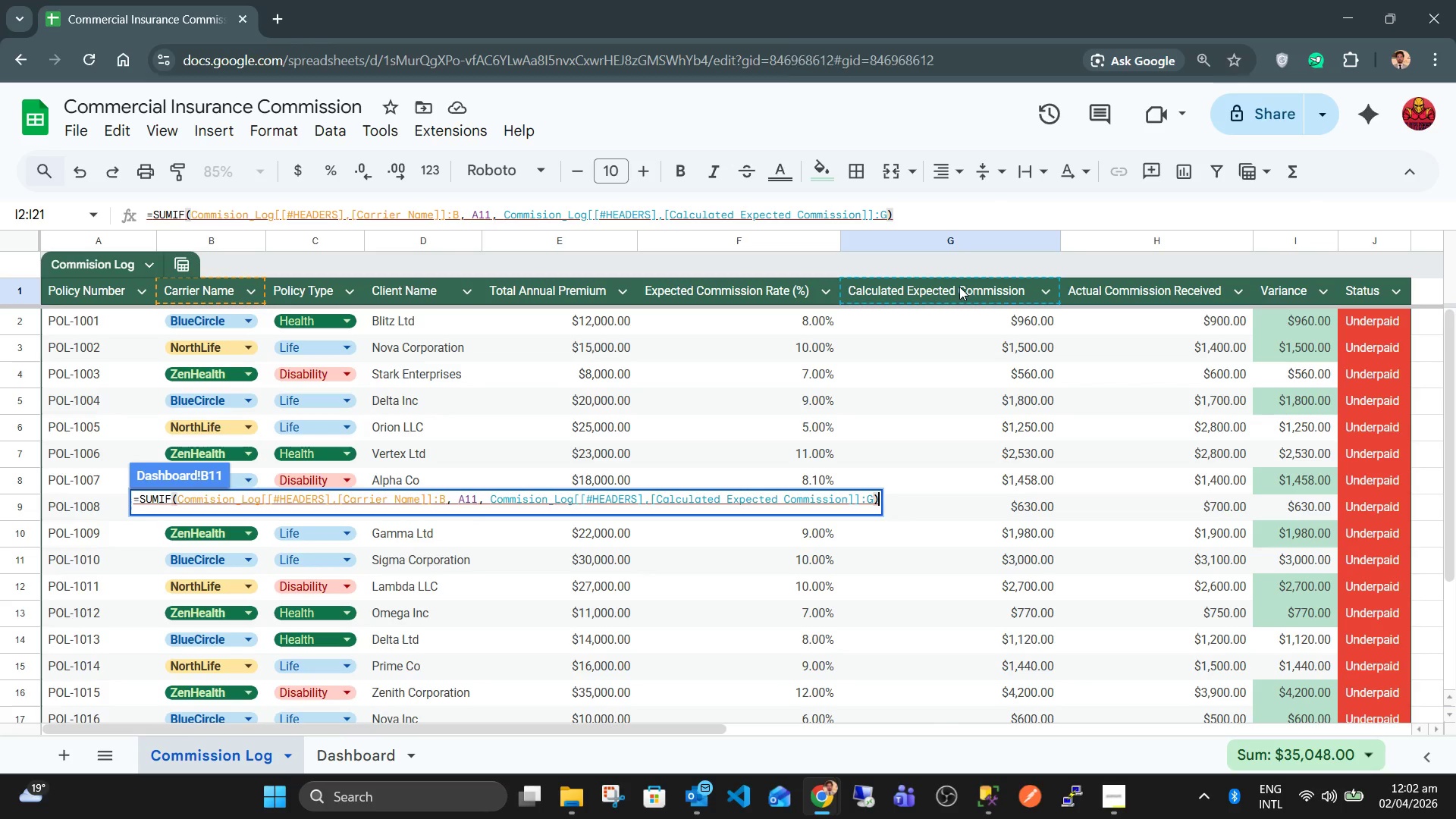 
key(Enter)
 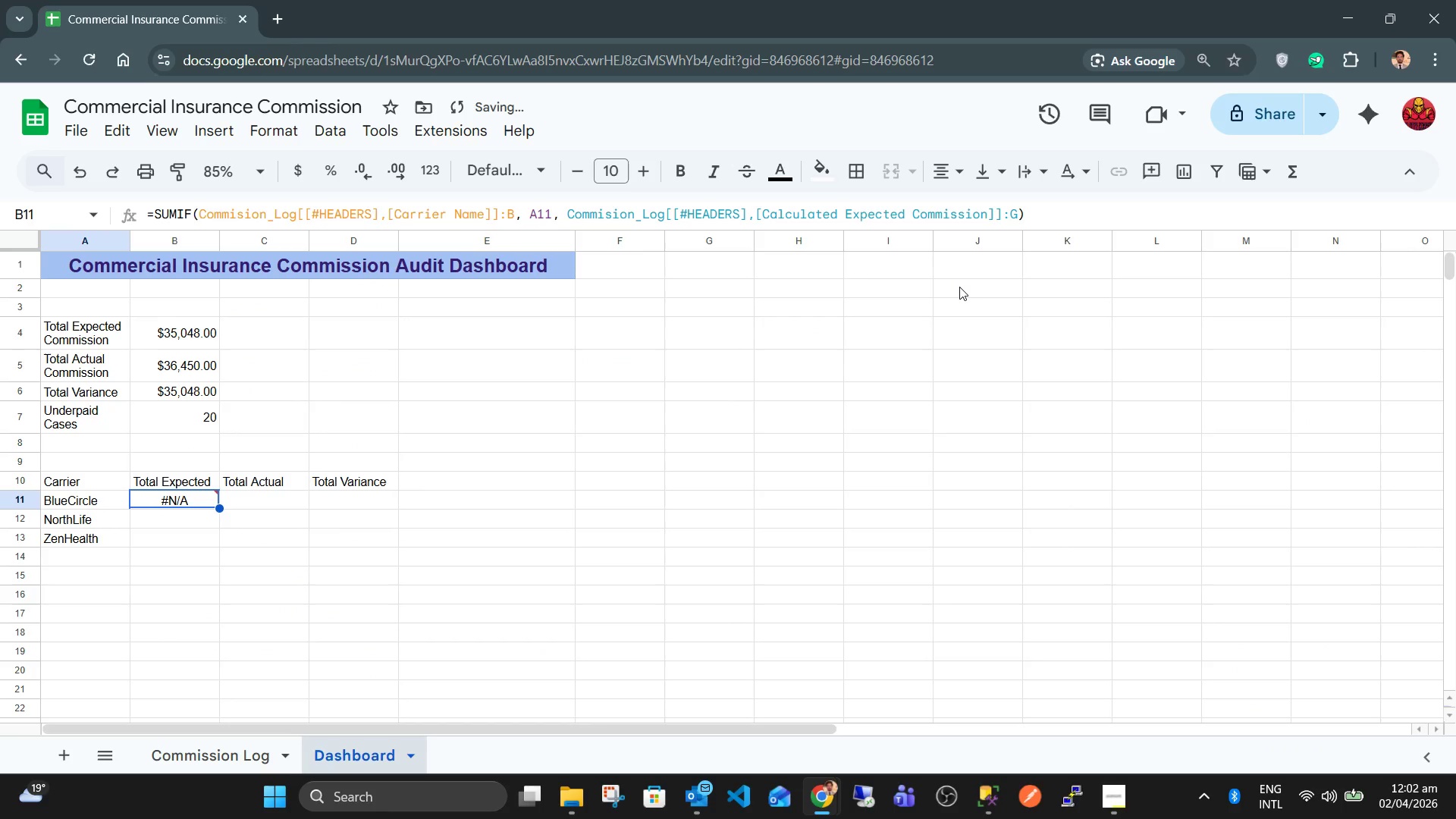 
key(ArrowRight)
 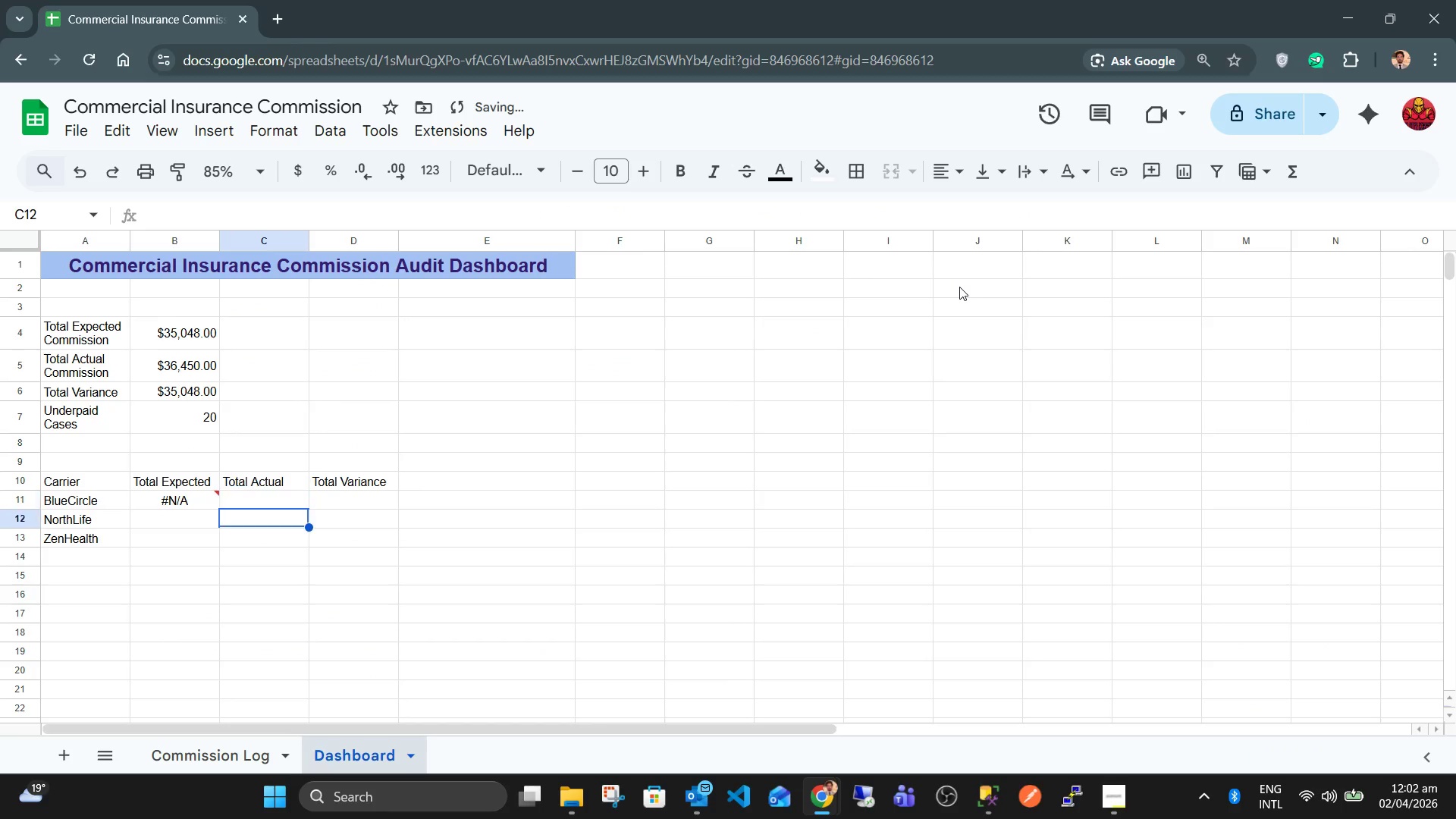 
key(ArrowDown)
 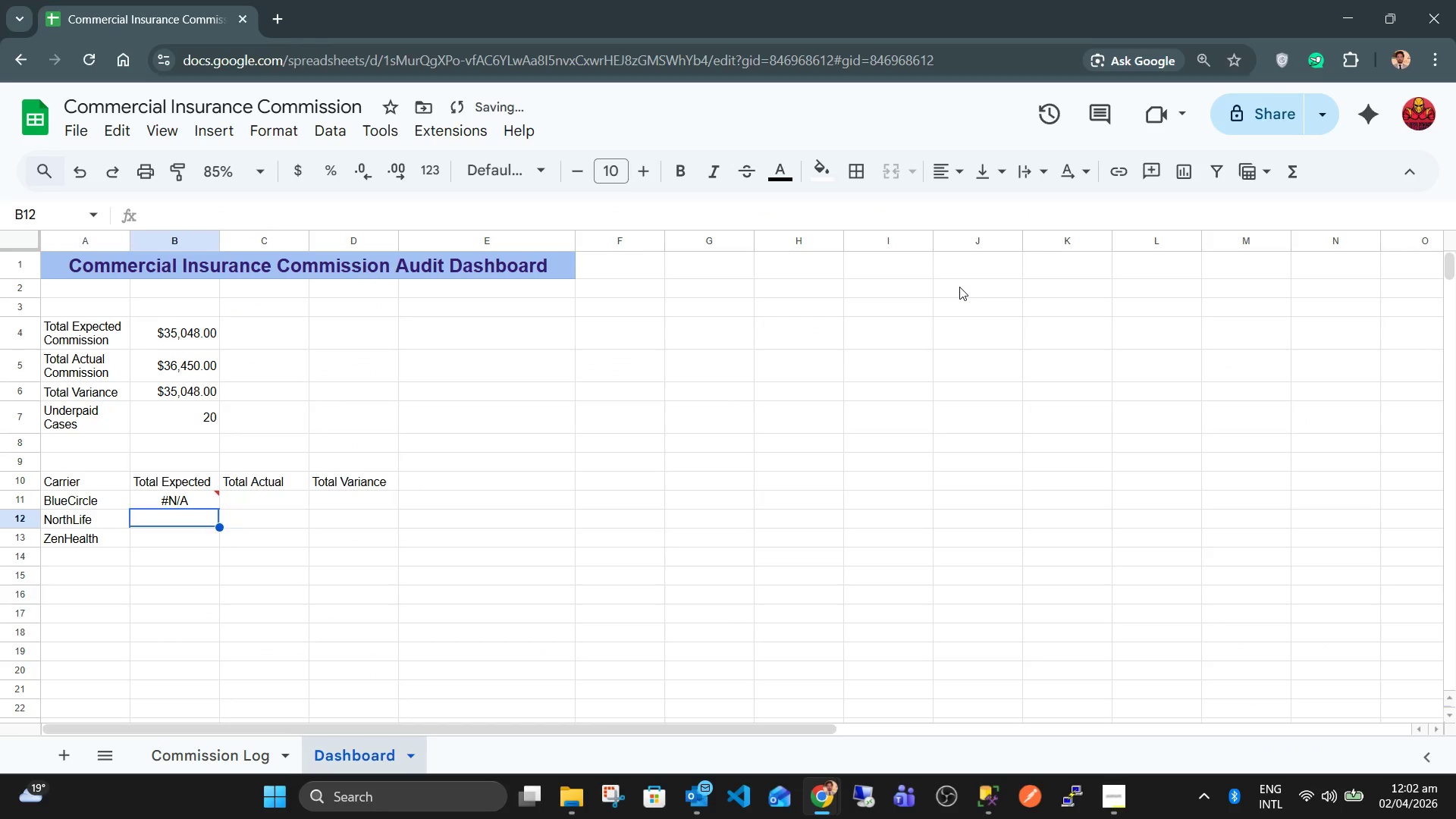 
key(ArrowLeft)
 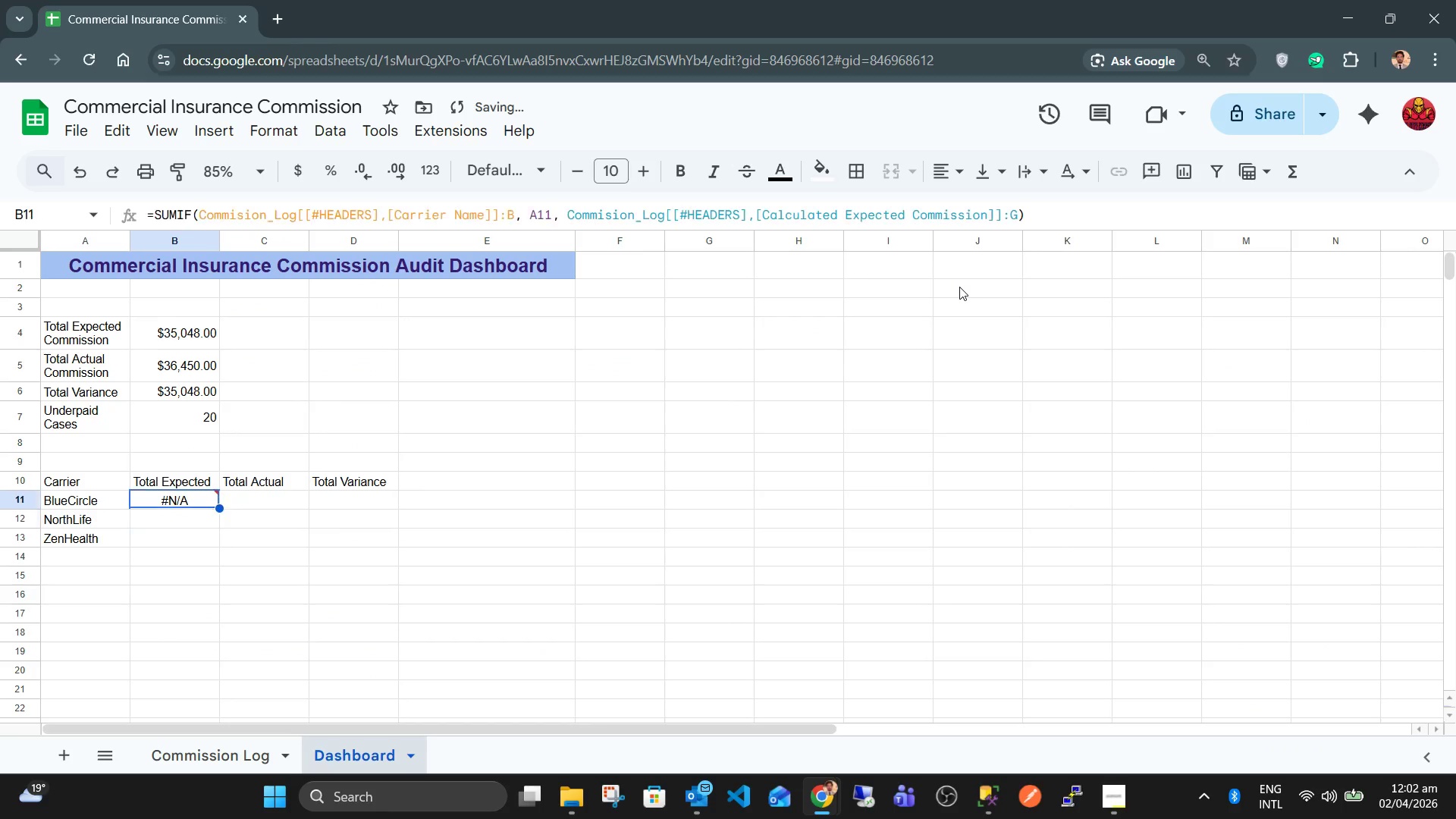 
key(ArrowUp)
 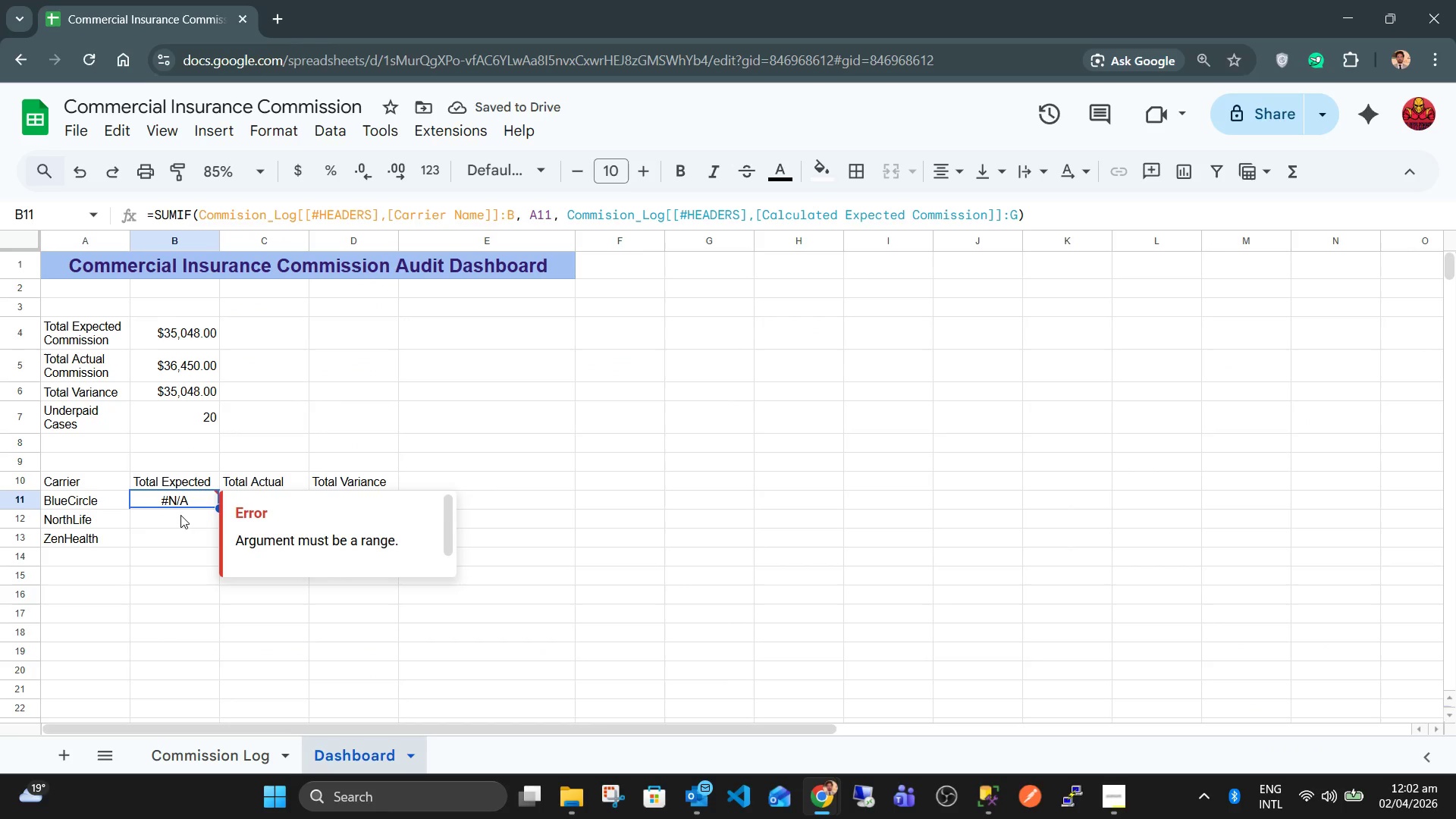 
left_click([177, 493])
 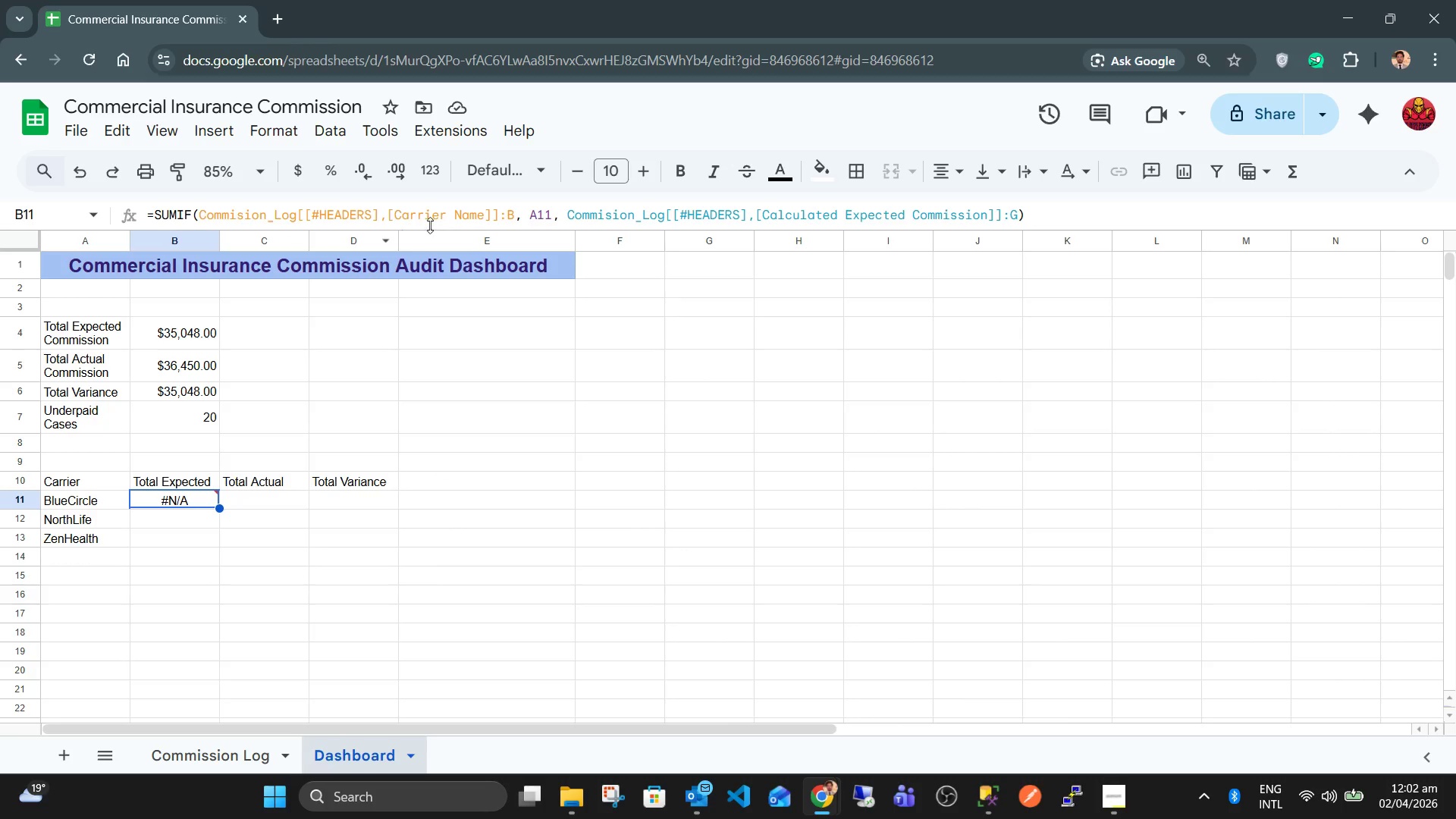 
wait(5.62)
 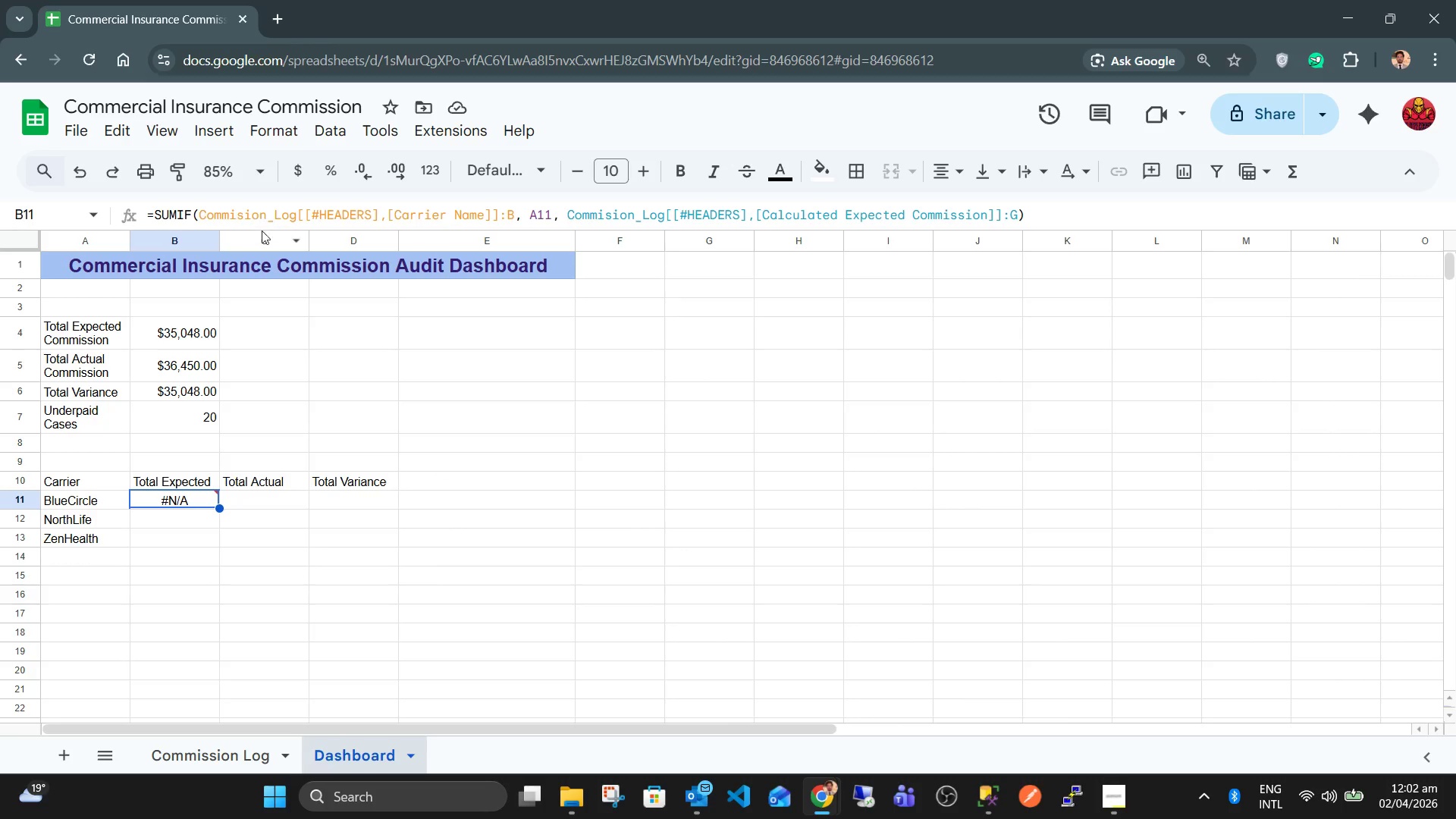 
left_click_drag(start_coordinate=[498, 212], to_coordinate=[296, 210])
 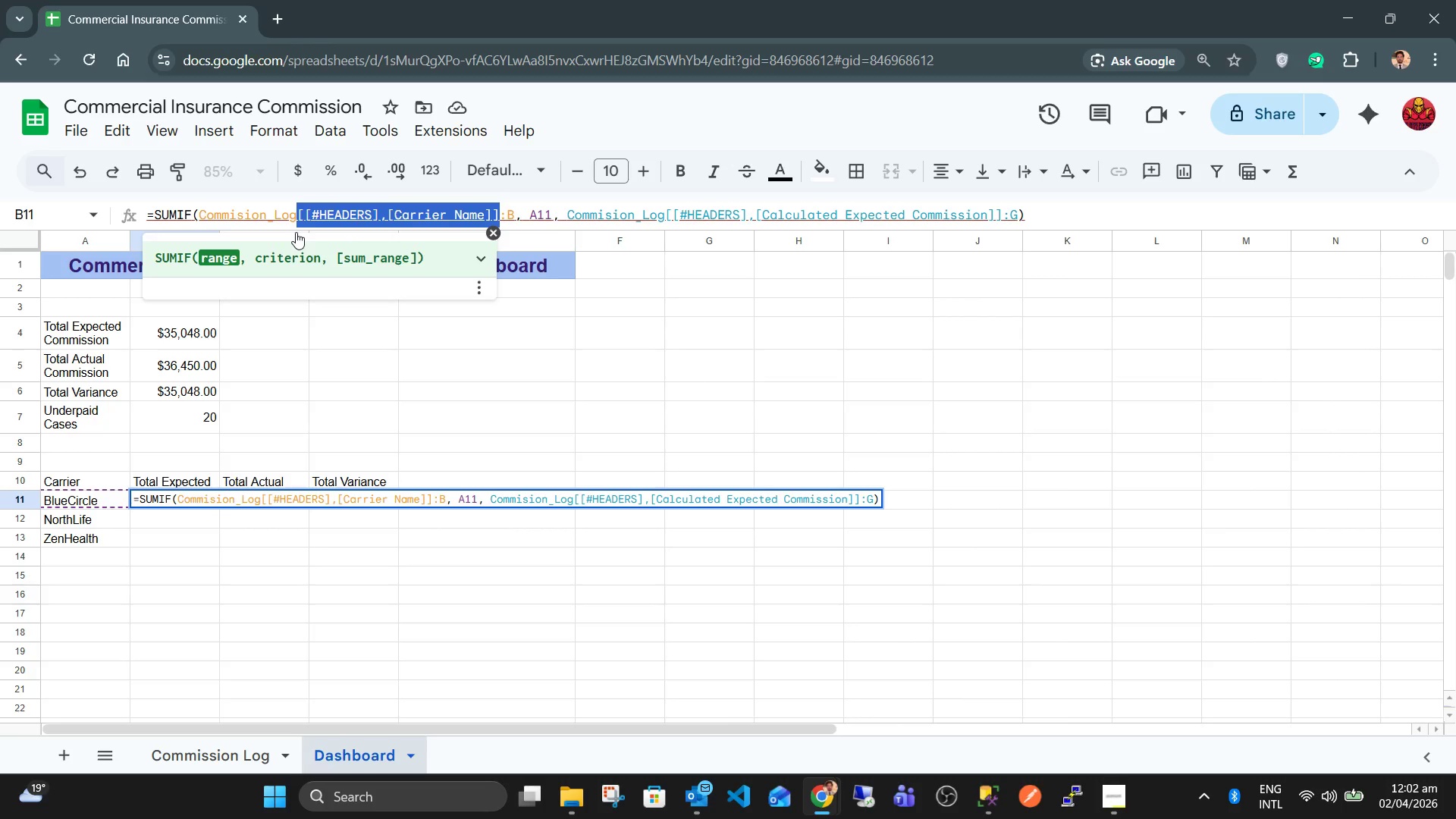 
key(Backspace)
 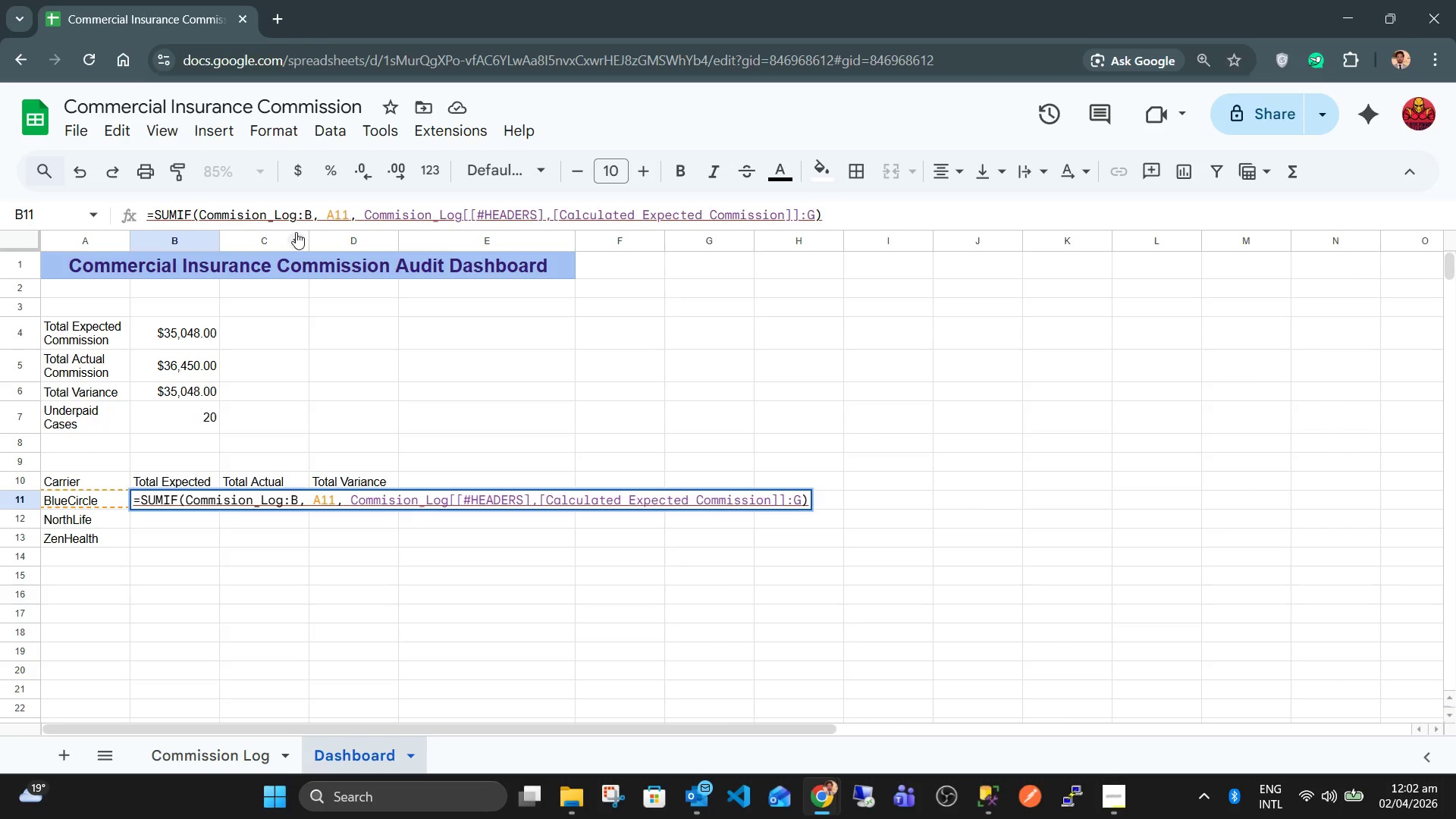 
key(Quote)
 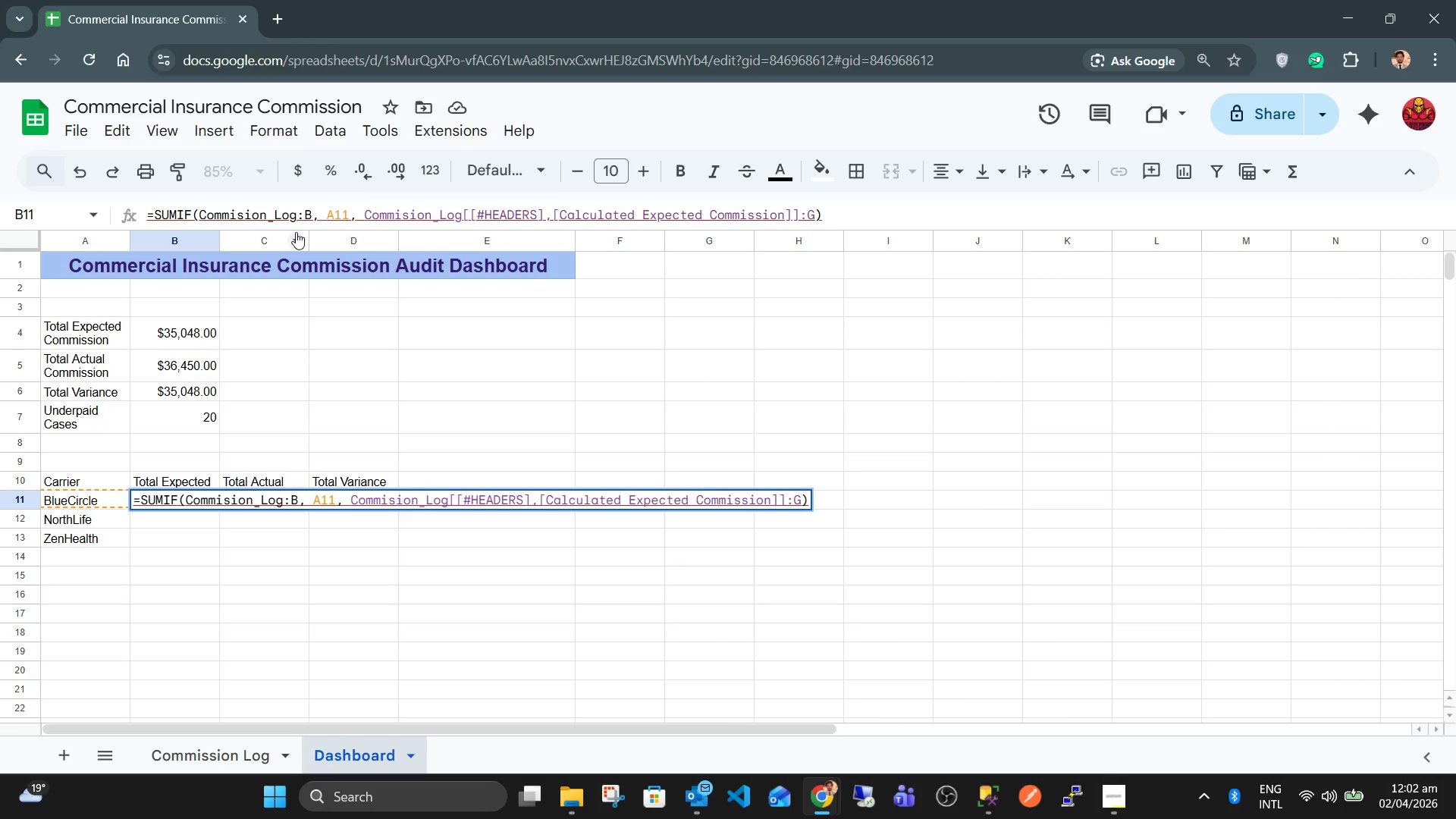 
key(Quote)
 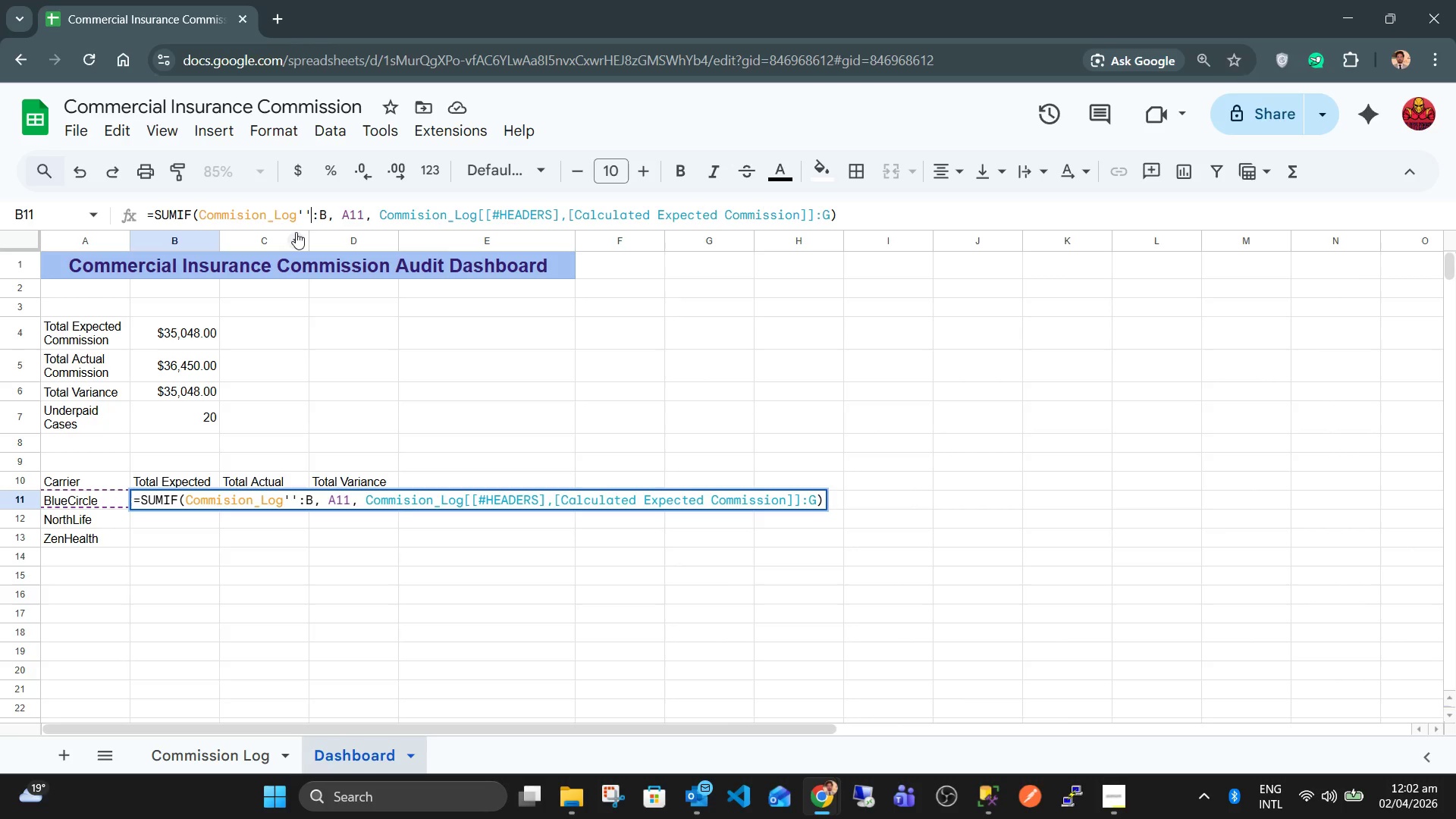 
key(ArrowLeft)
 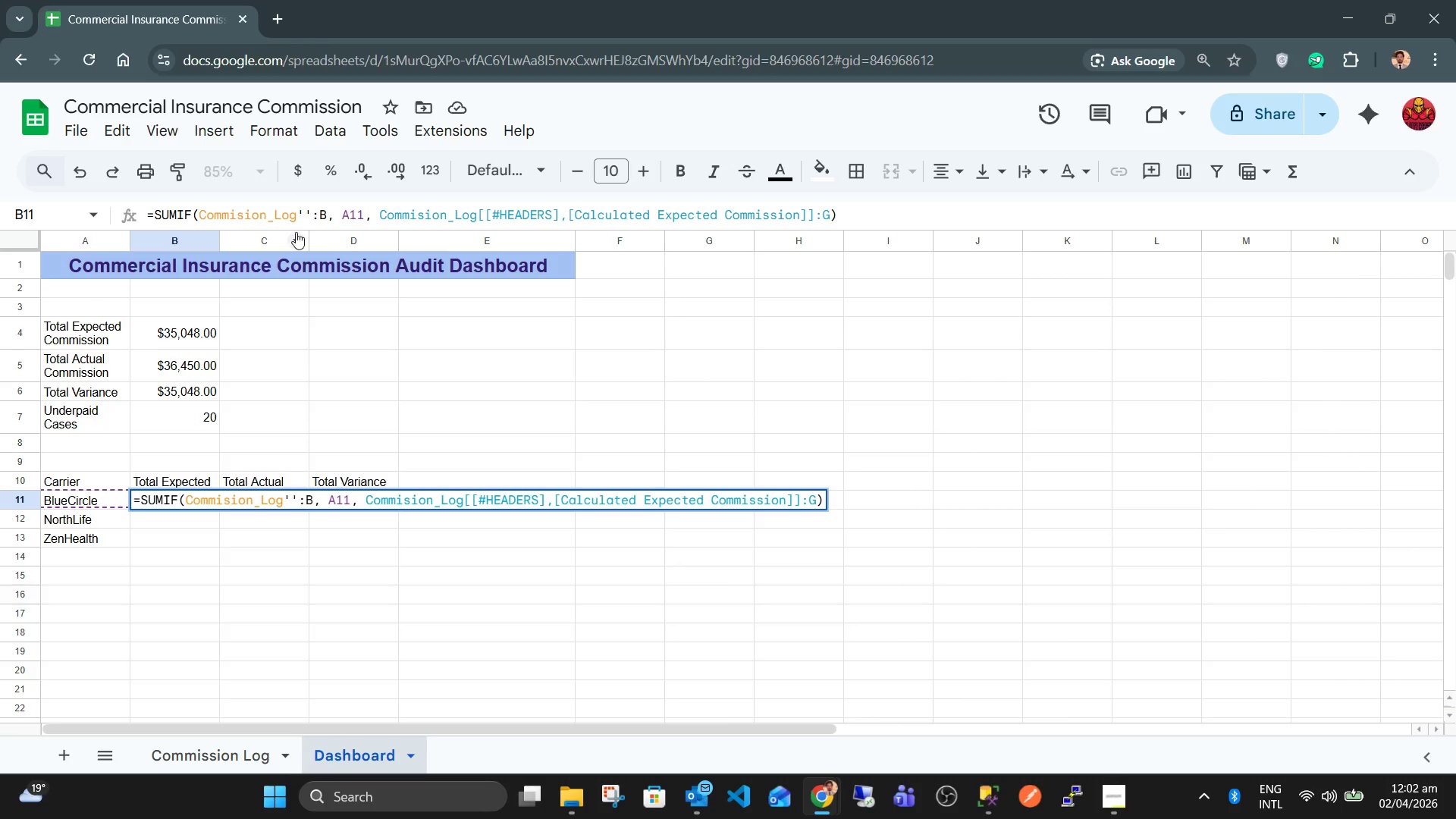 
key(Backspace)
 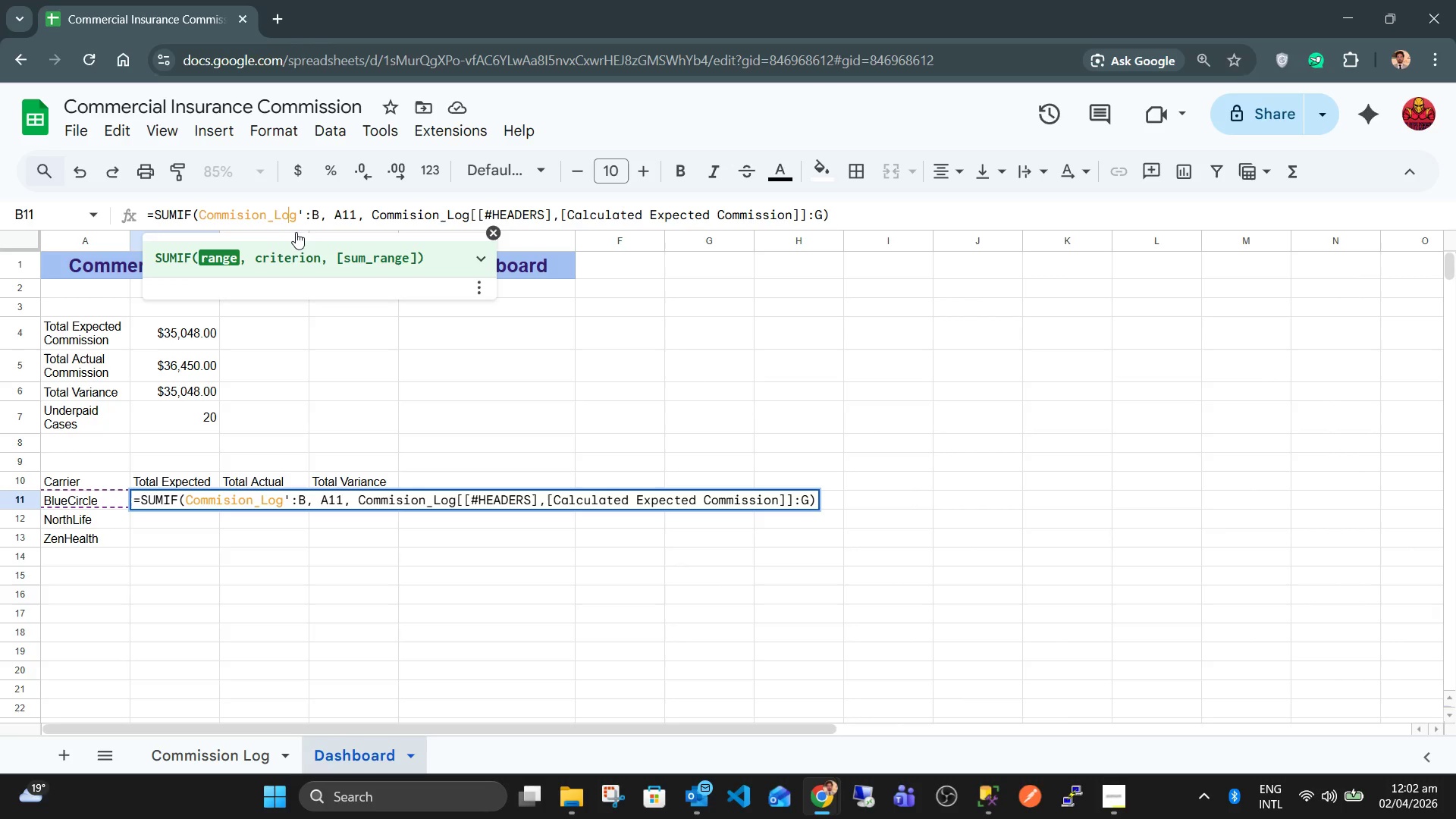 
hold_key(key=ArrowLeft, duration=0.81)
 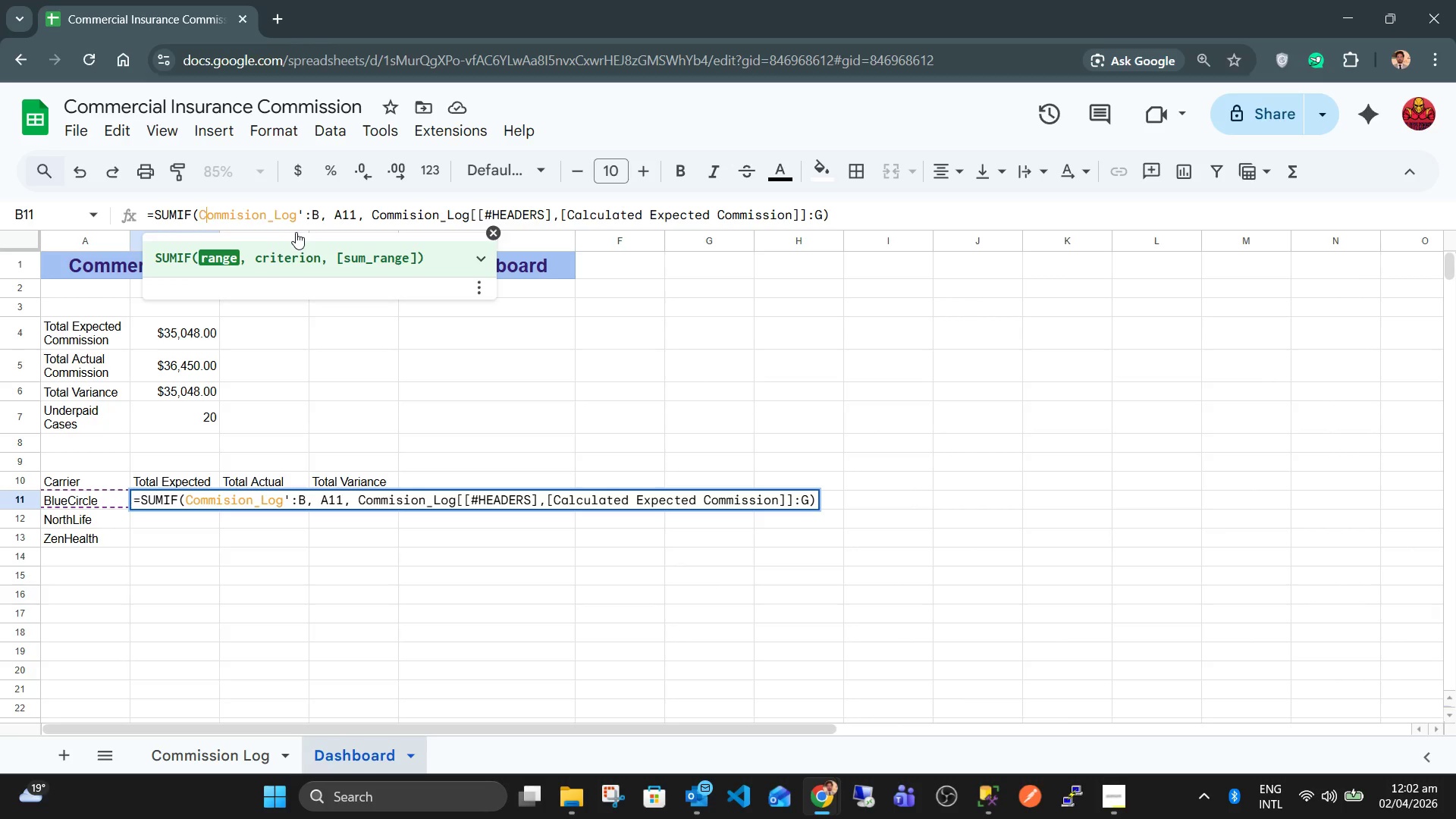 
key(ArrowLeft)
 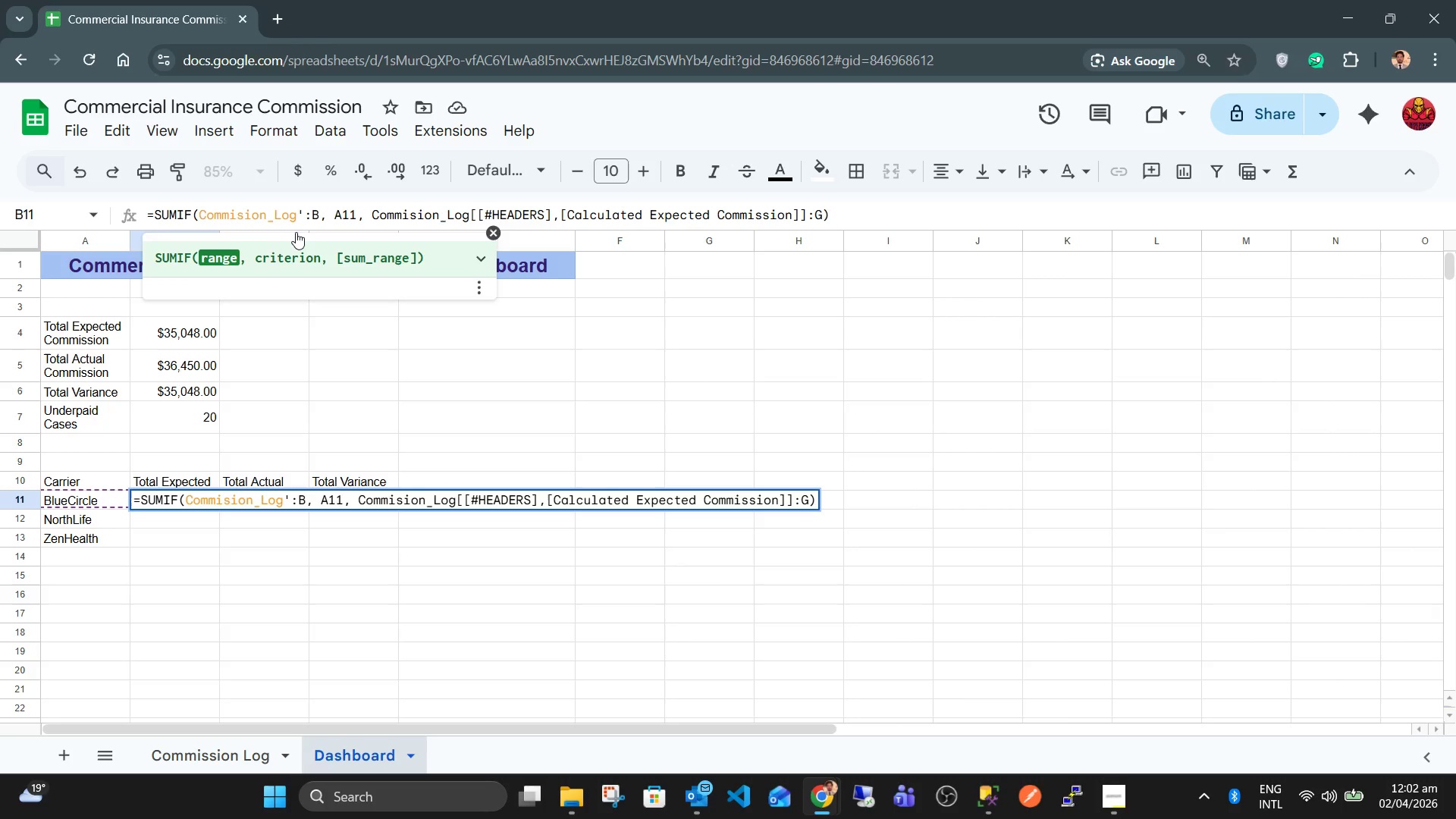 
key(Quote)
 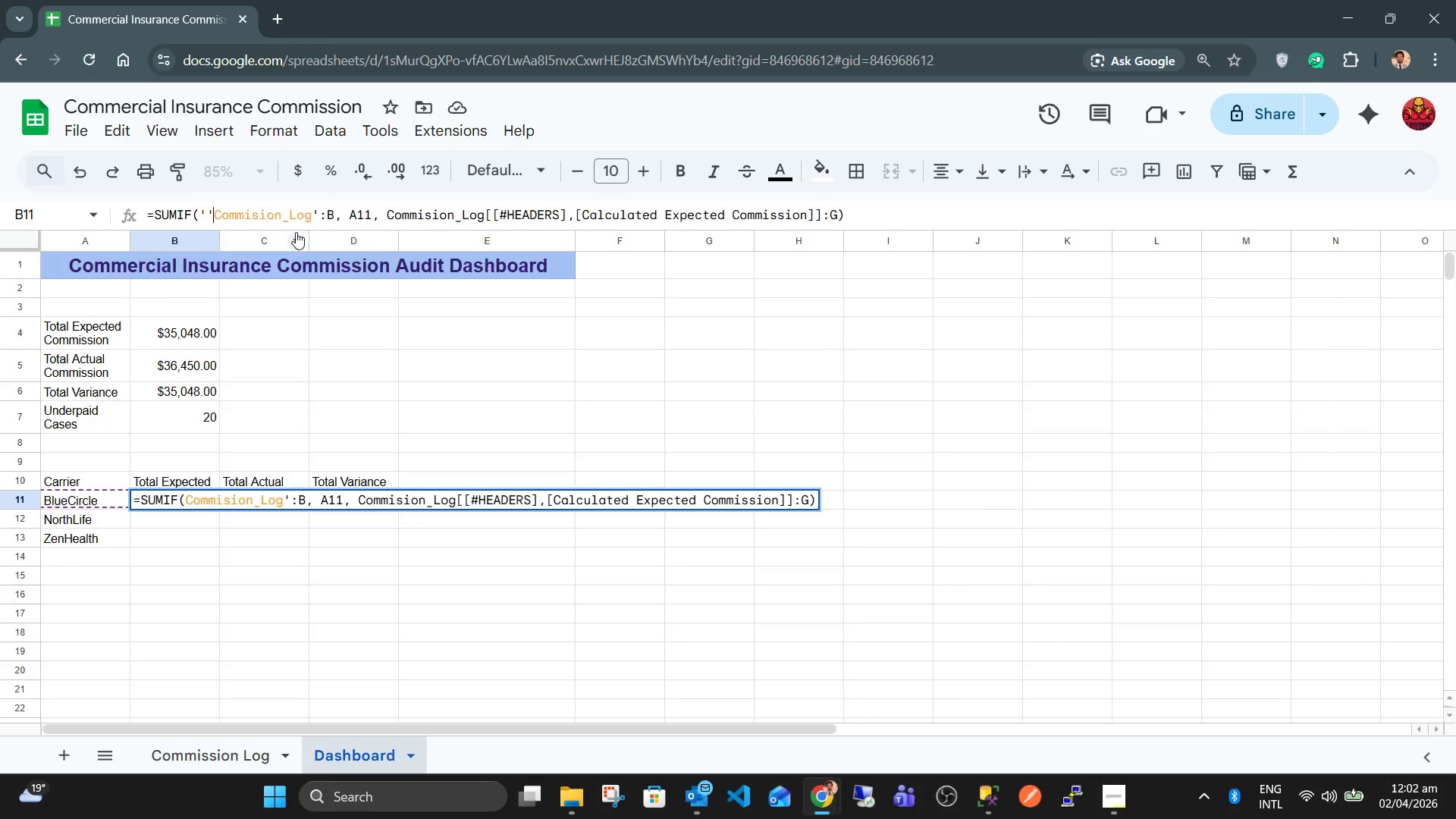 
key(Quote)
 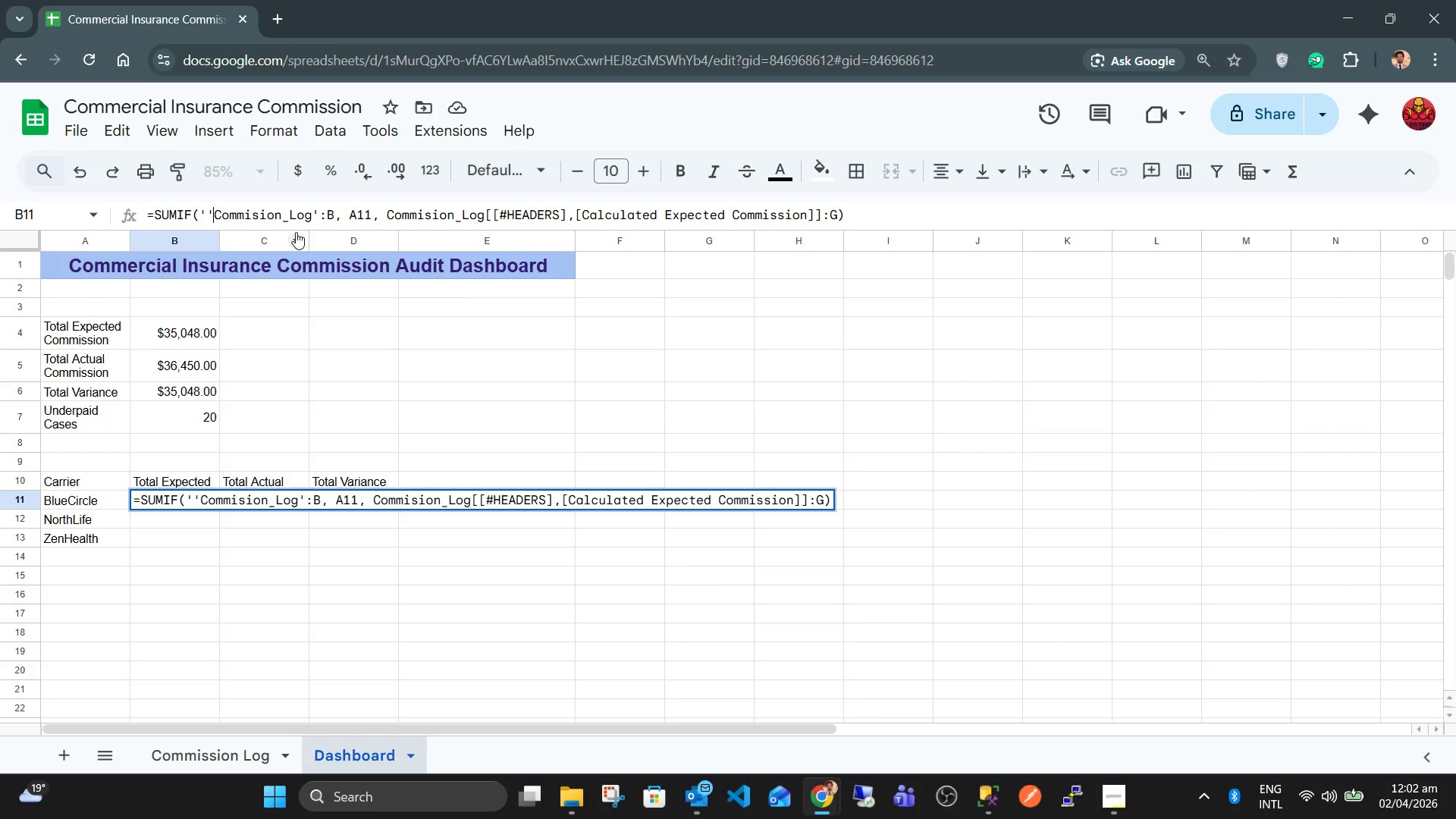 
key(Backspace)
 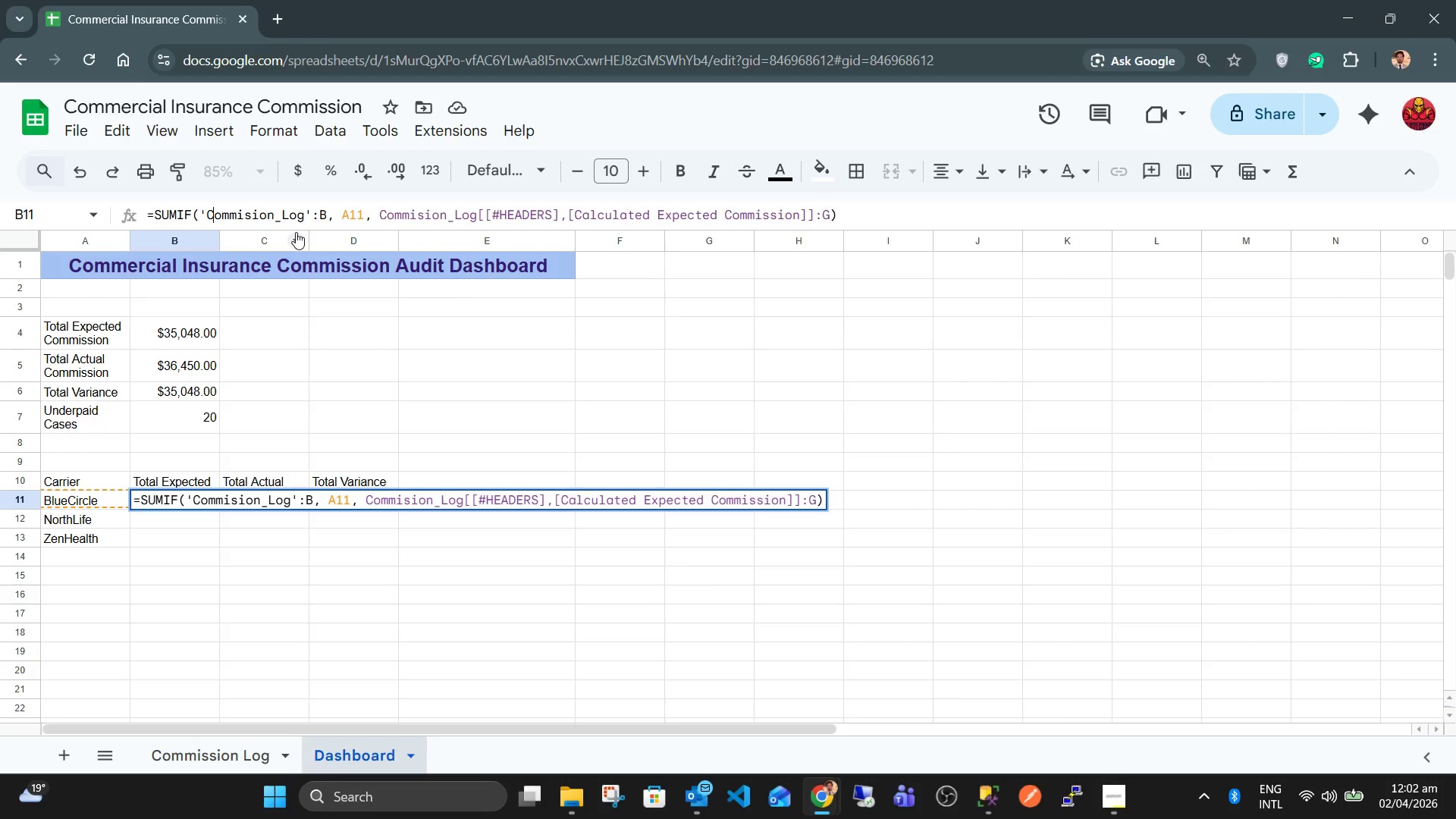 
hold_key(key=ArrowRight, duration=0.78)
 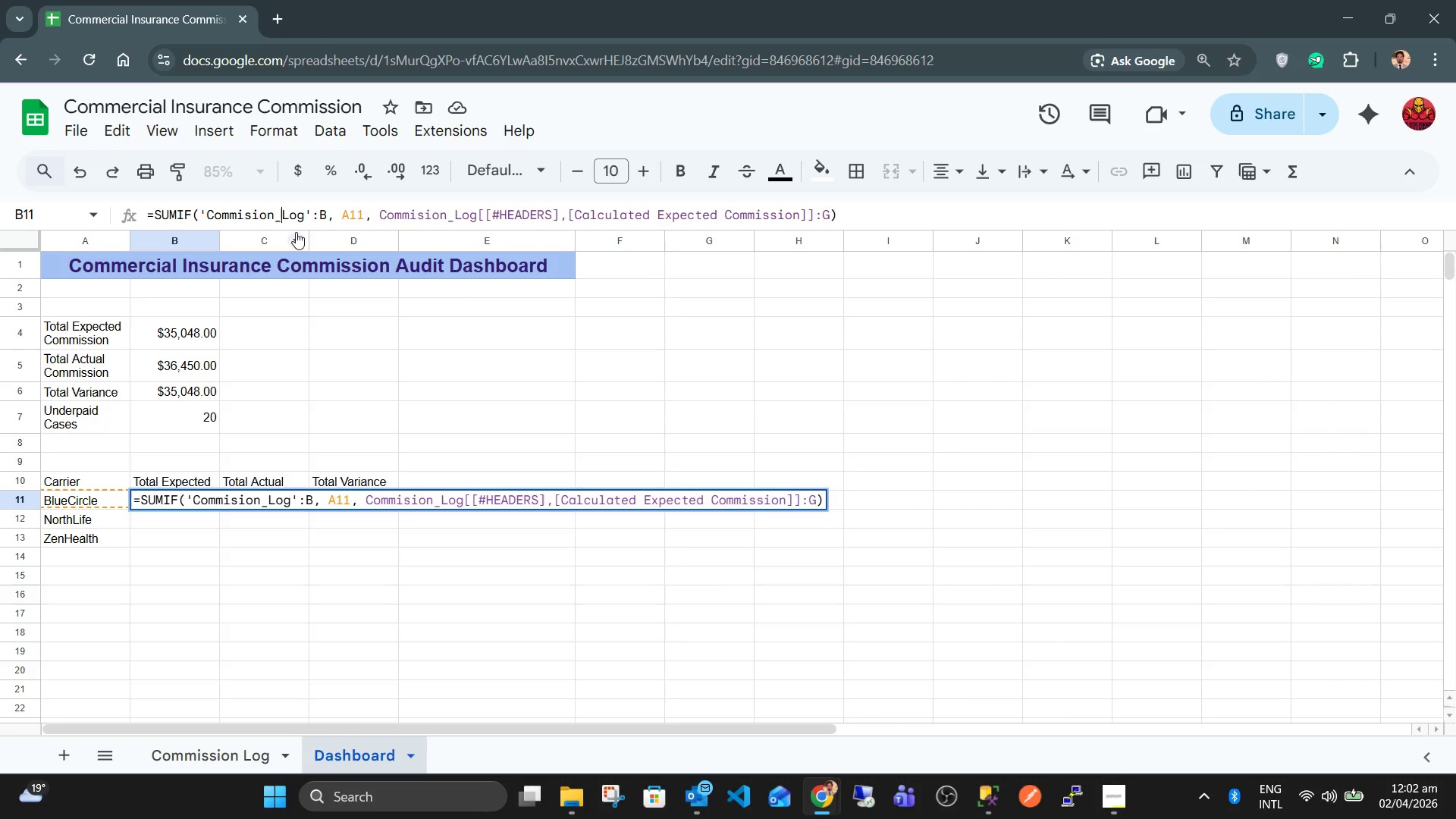 
key(ArrowLeft)
 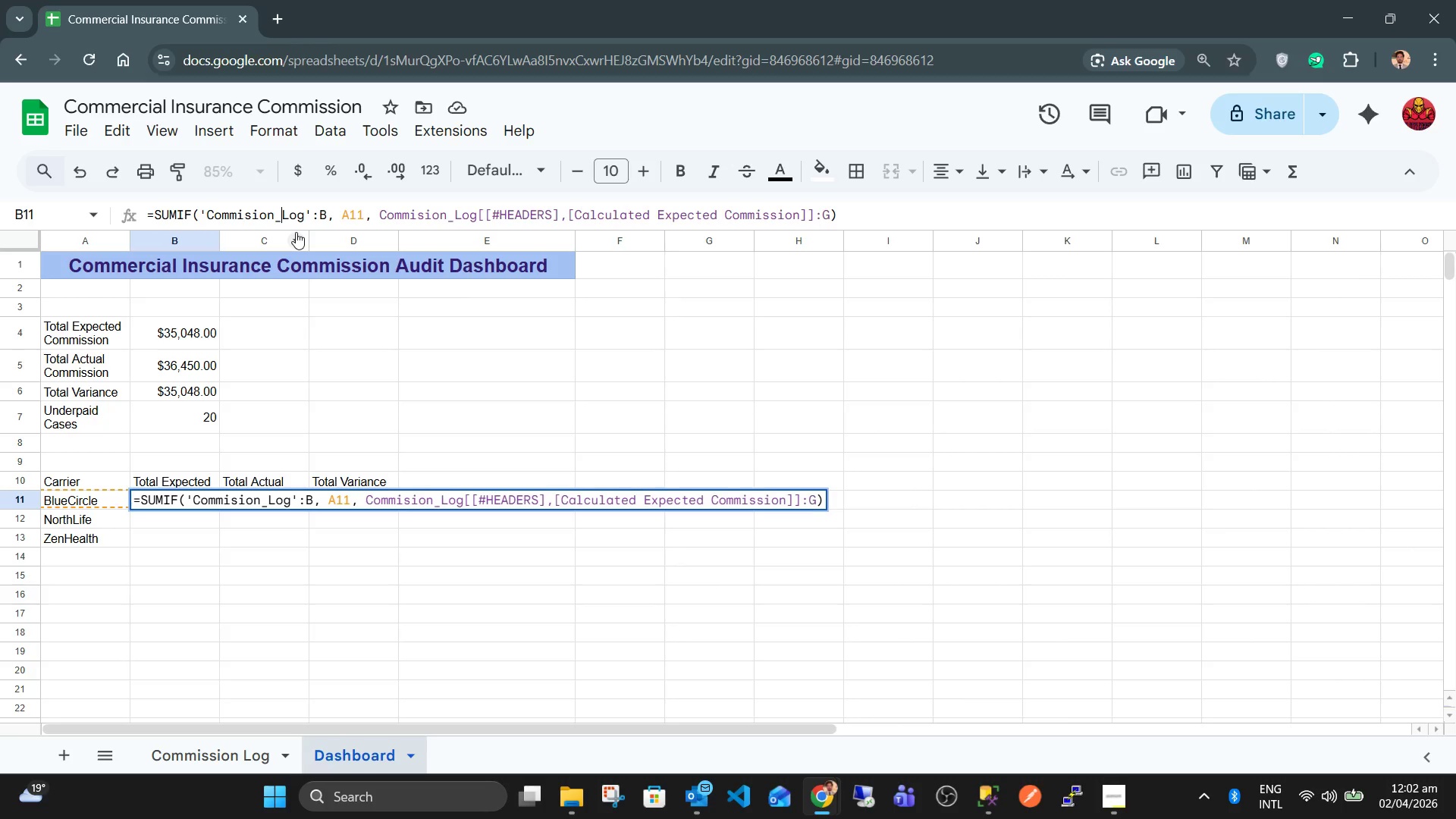 
key(Backspace)
 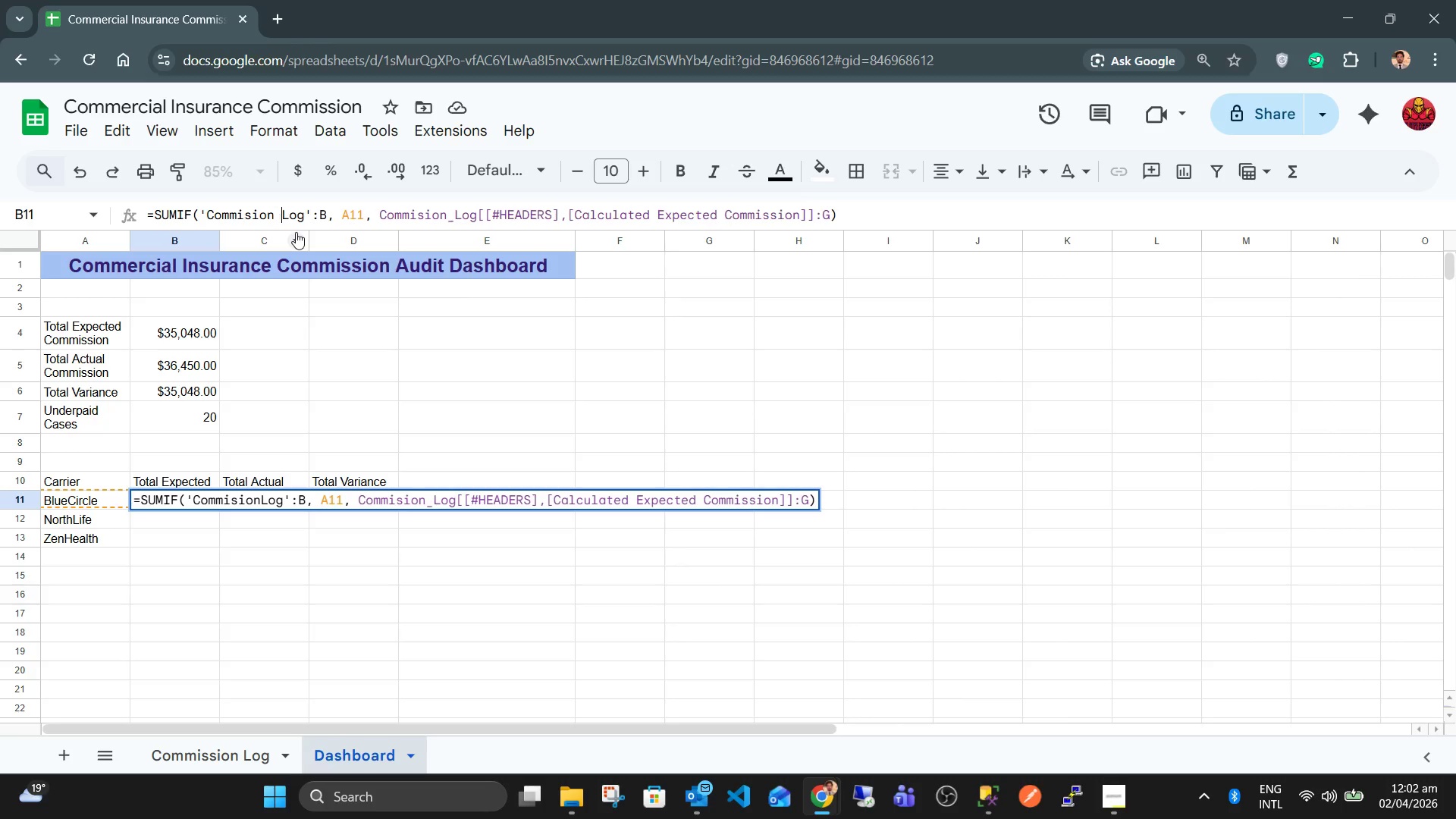 
key(Space)
 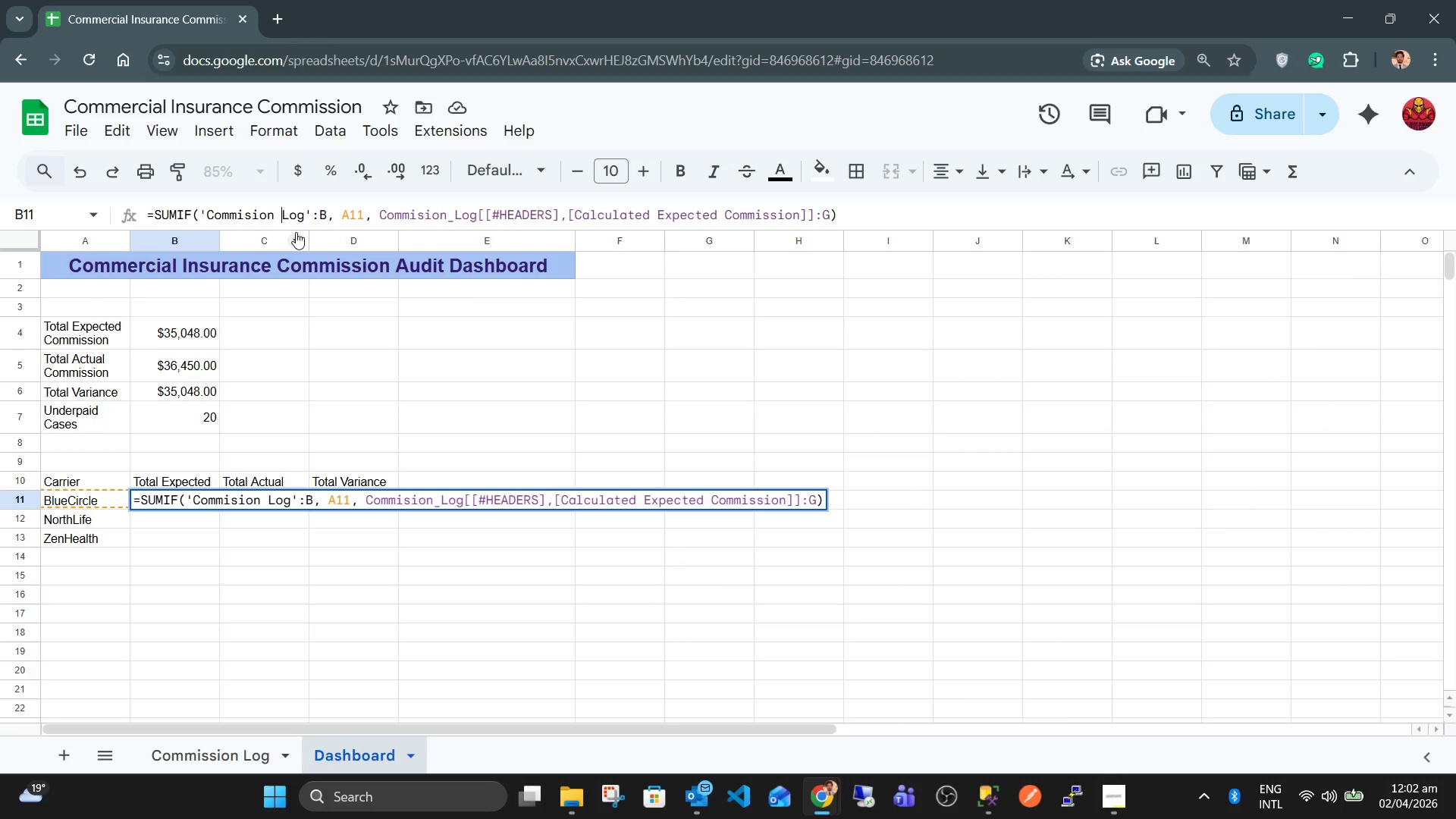 
key(ArrowRight)
 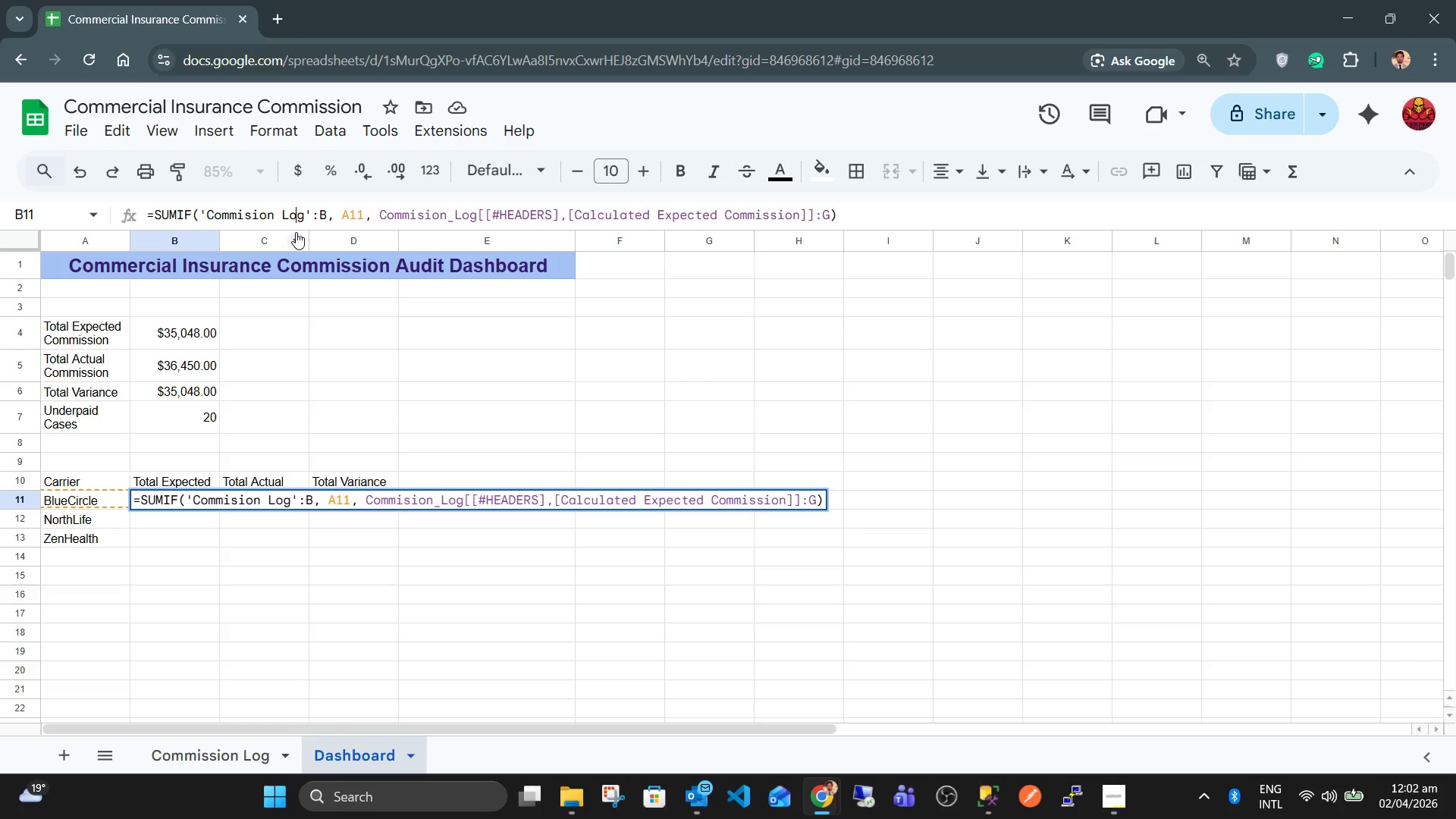 
key(ArrowRight)
 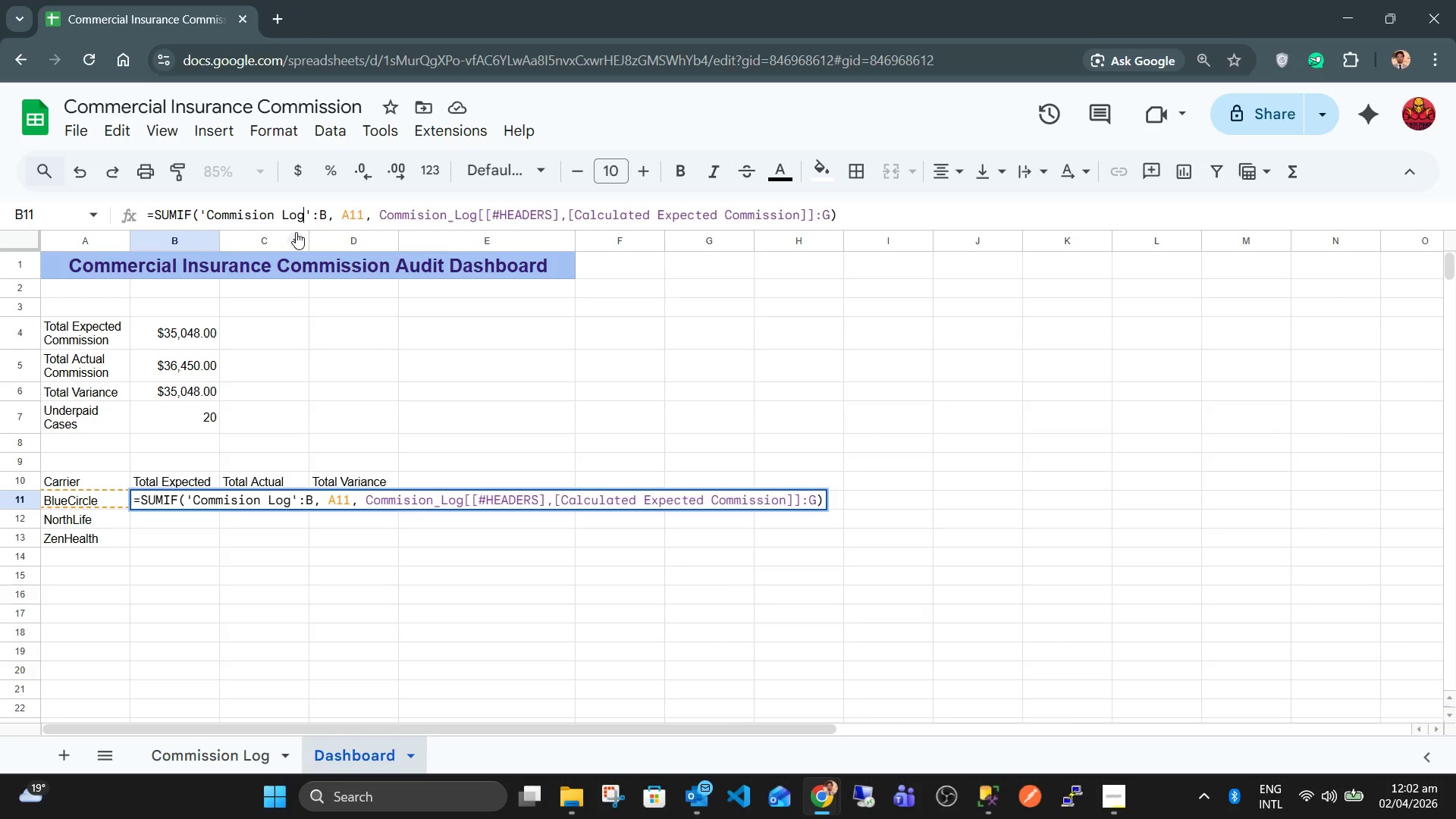 
key(ArrowRight)
 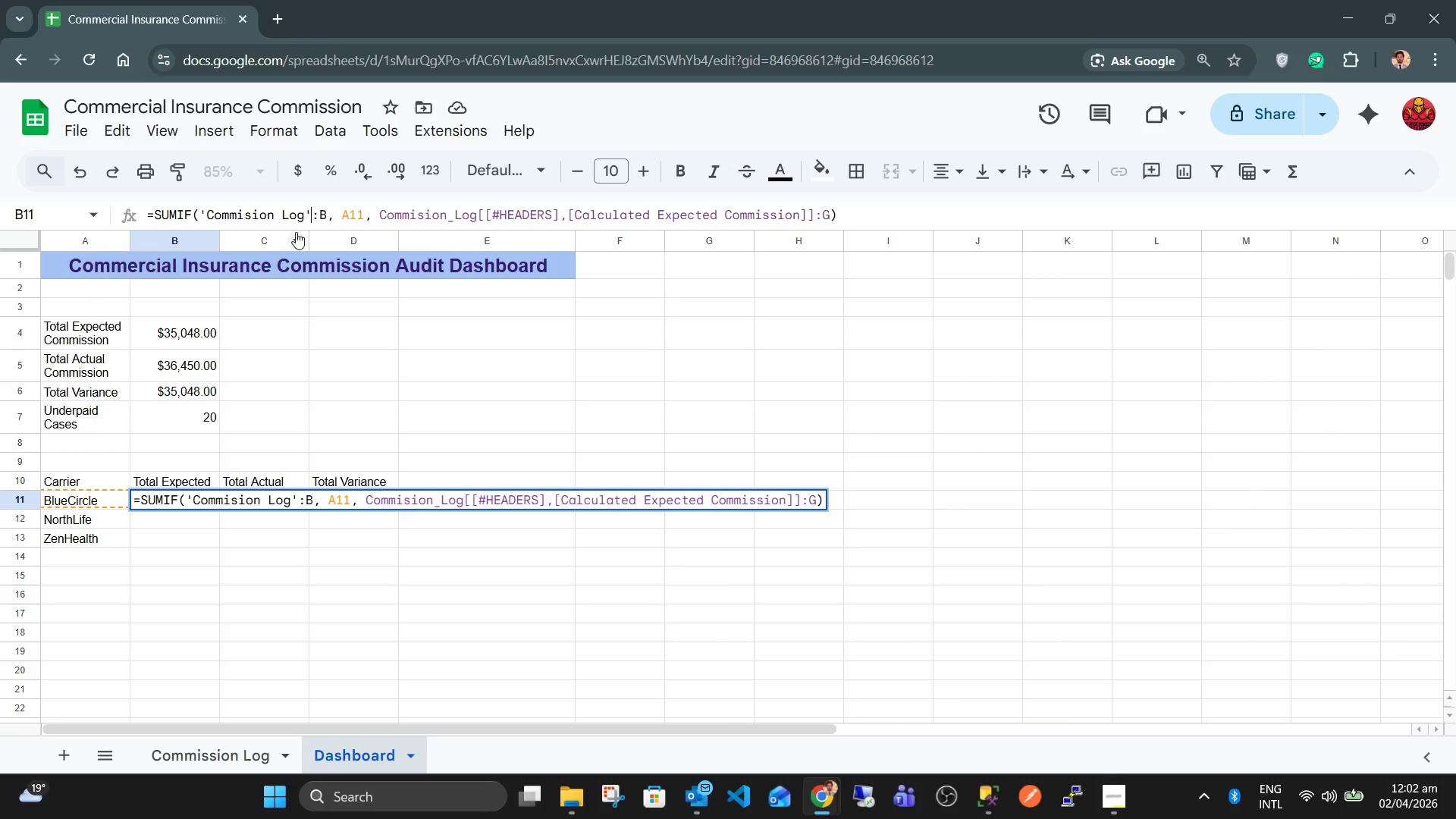 
key(ArrowRight)
 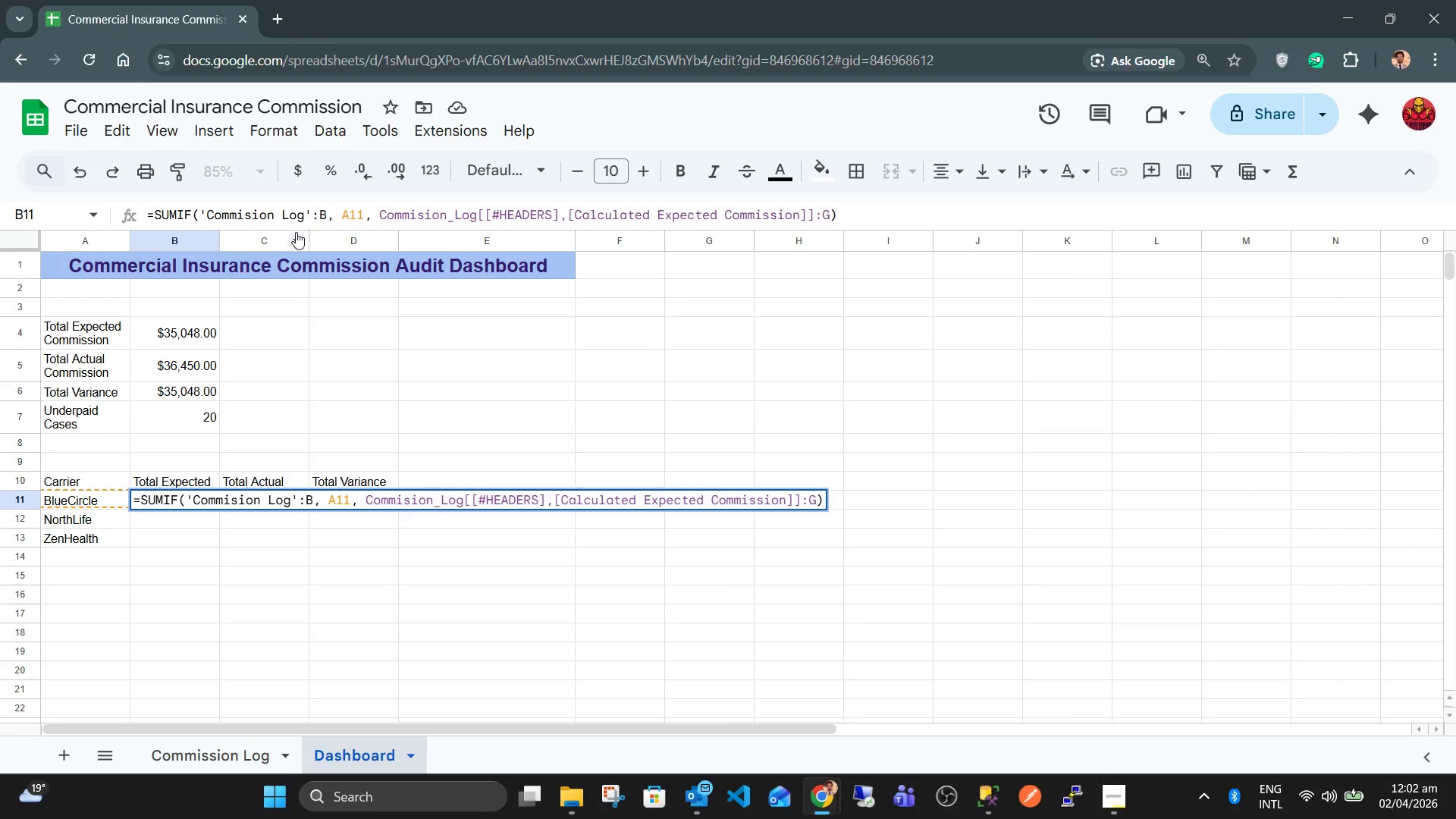 
type(!B)
 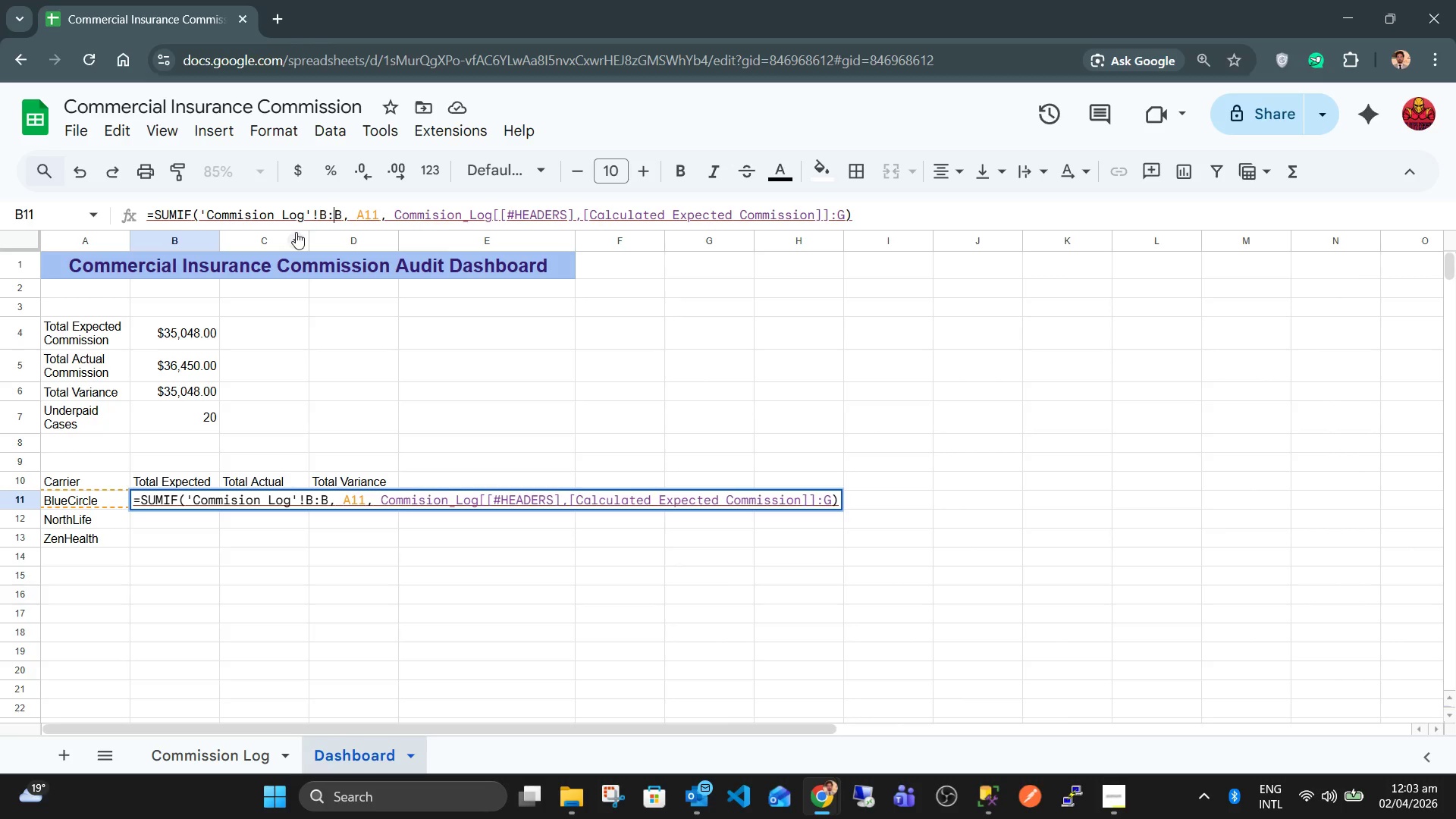 
 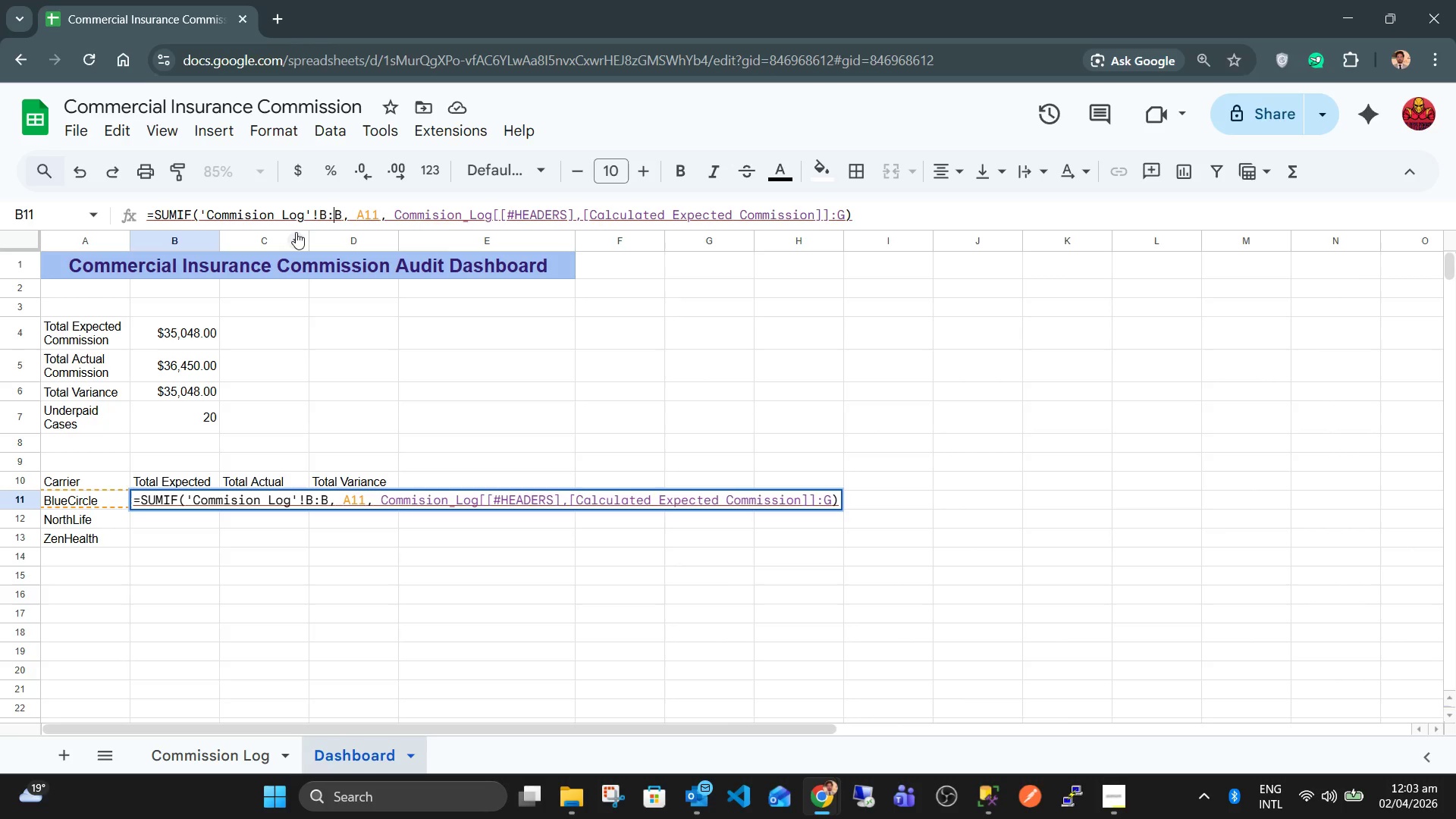 
key(ArrowRight)
 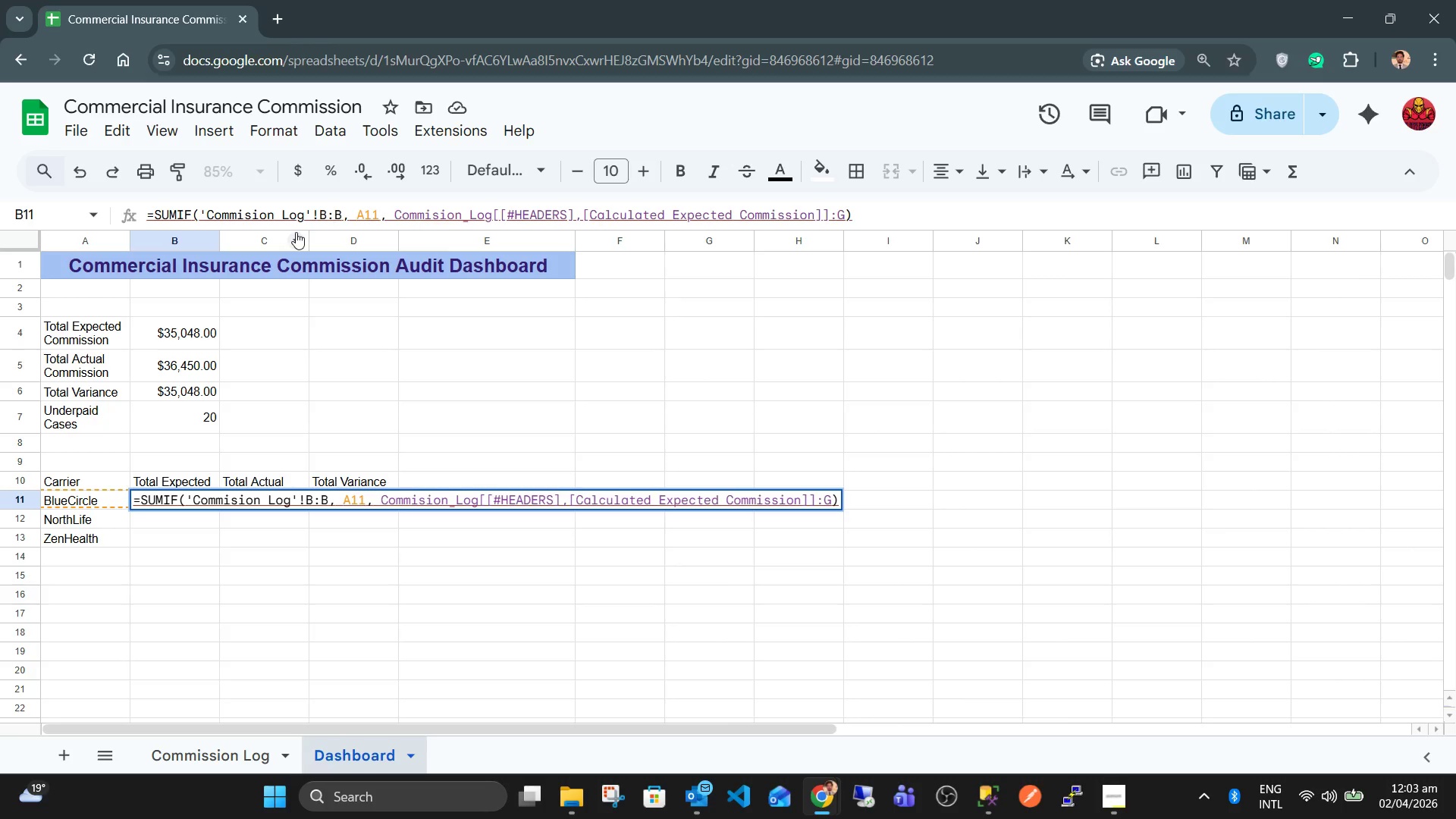 
key(ArrowRight)
 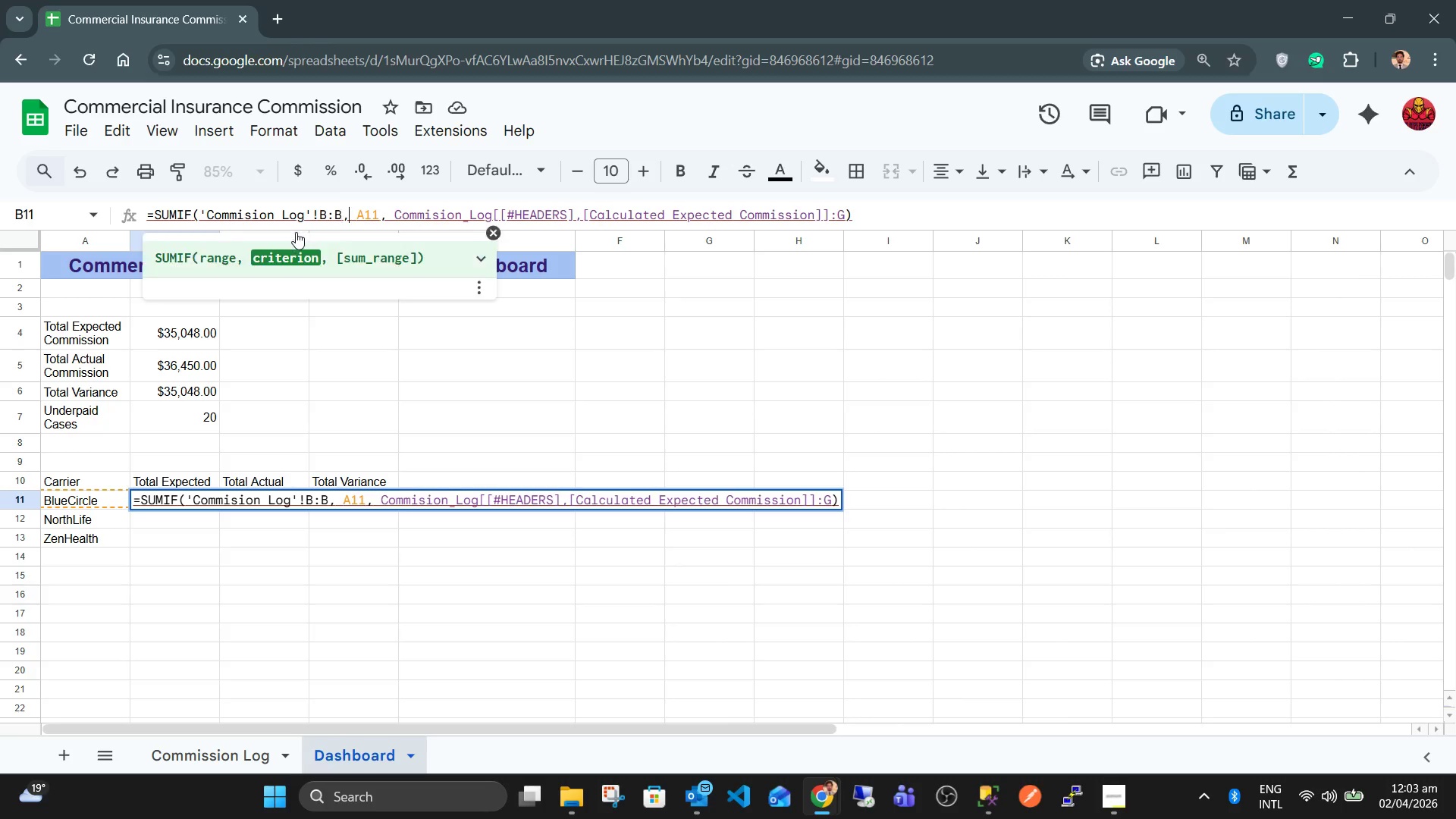 
key(ArrowRight)
 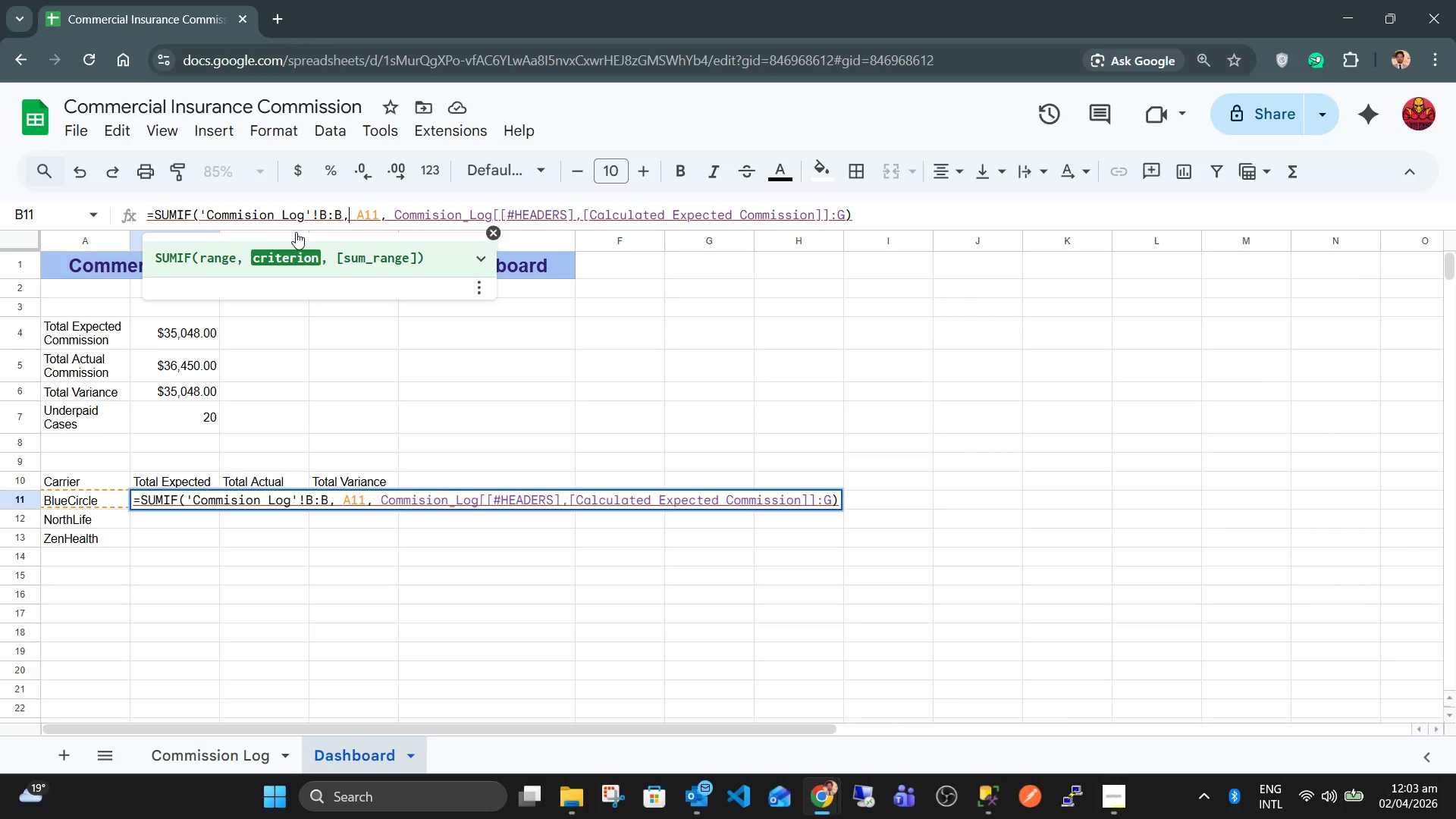 
key(ArrowRight)
 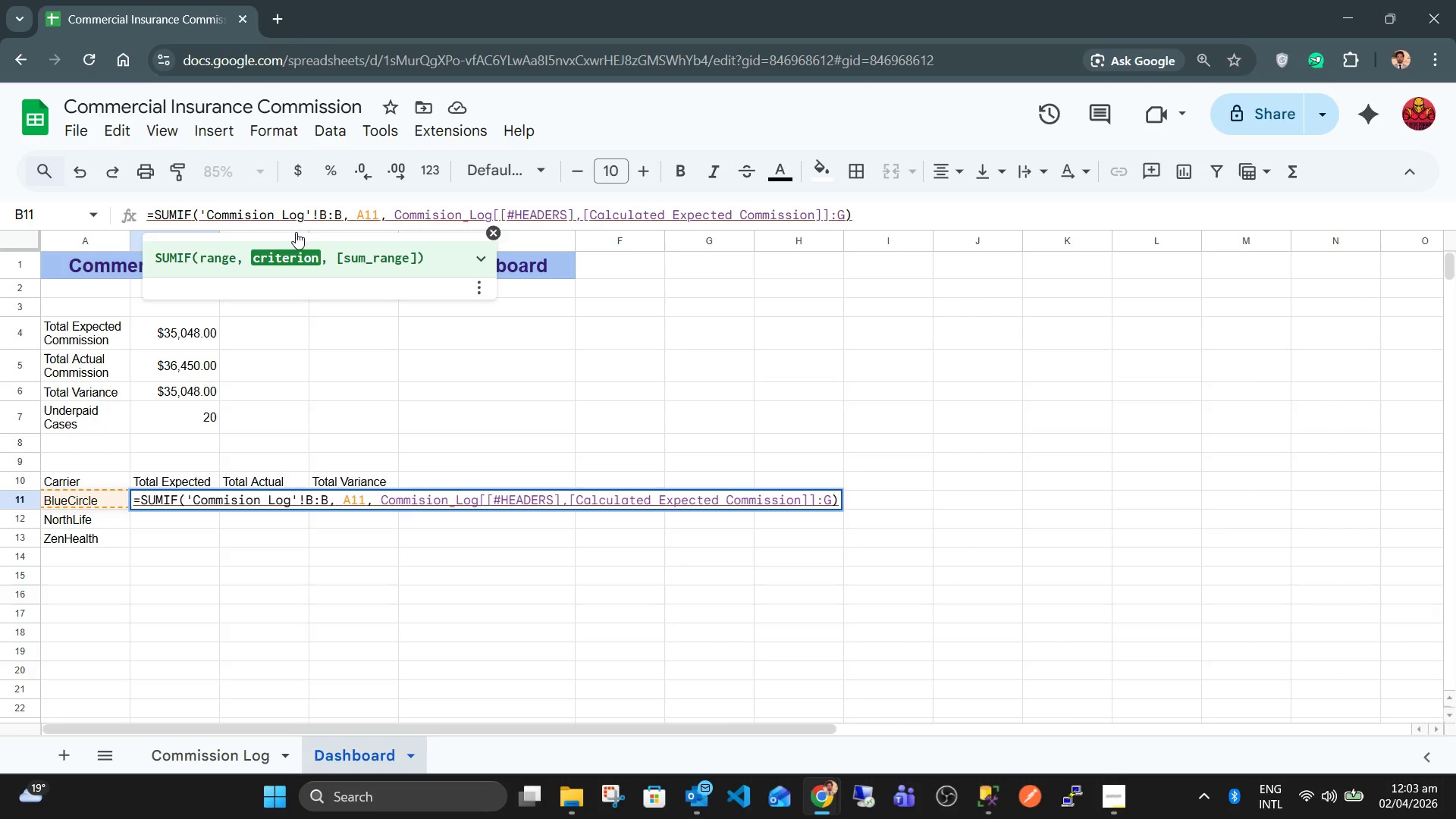 
hold_key(key=ArrowRight, duration=0.58)
 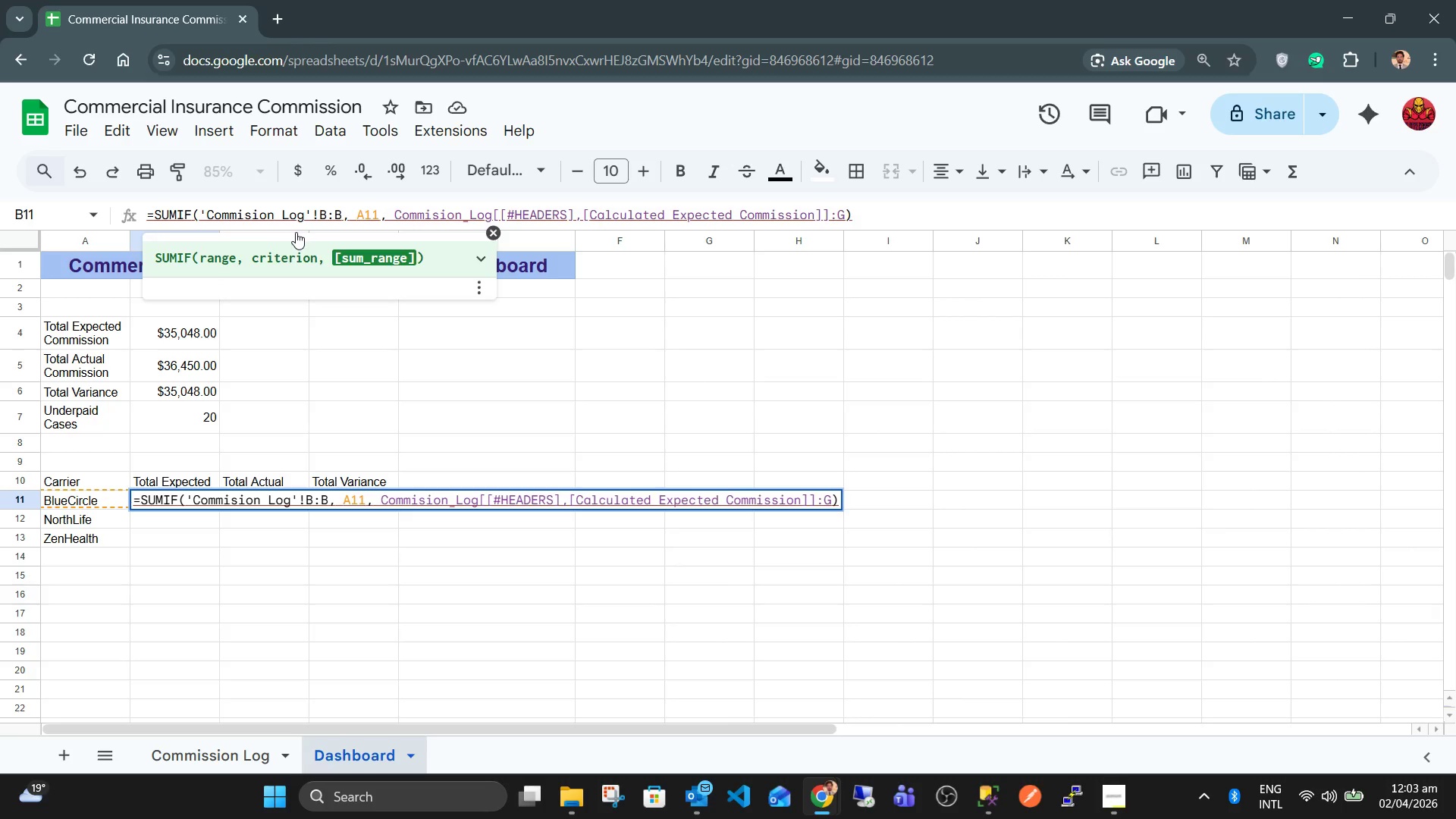 
hold_key(key=ArrowLeft, duration=0.75)
 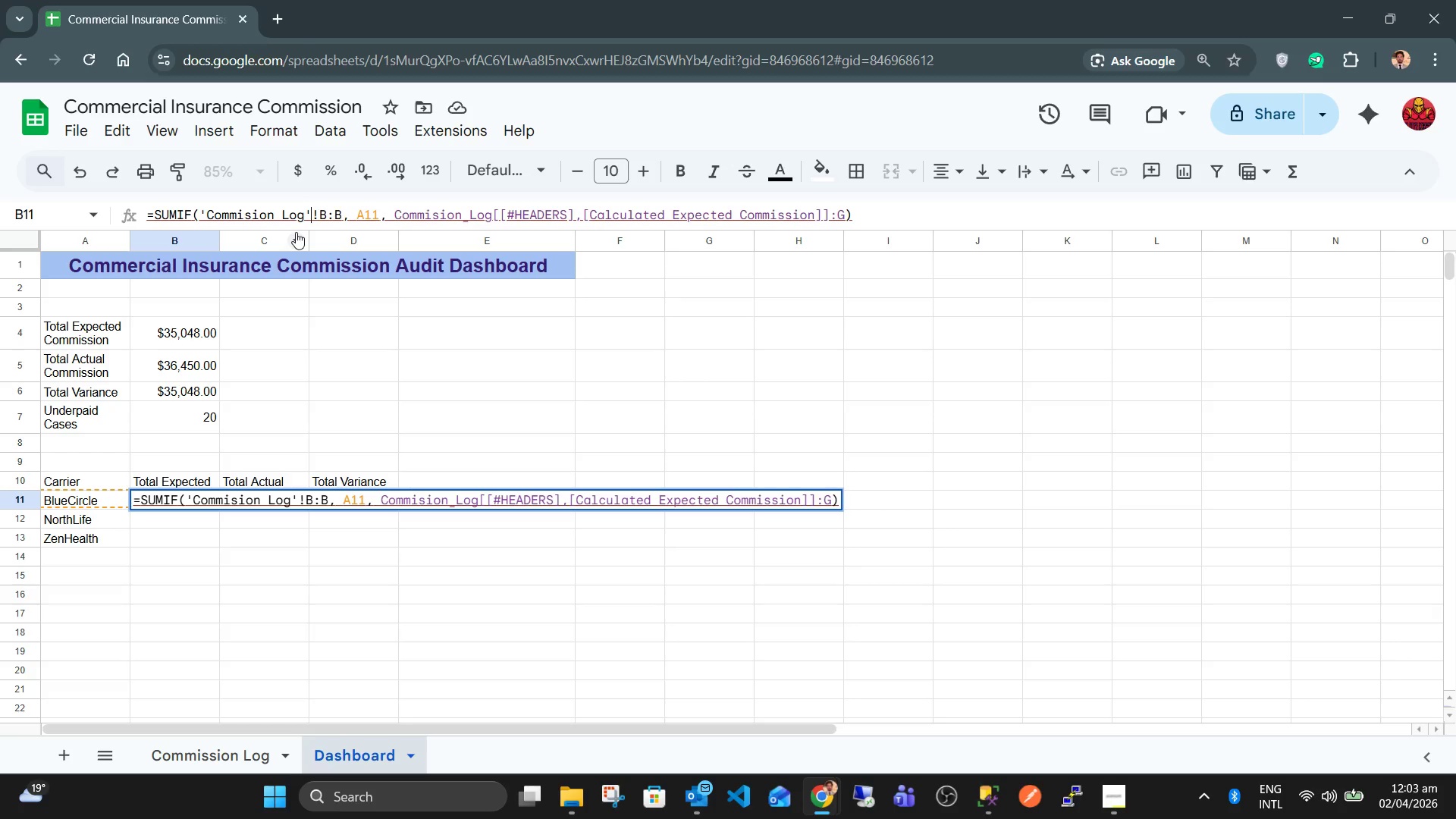 
hold_key(key=ArrowLeft, duration=0.78)
 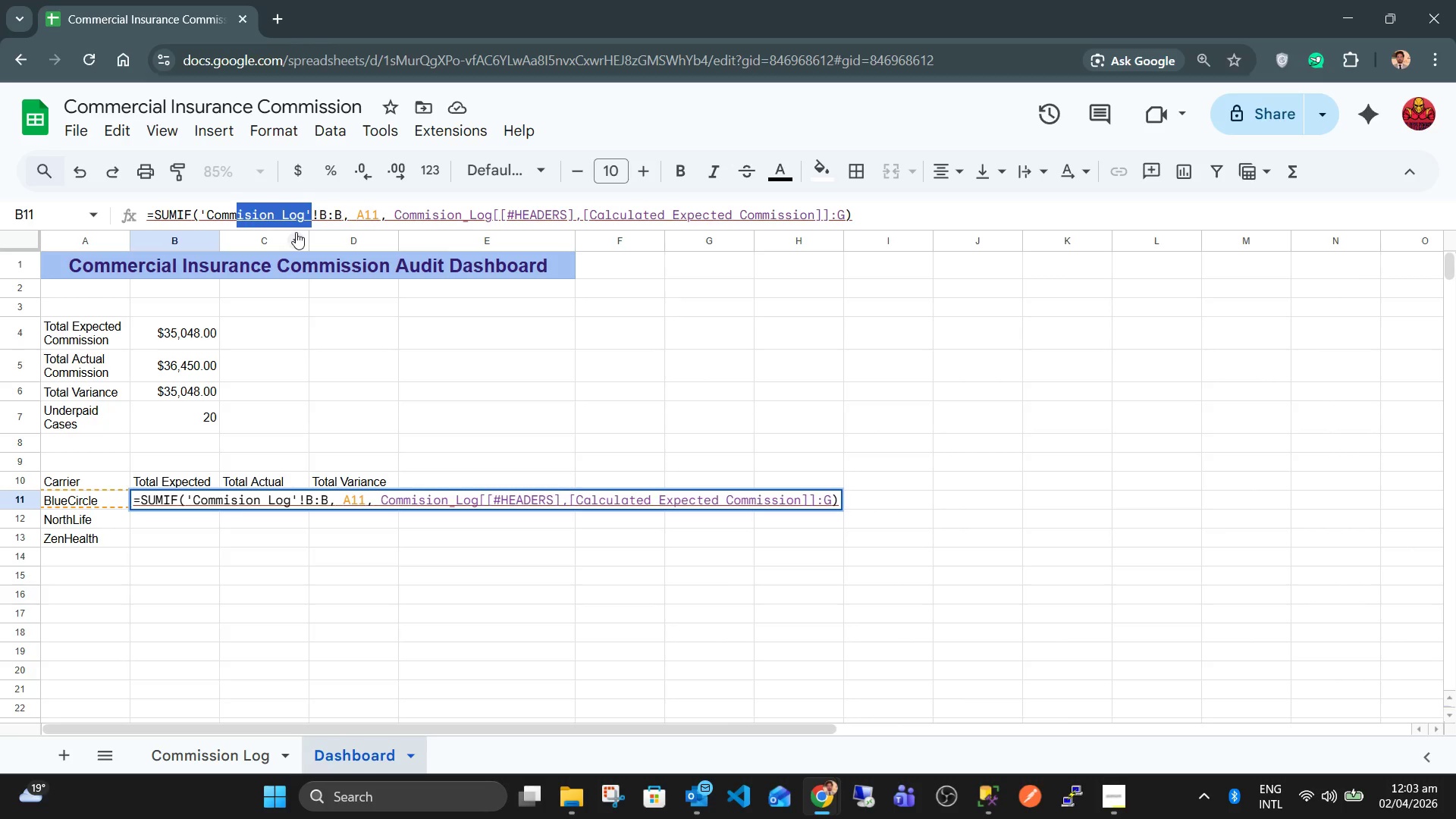 
hold_key(key=ArrowLeft, duration=0.31)
 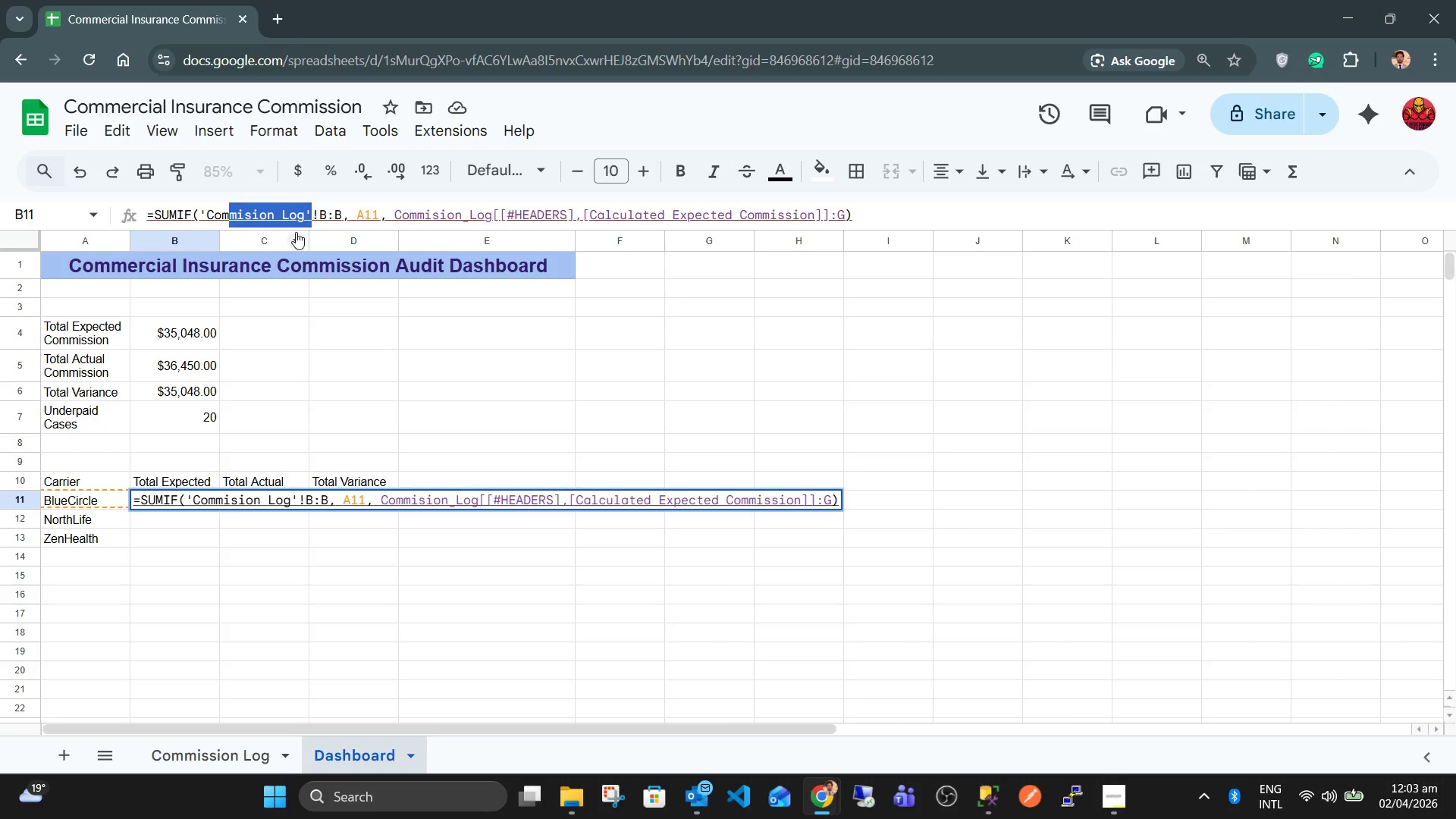 
key(Shift+ArrowLeft)
 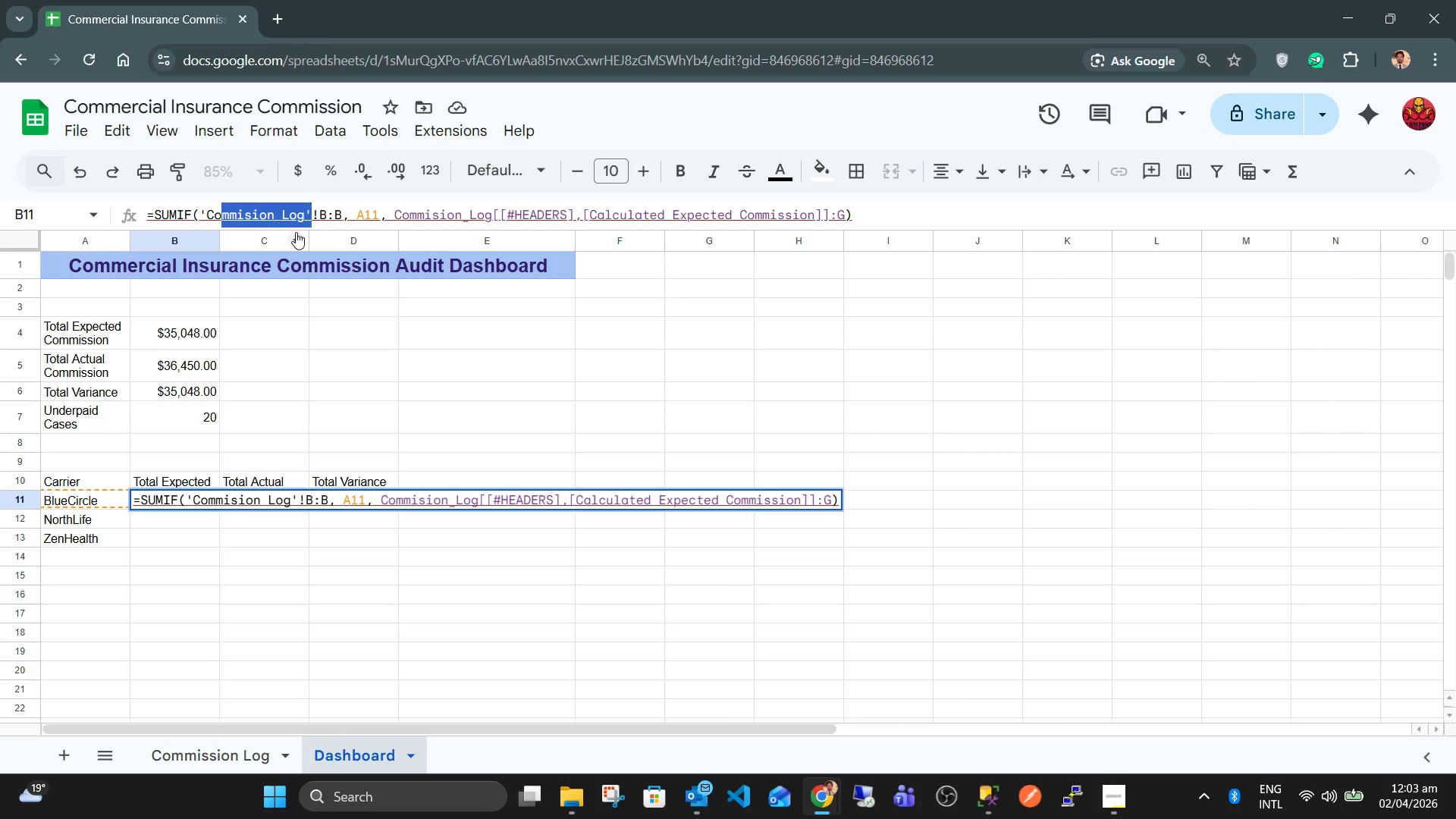 
key(Shift+ArrowLeft)
 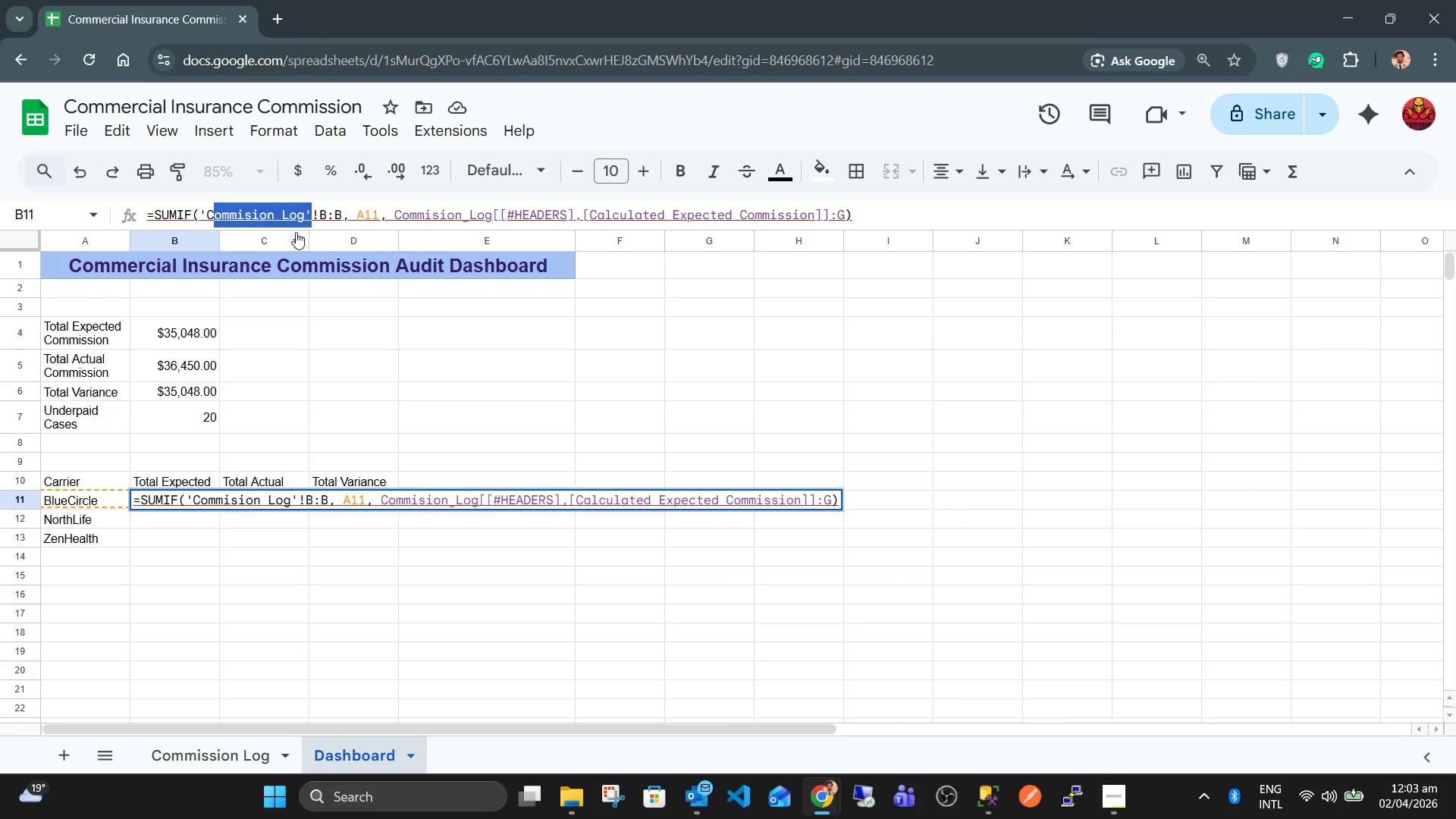 
key(Shift+ArrowLeft)
 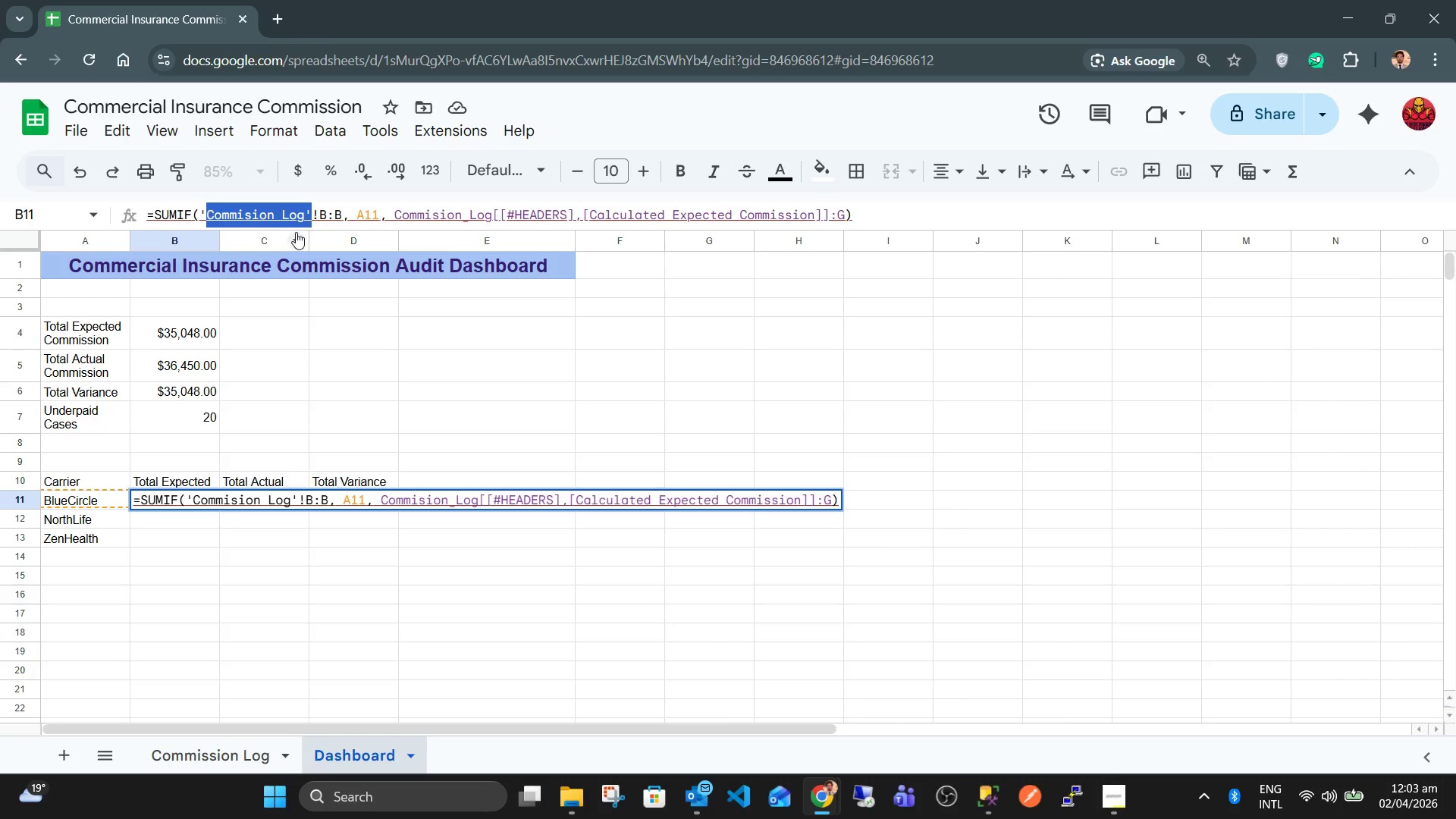 
key(Shift+ArrowLeft)
 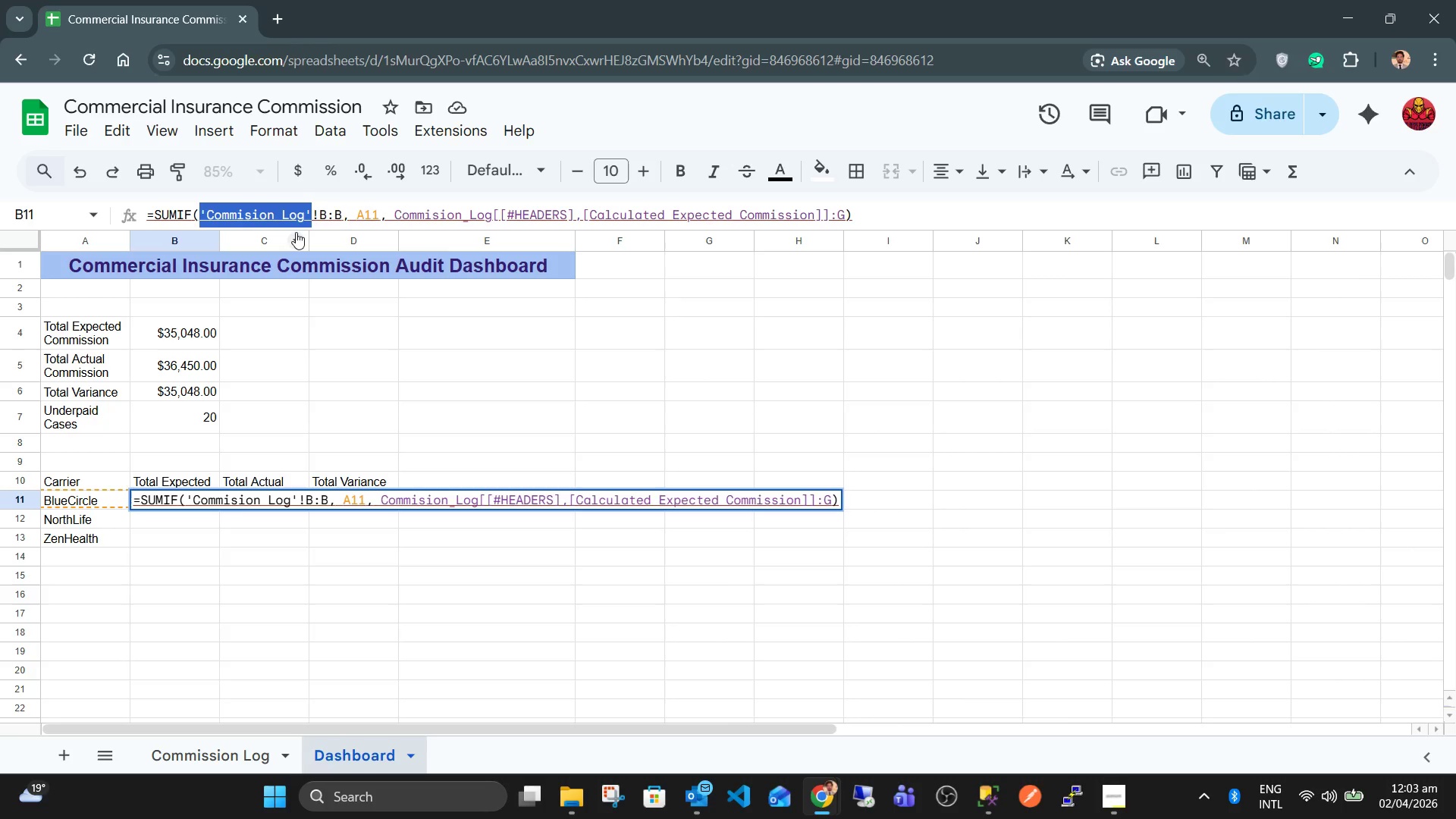 
key(Shift+ArrowLeft)
 